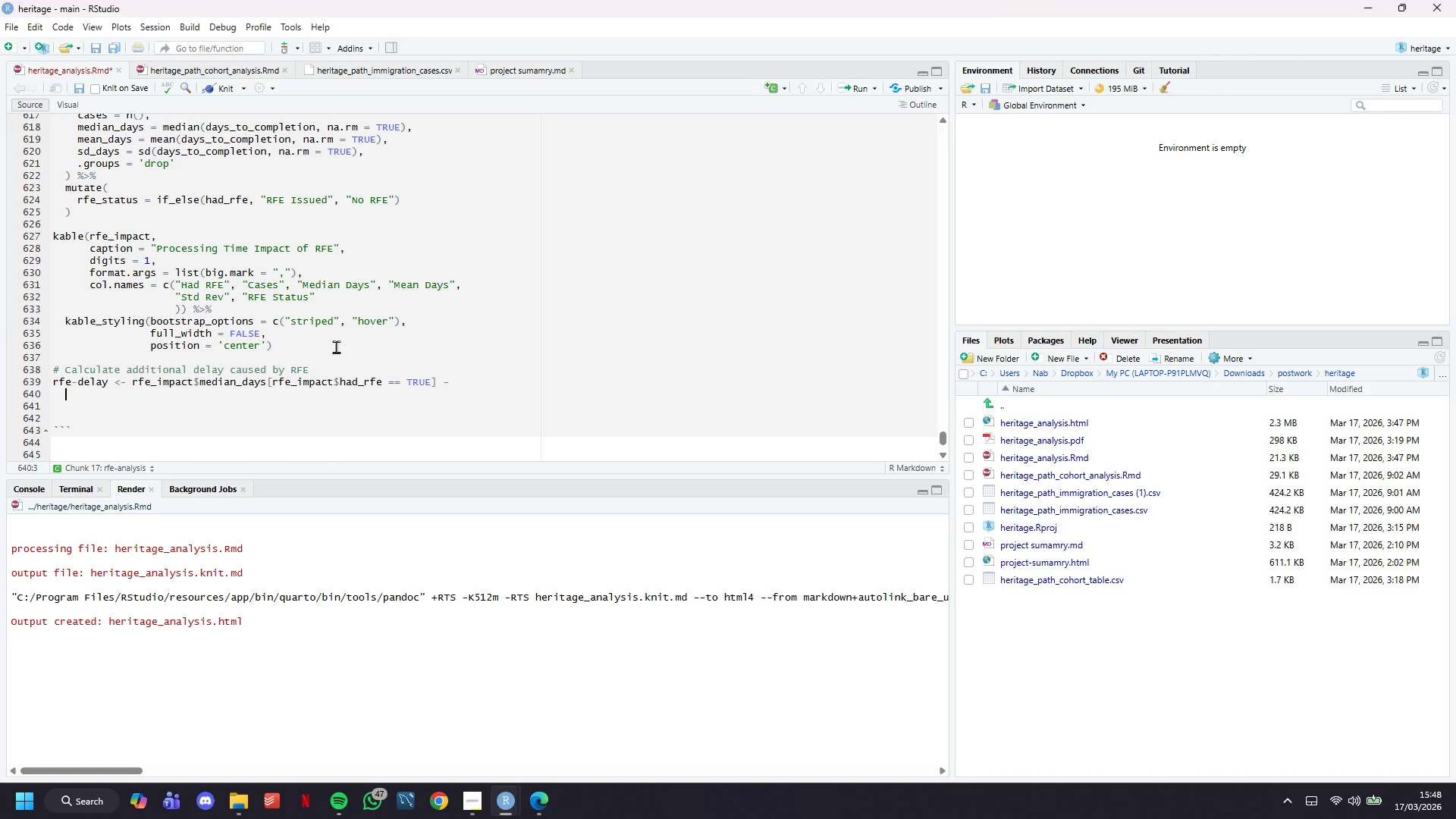 
type(rfe_impact$median_days[rfe_impact)
 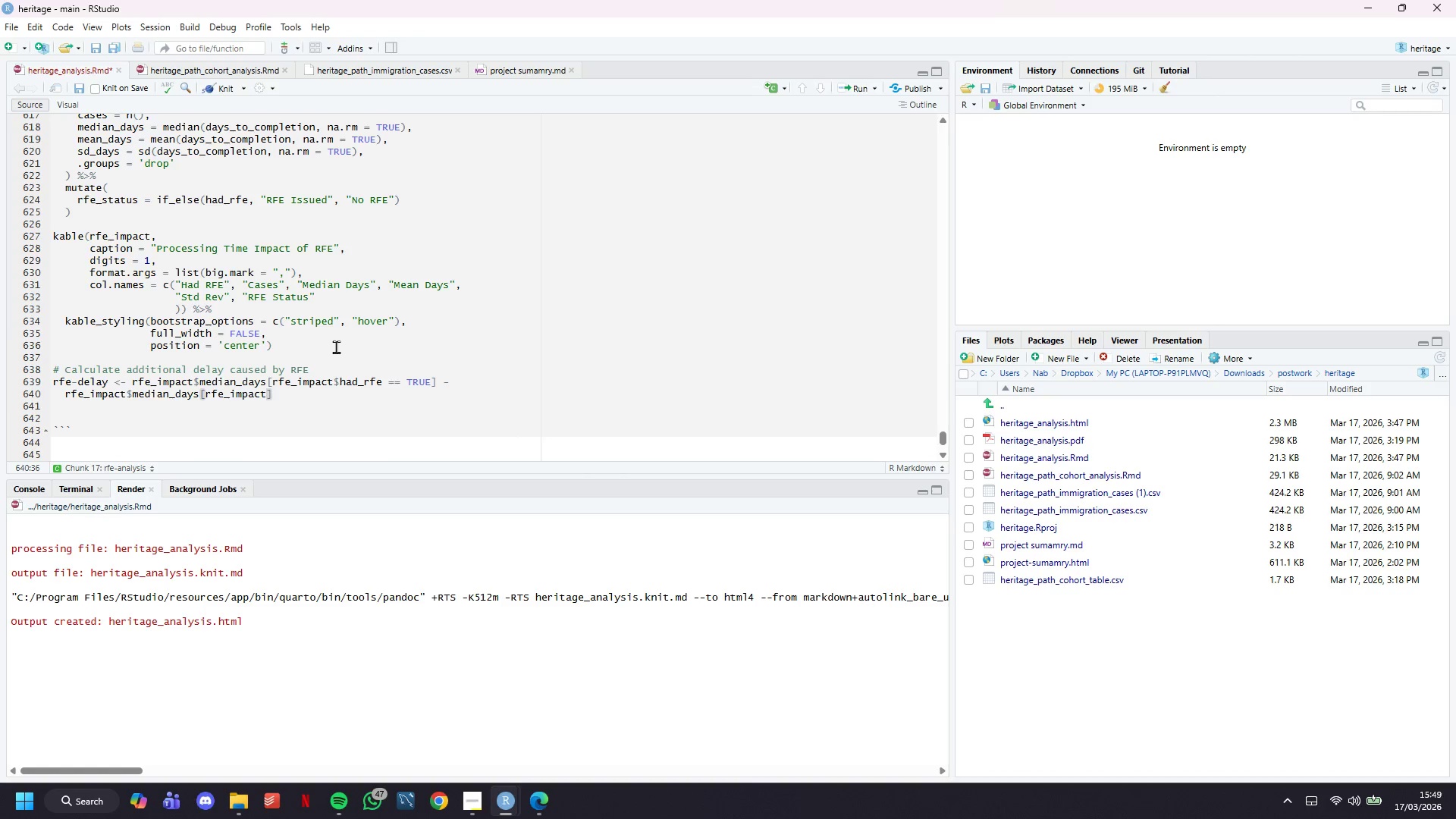 
type($had_rfe == FALSE)
 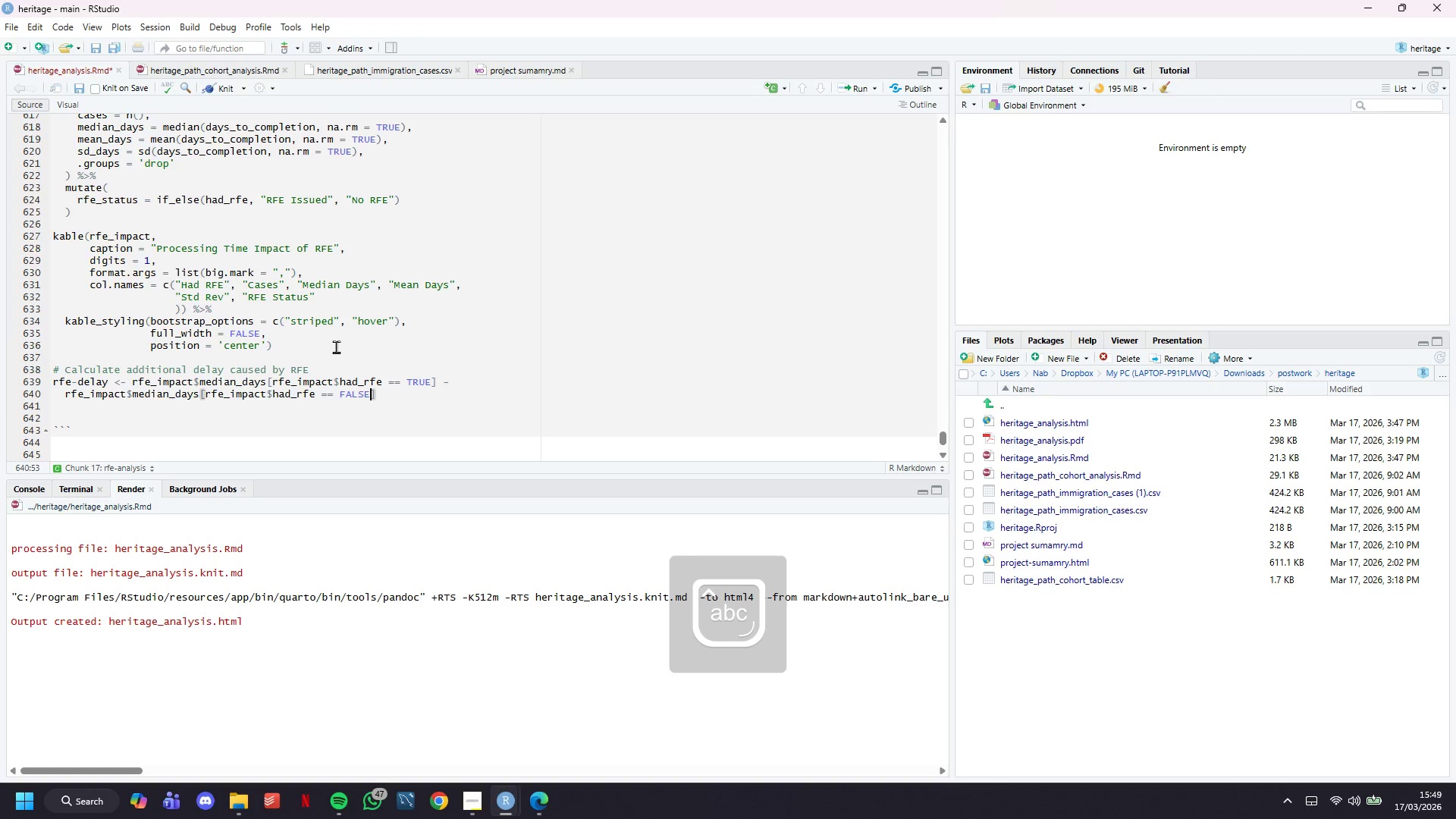 
key(ArrowRight)
 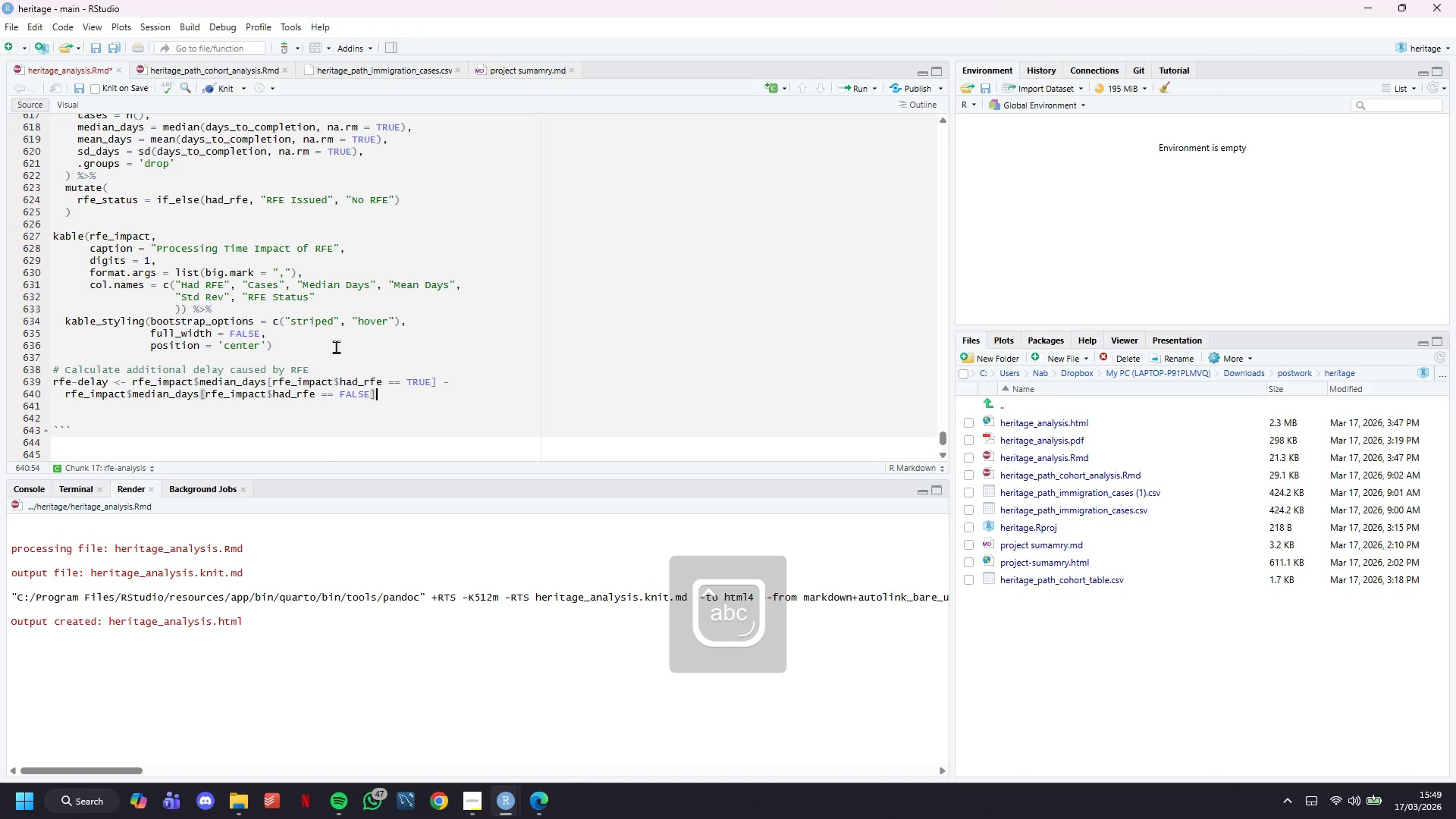 
key(Enter)
 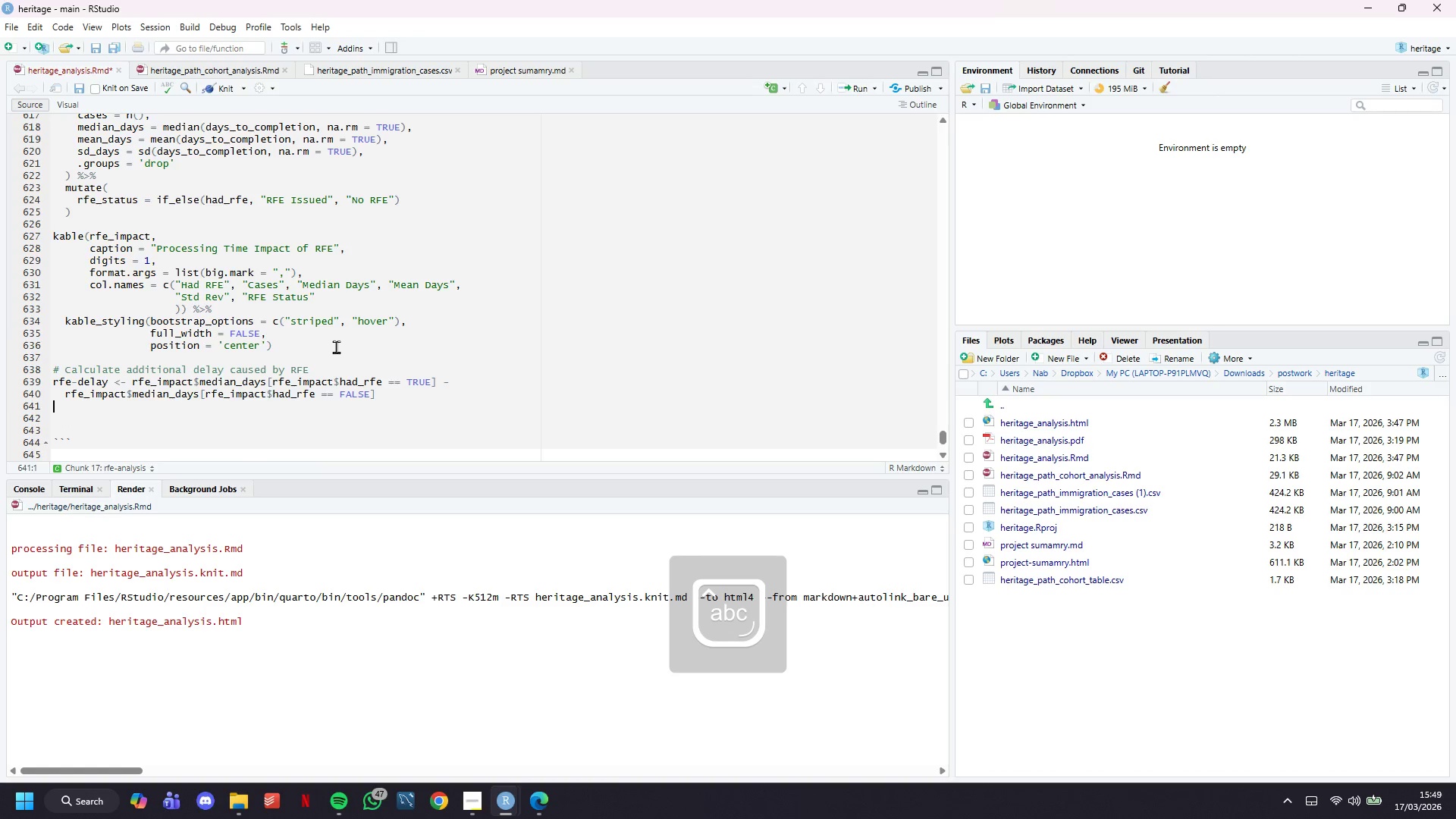 
key(Enter)
 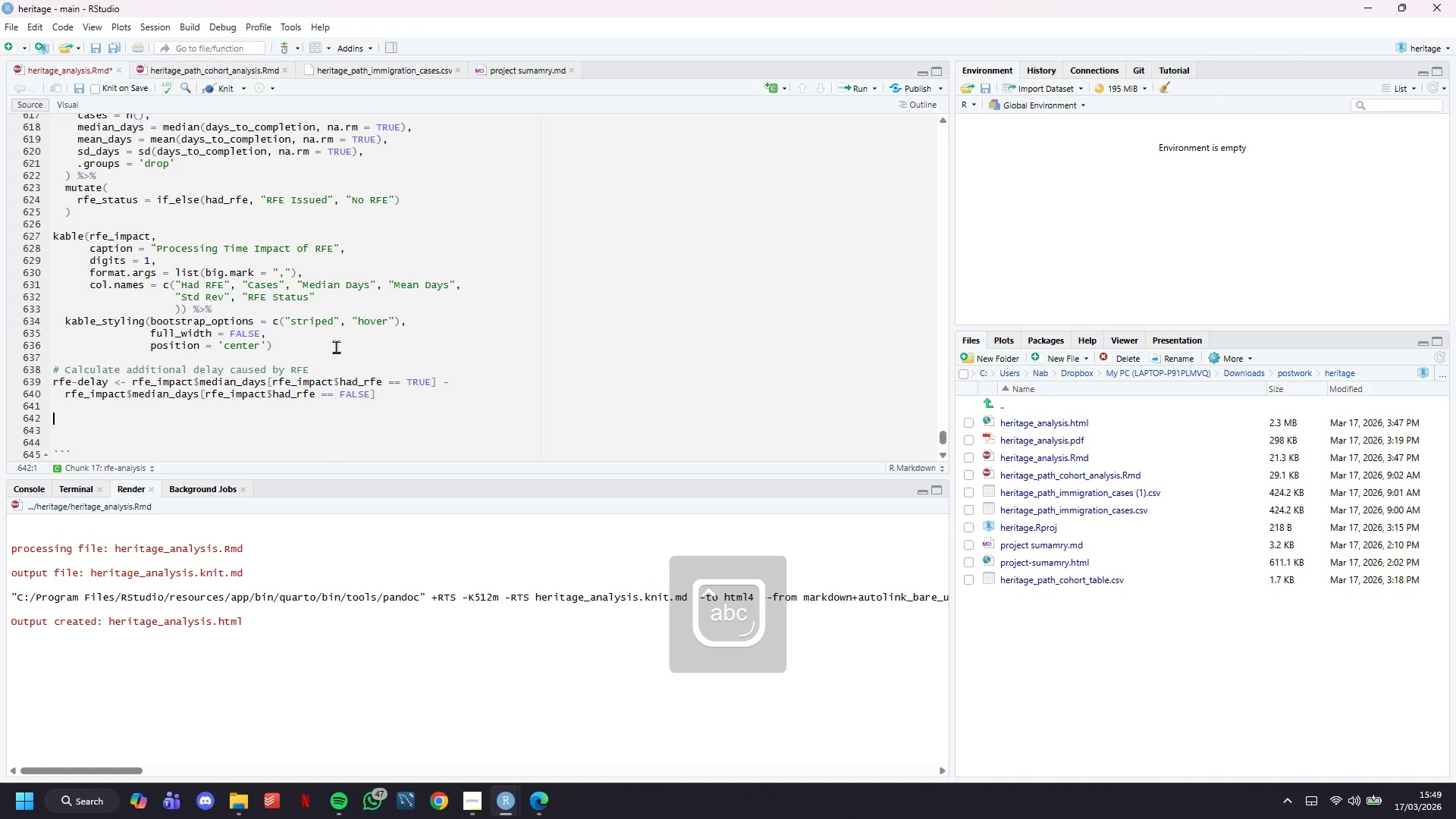 
type(cat(sprintf("RFE Impact: Cases woth )
key(Backspace)
key(Backspace)
key(Backspace)
key(Backspace)
type(ith)
key(Backspace)
type(h RFE take %.0f additional days (median)
 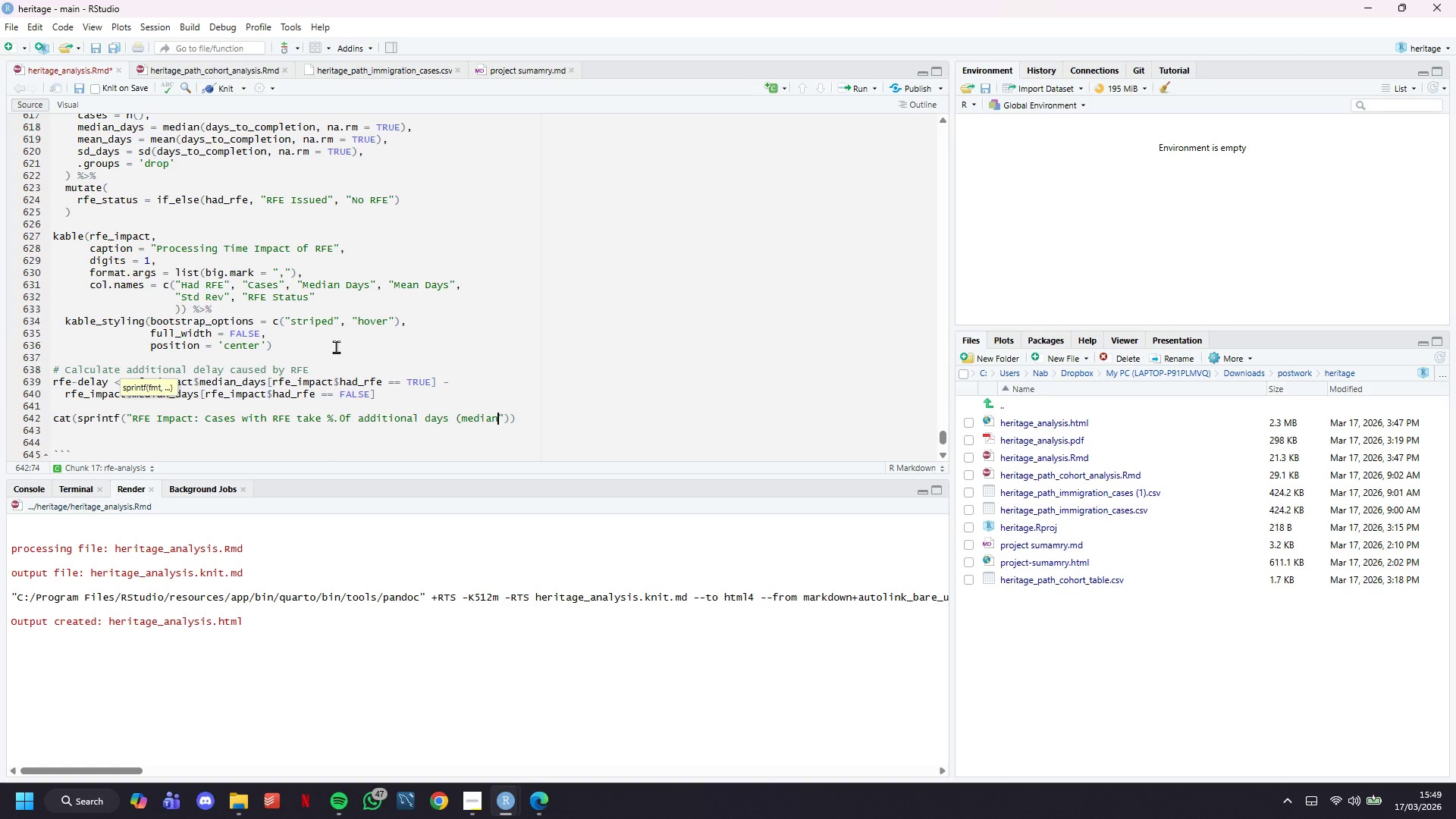 
key(ArrowRight)
 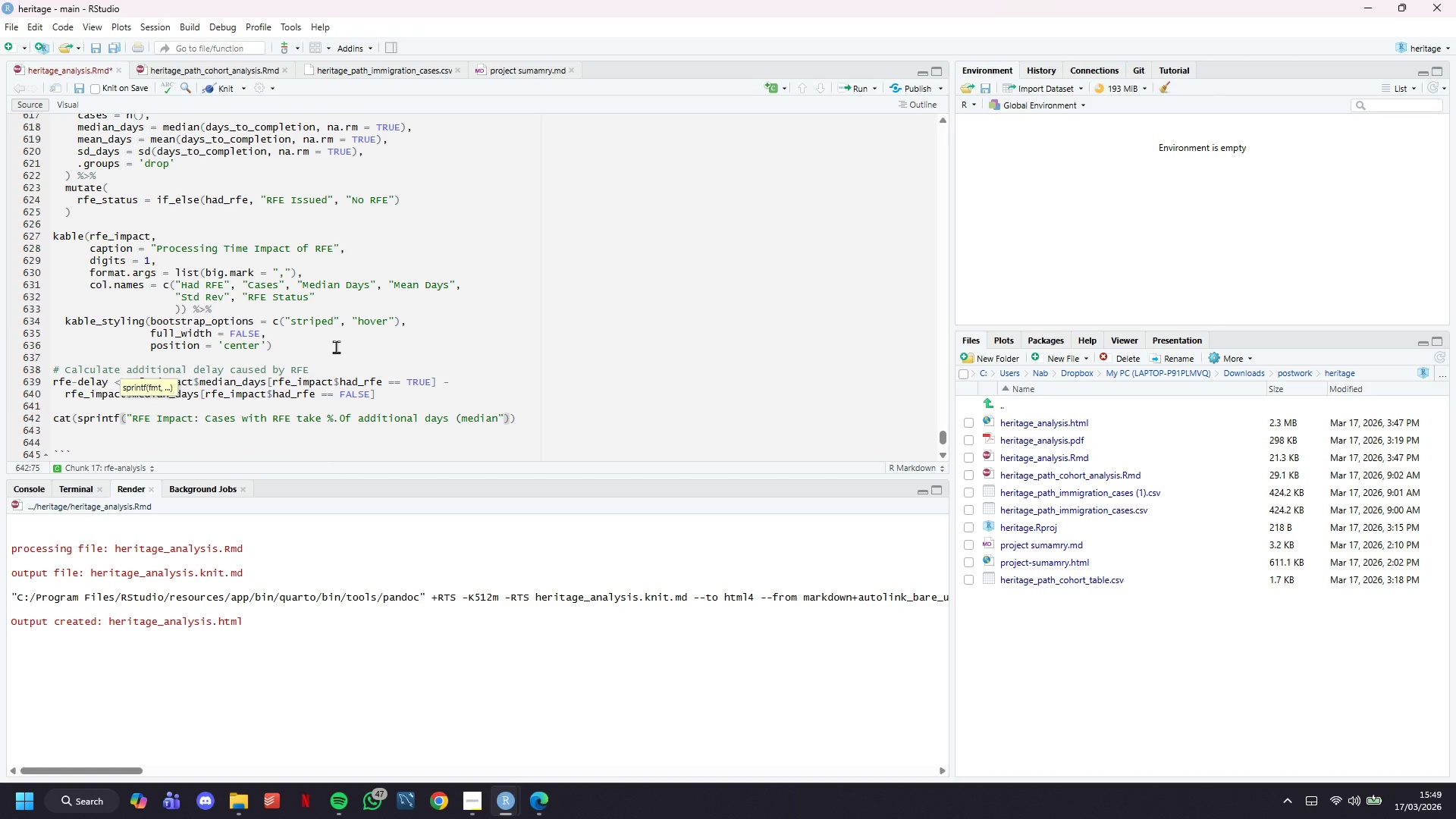 
type(, rfe_delay)
 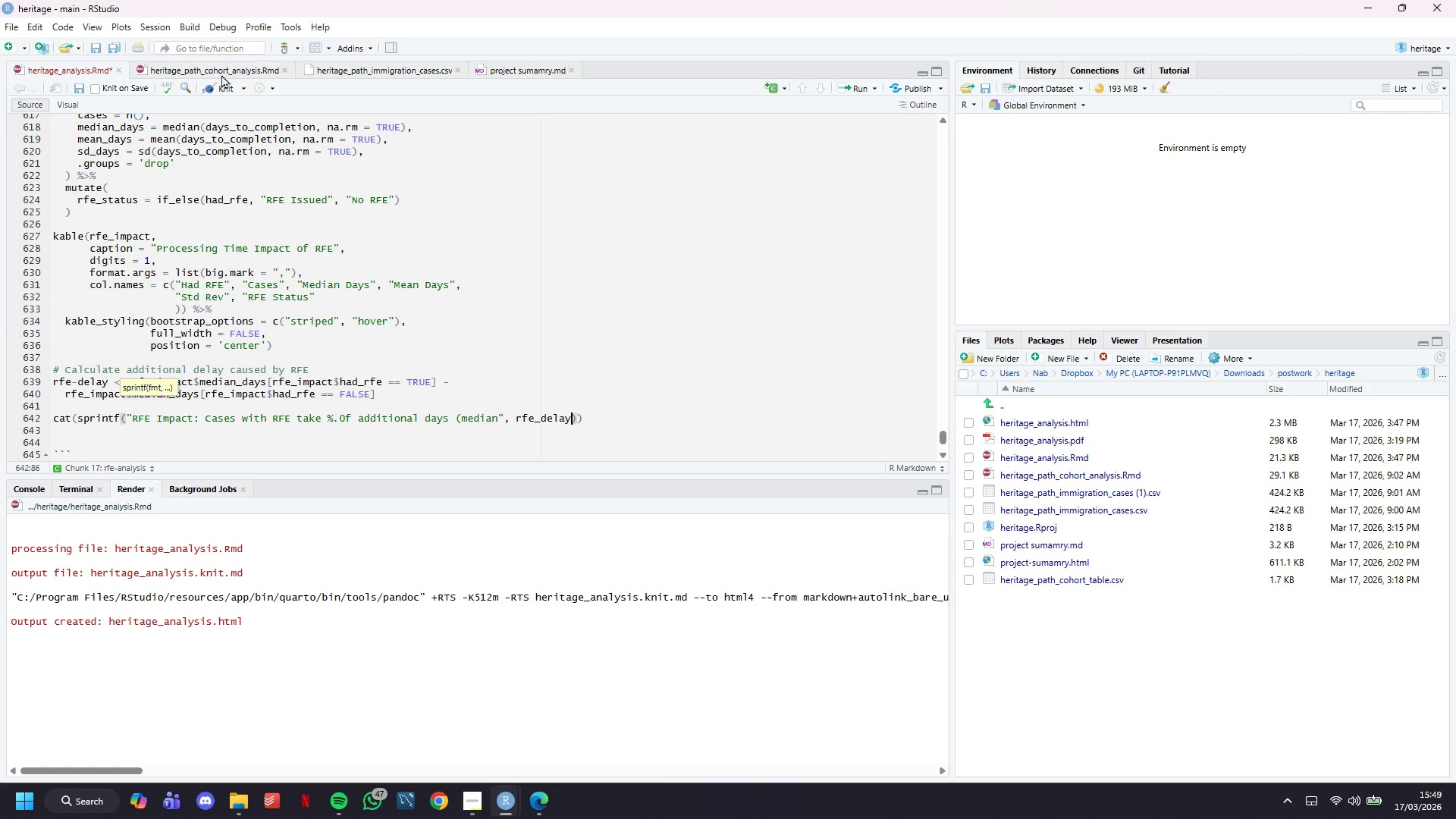 
left_click([218, 84])
 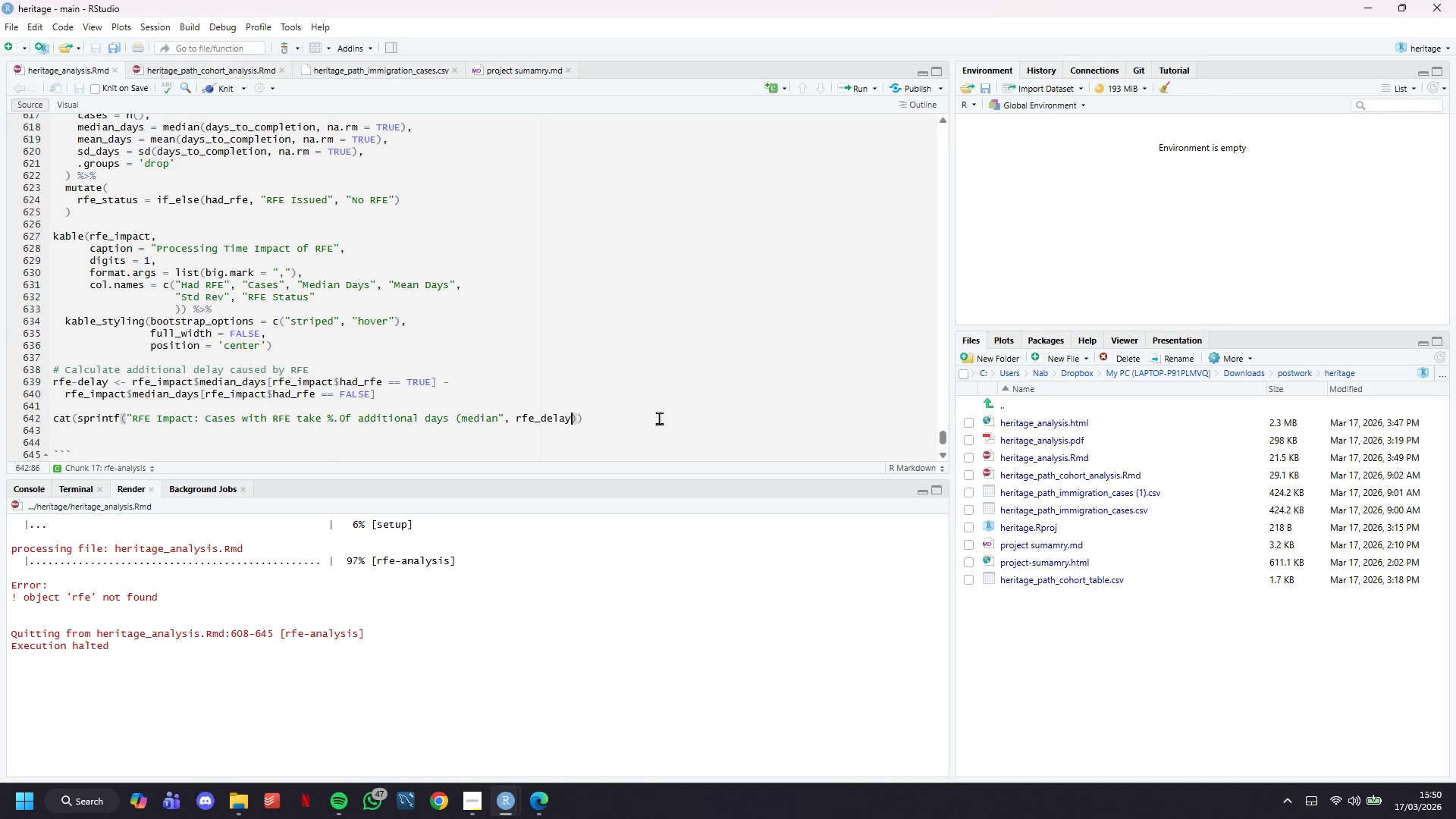 
wait(39.61)
 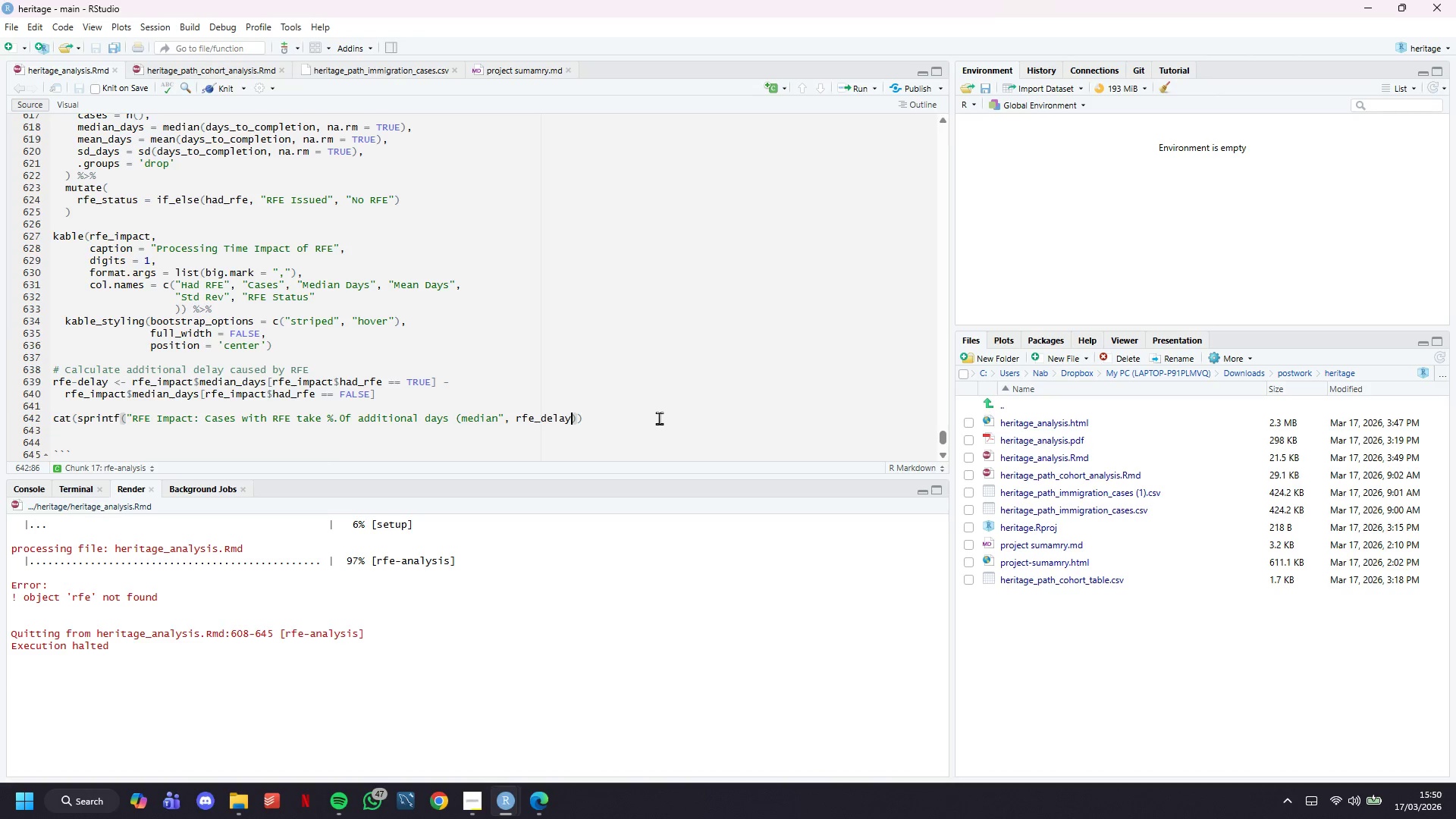 
left_click([659, 418])
 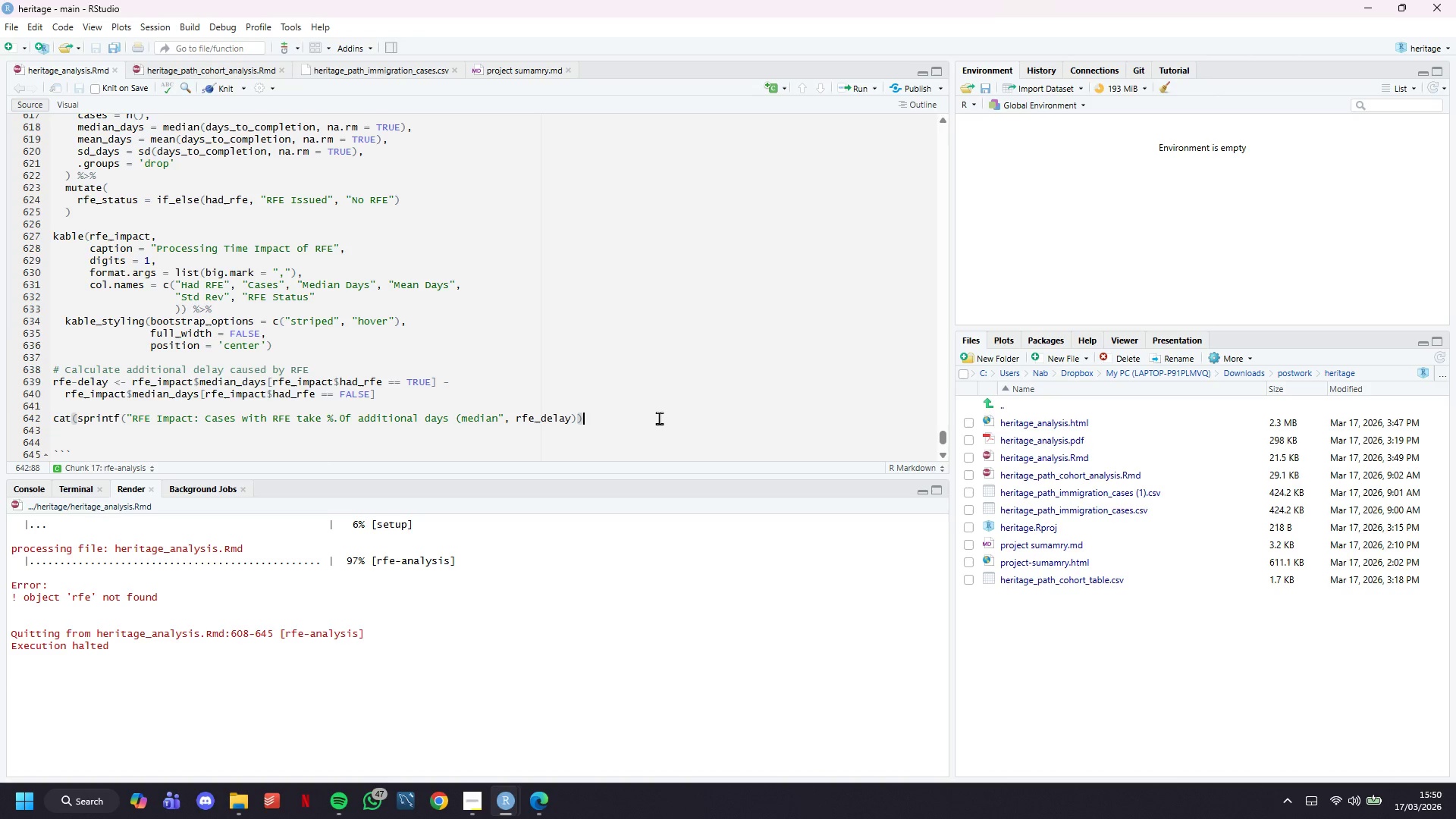 
wait(17.45)
 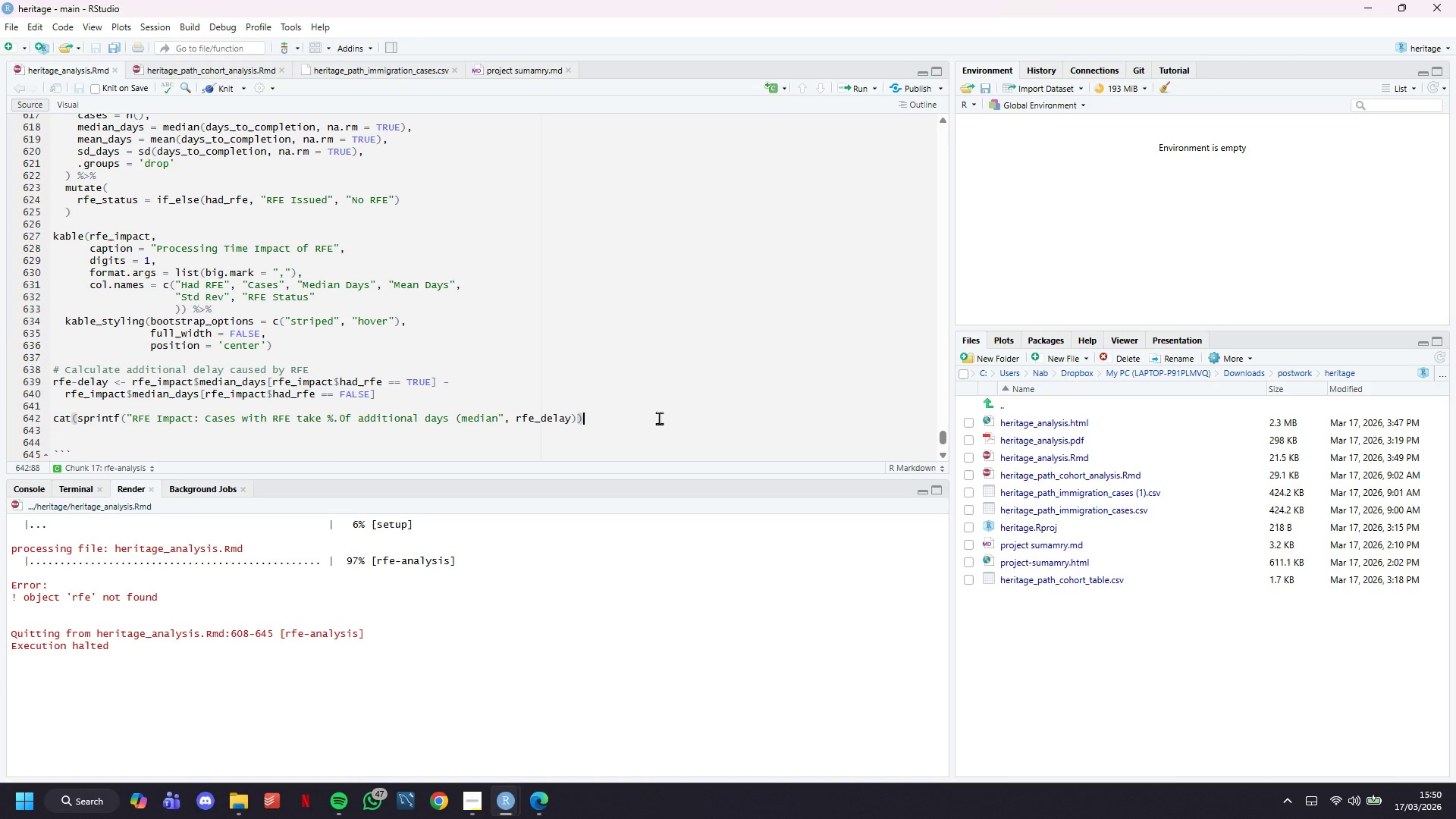 
left_click([80, 379])
 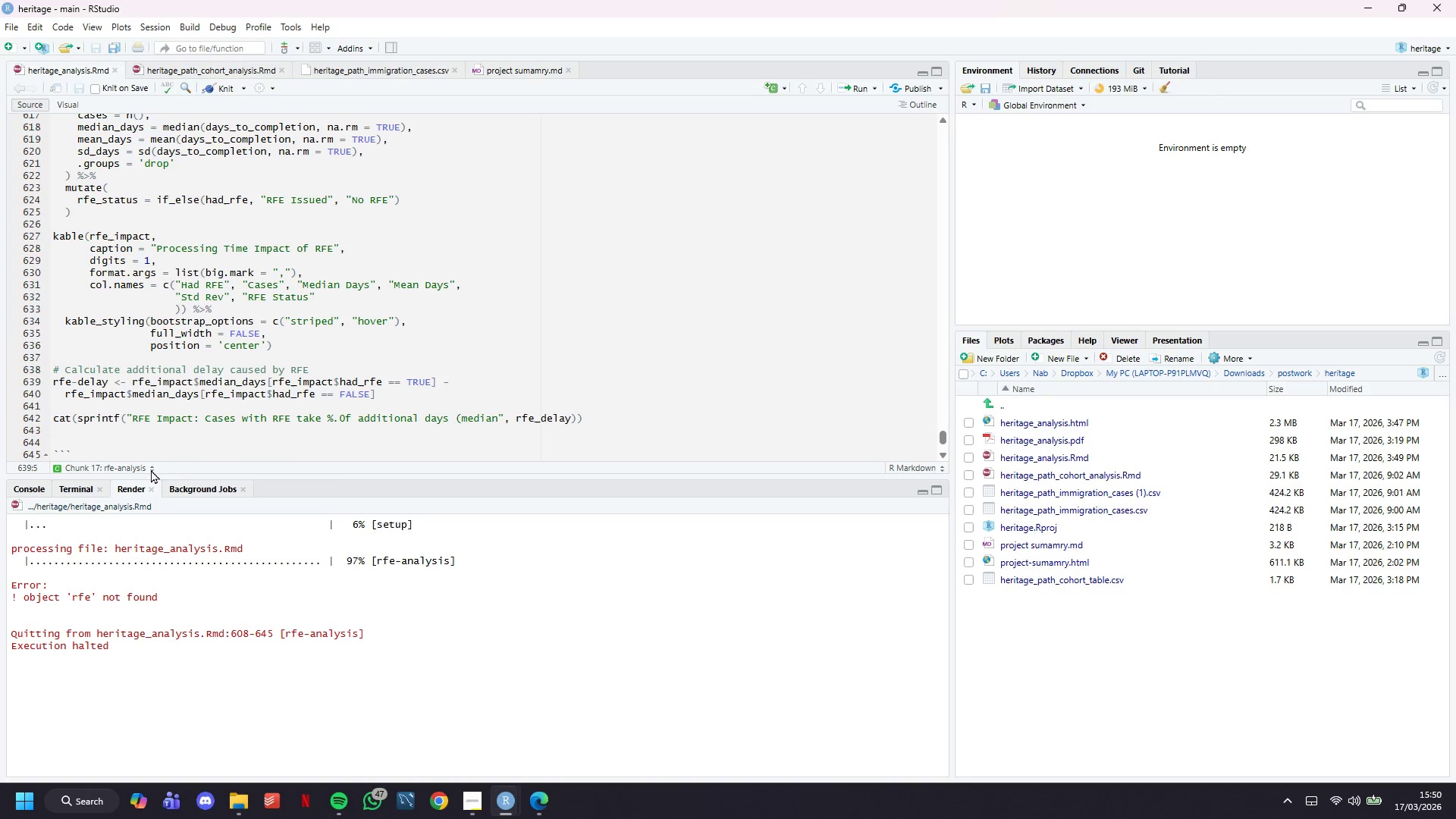 
key(Backspace)
 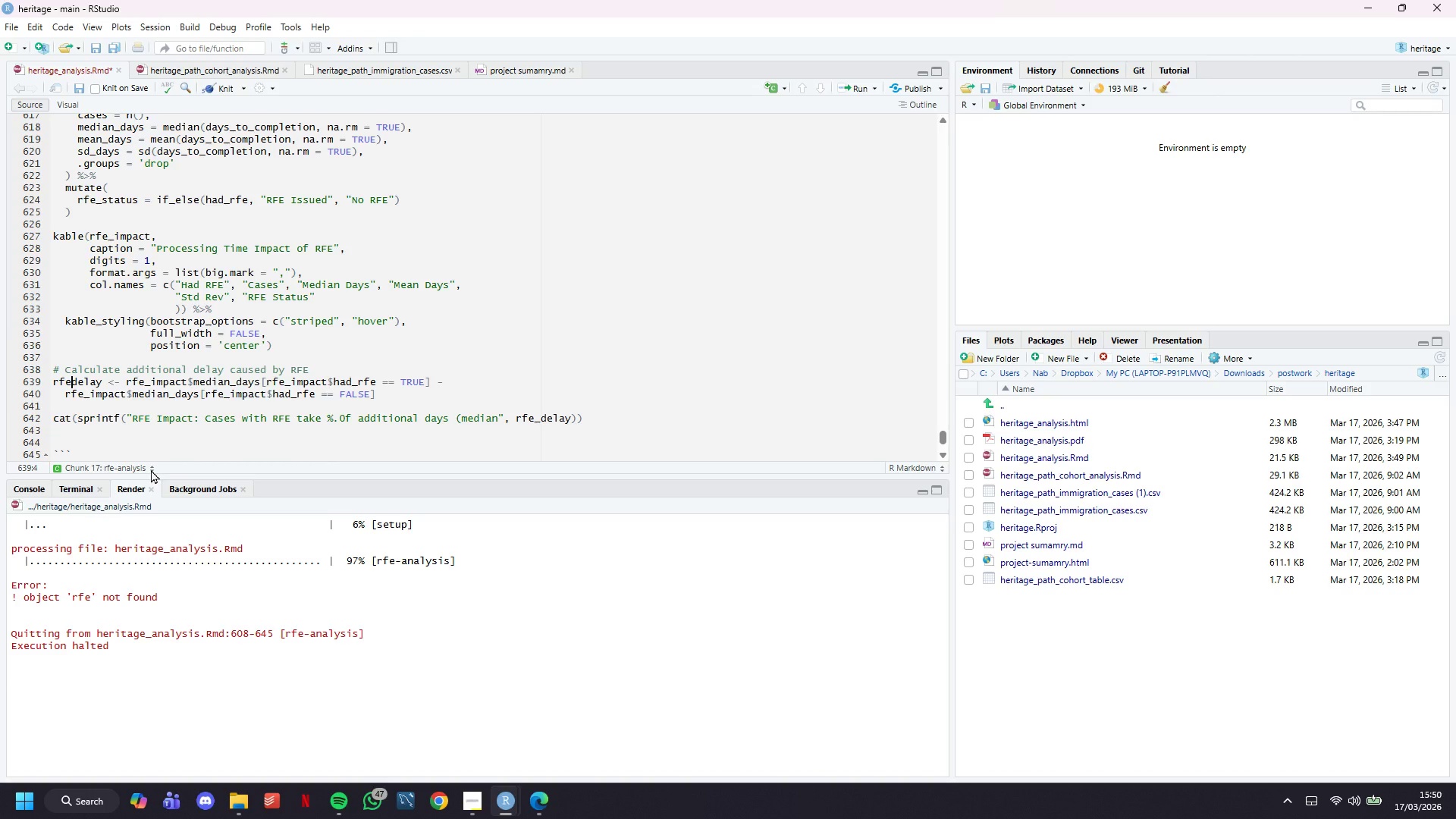 
key(Shift+Minus)
 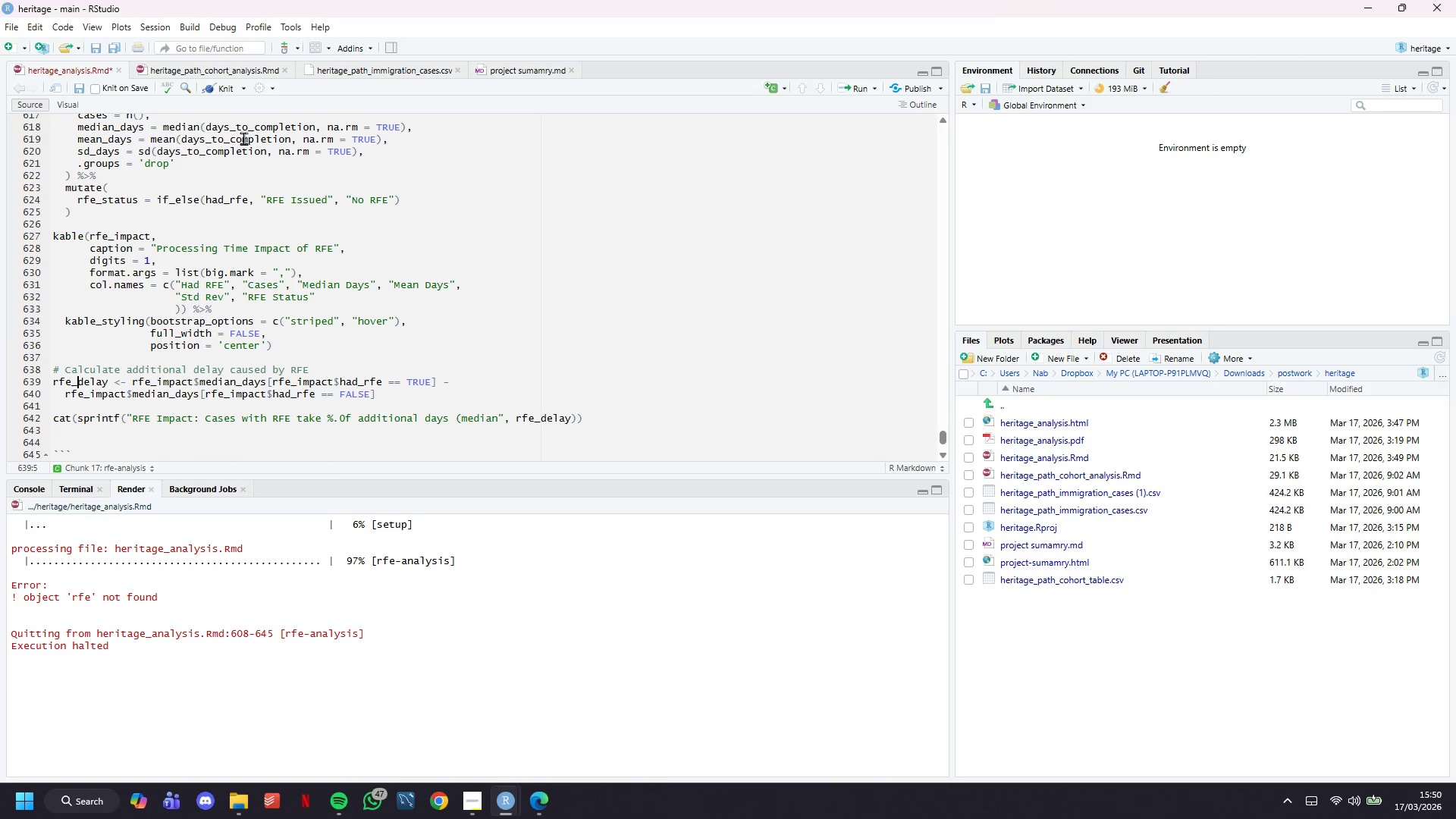 
left_click([227, 94])
 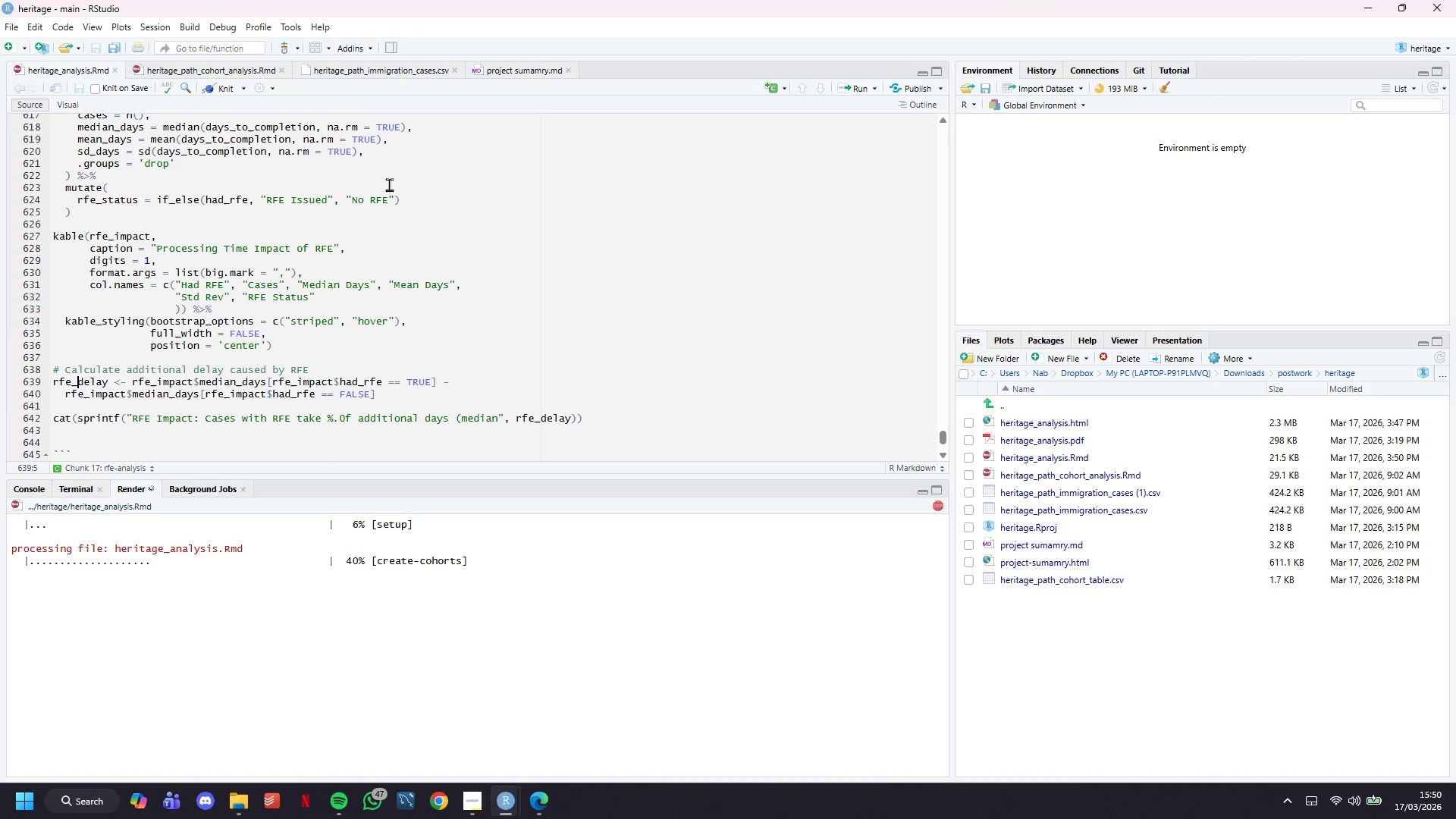 
wait(11.86)
 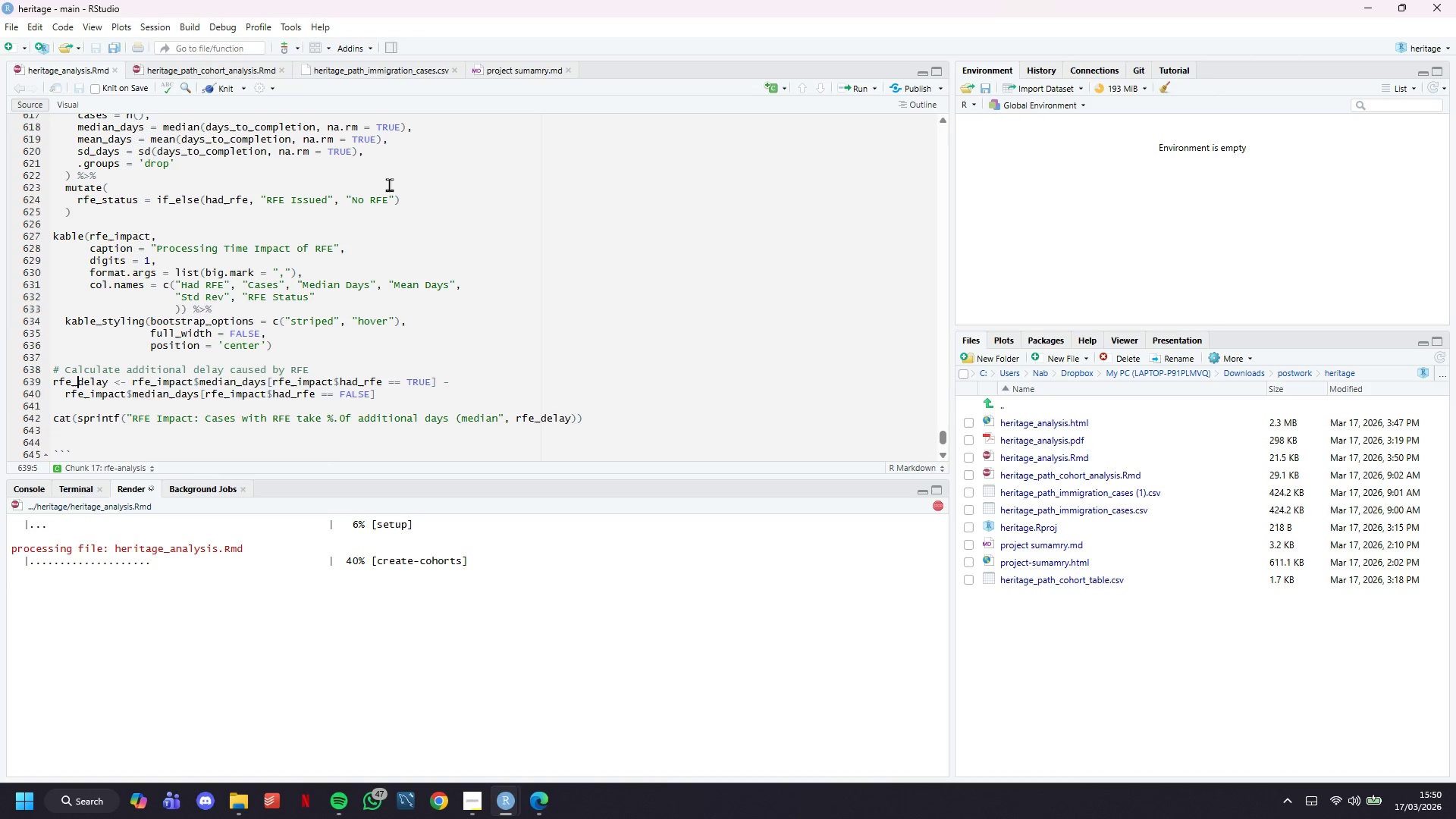 
scroll: coordinate [469, 306], scroll_direction: down, amount: 5.0
 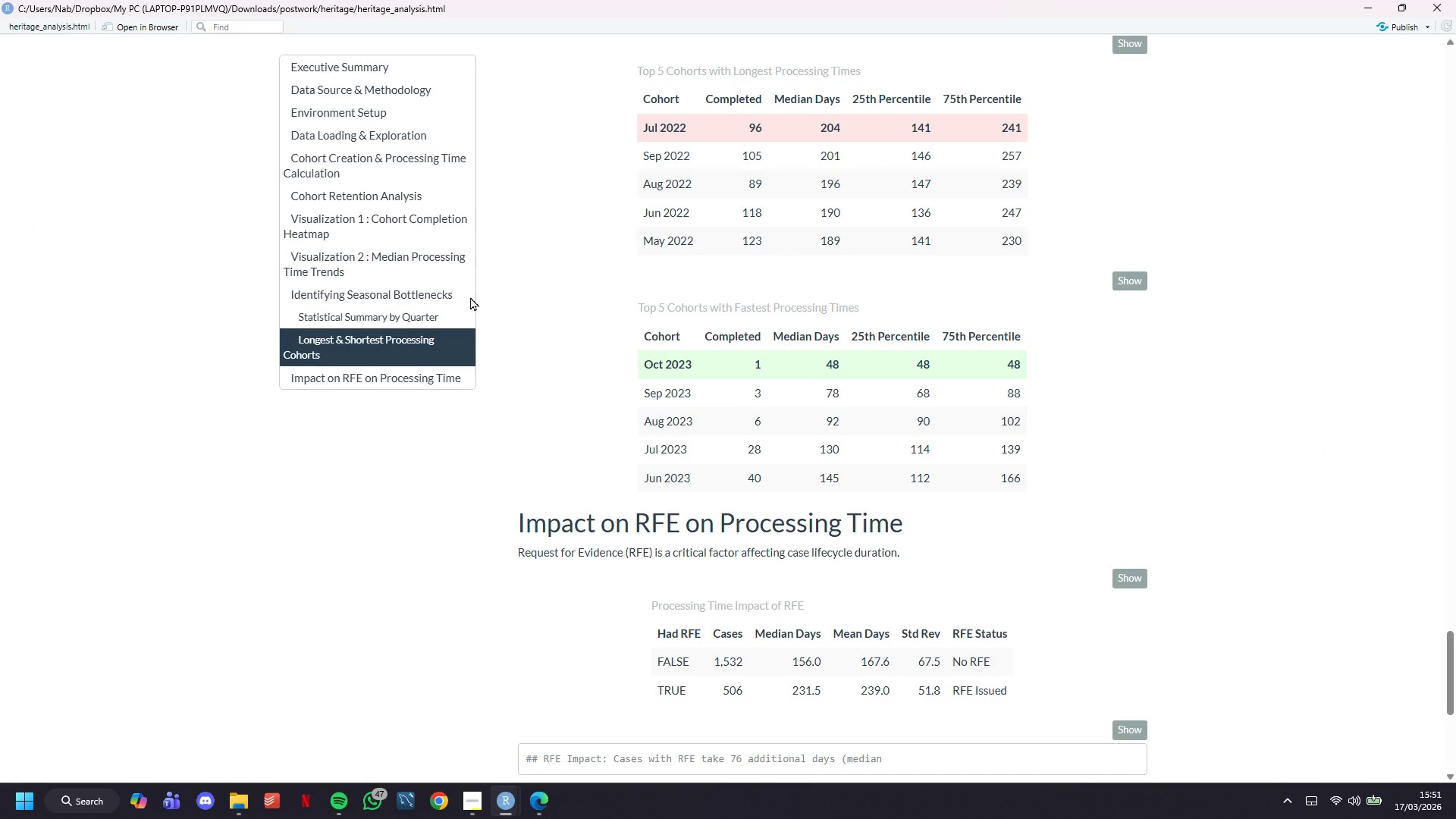 
wait(28.94)
 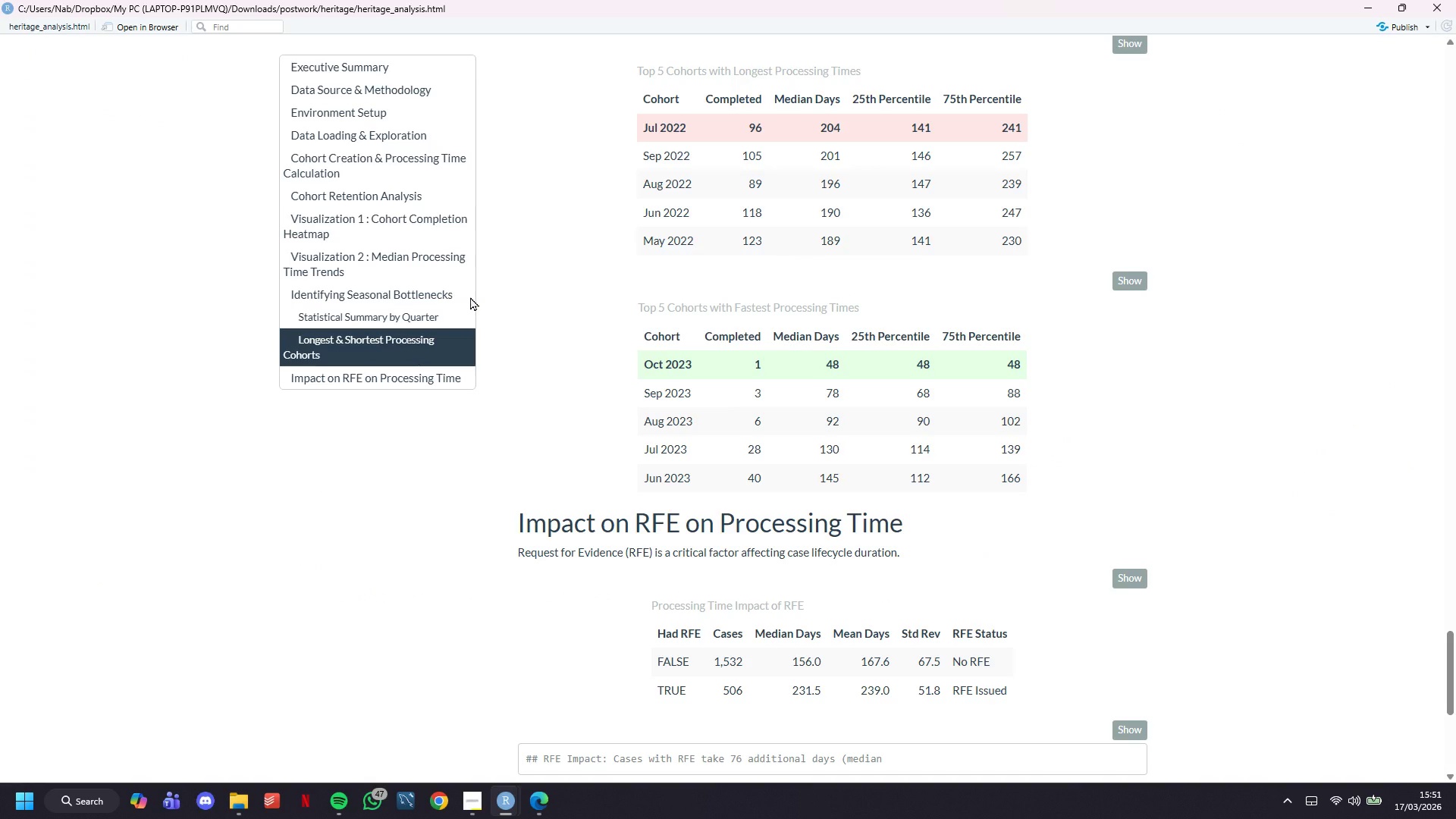 
scroll: coordinate [1097, 249], scroll_direction: down, amount: 5.0
 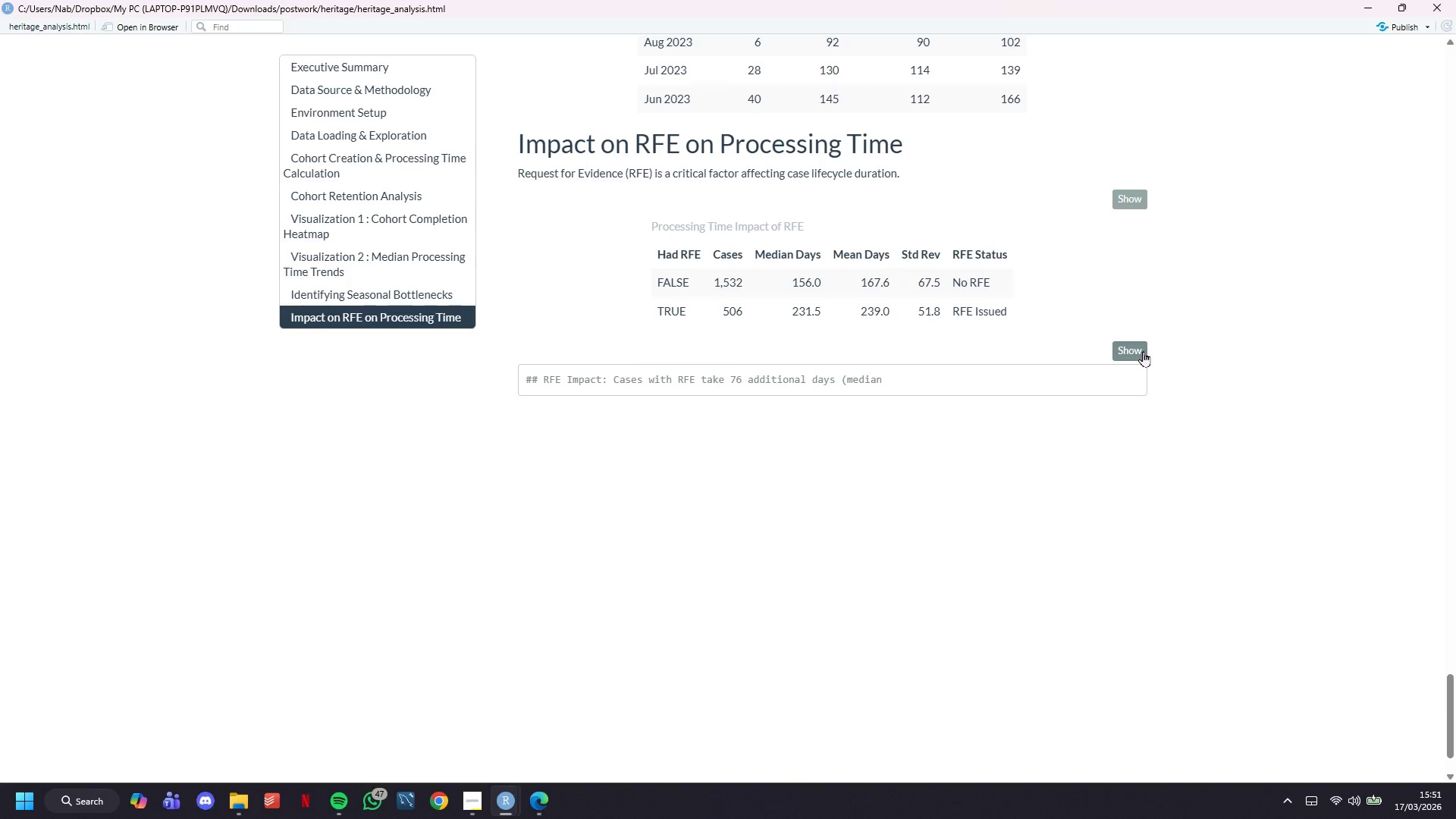 
left_click([1354, 0])
 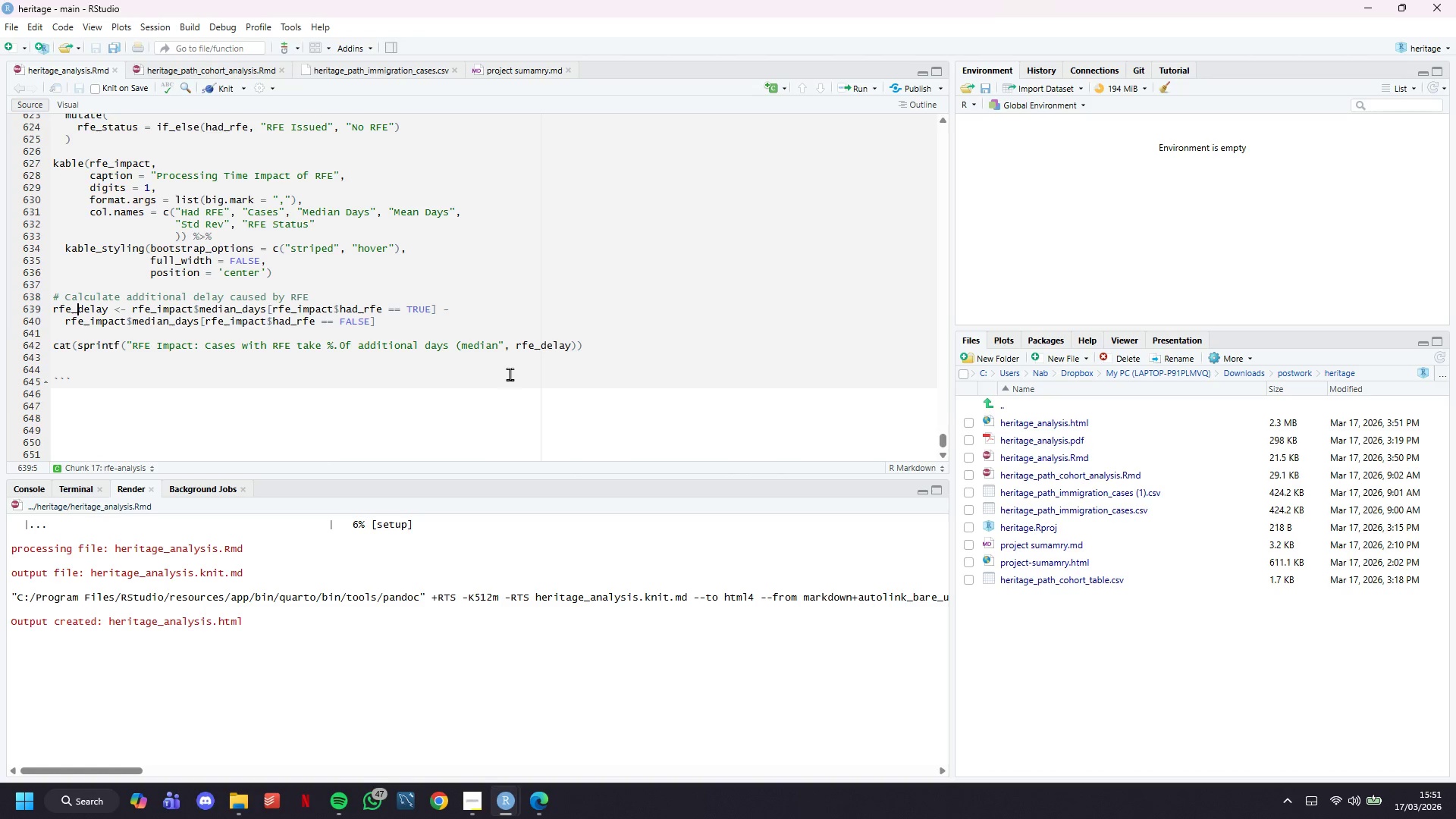 
left_click([503, 345])
 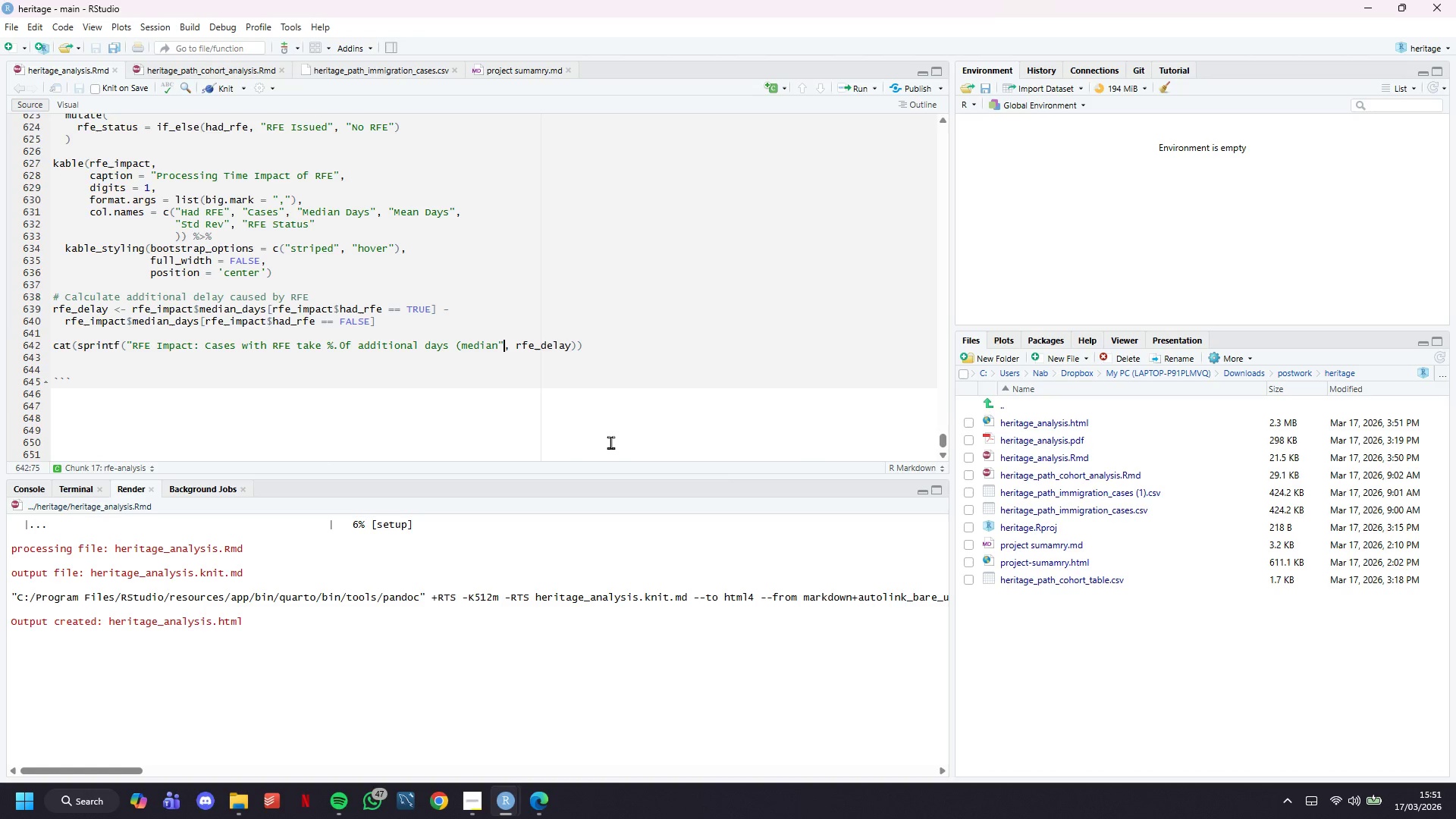 
key(ArrowLeft)
 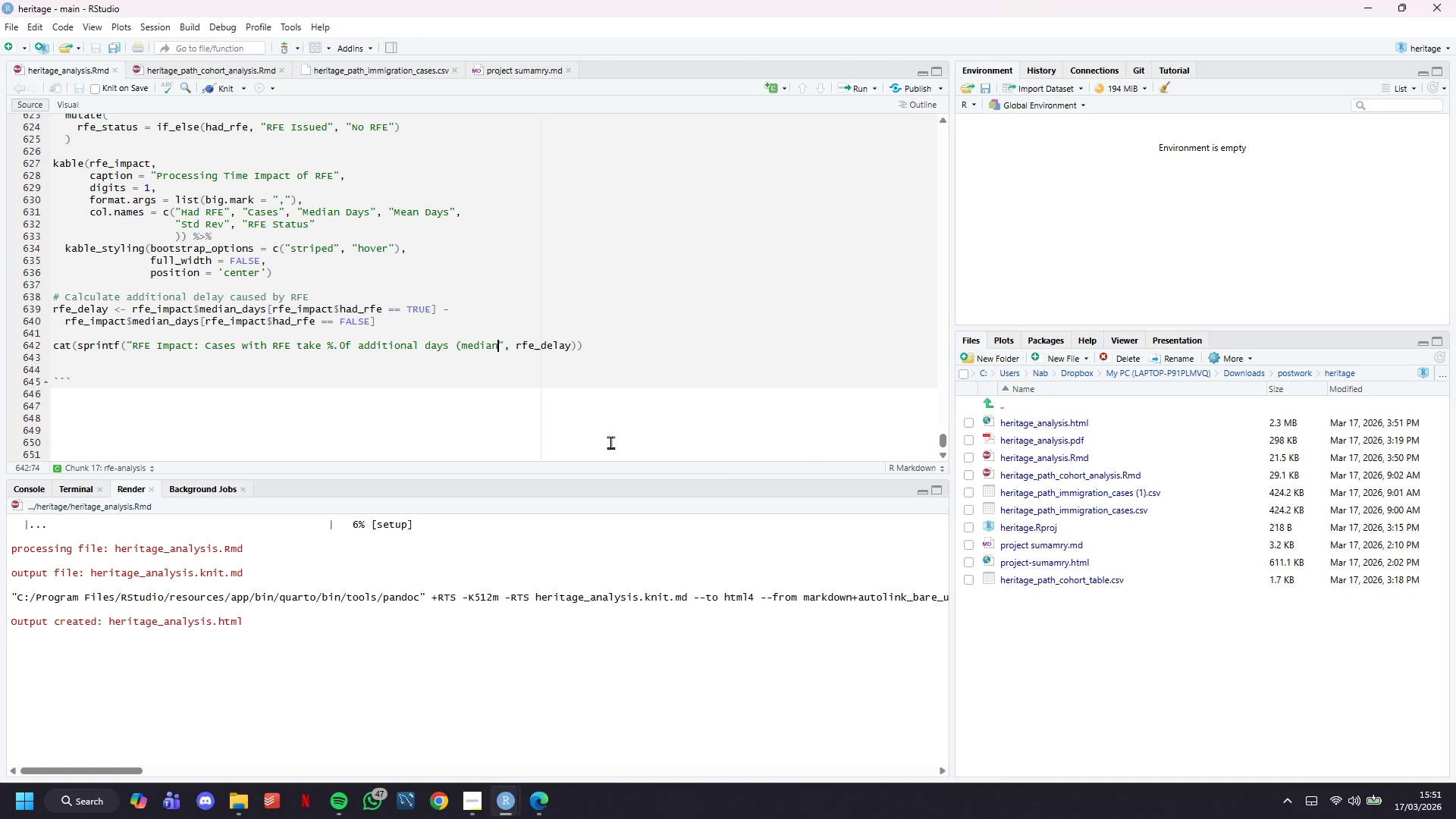 
key(Shift+0)
 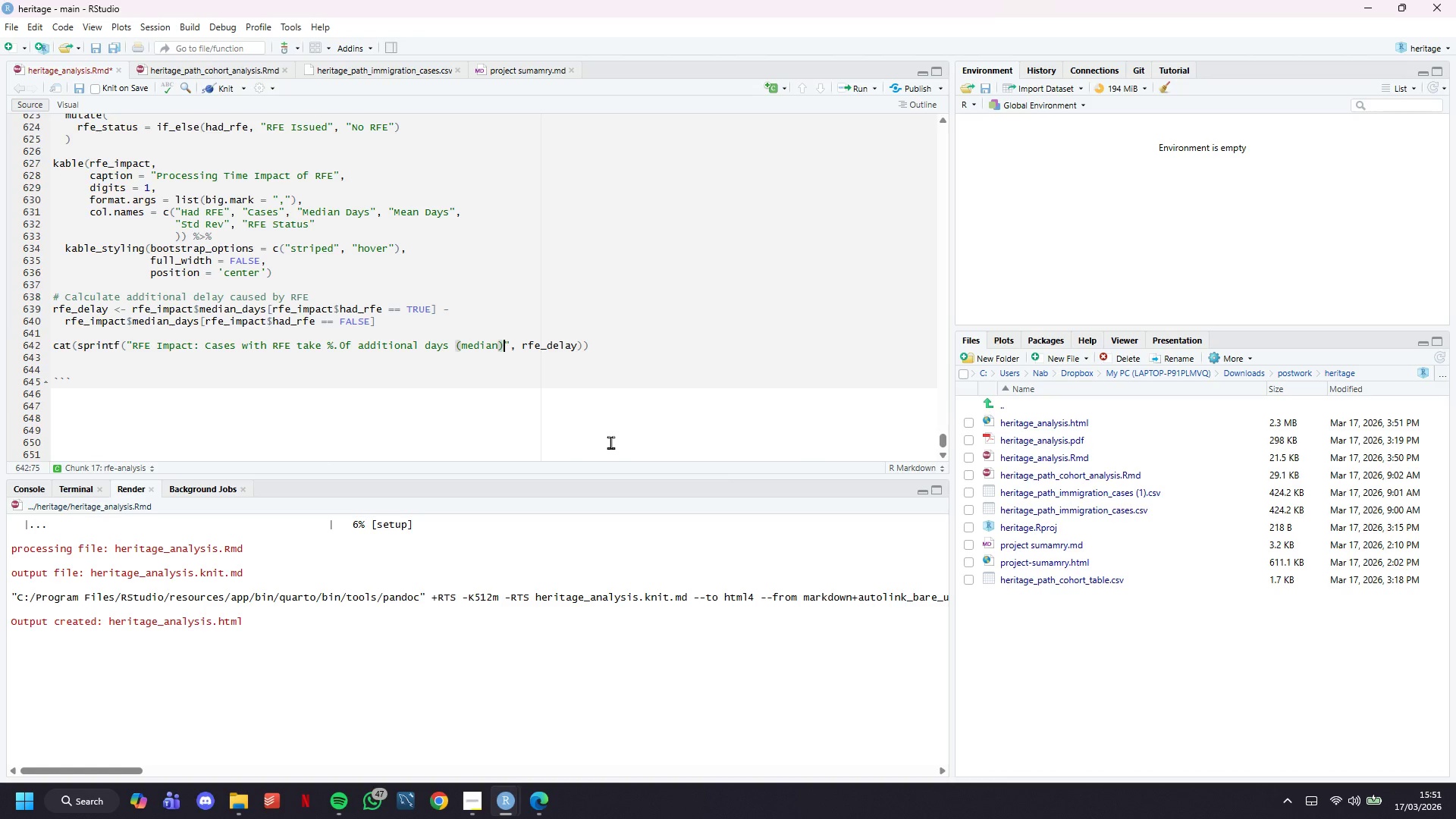 
hold_key(key=ArrowRight, duration=0.39)
 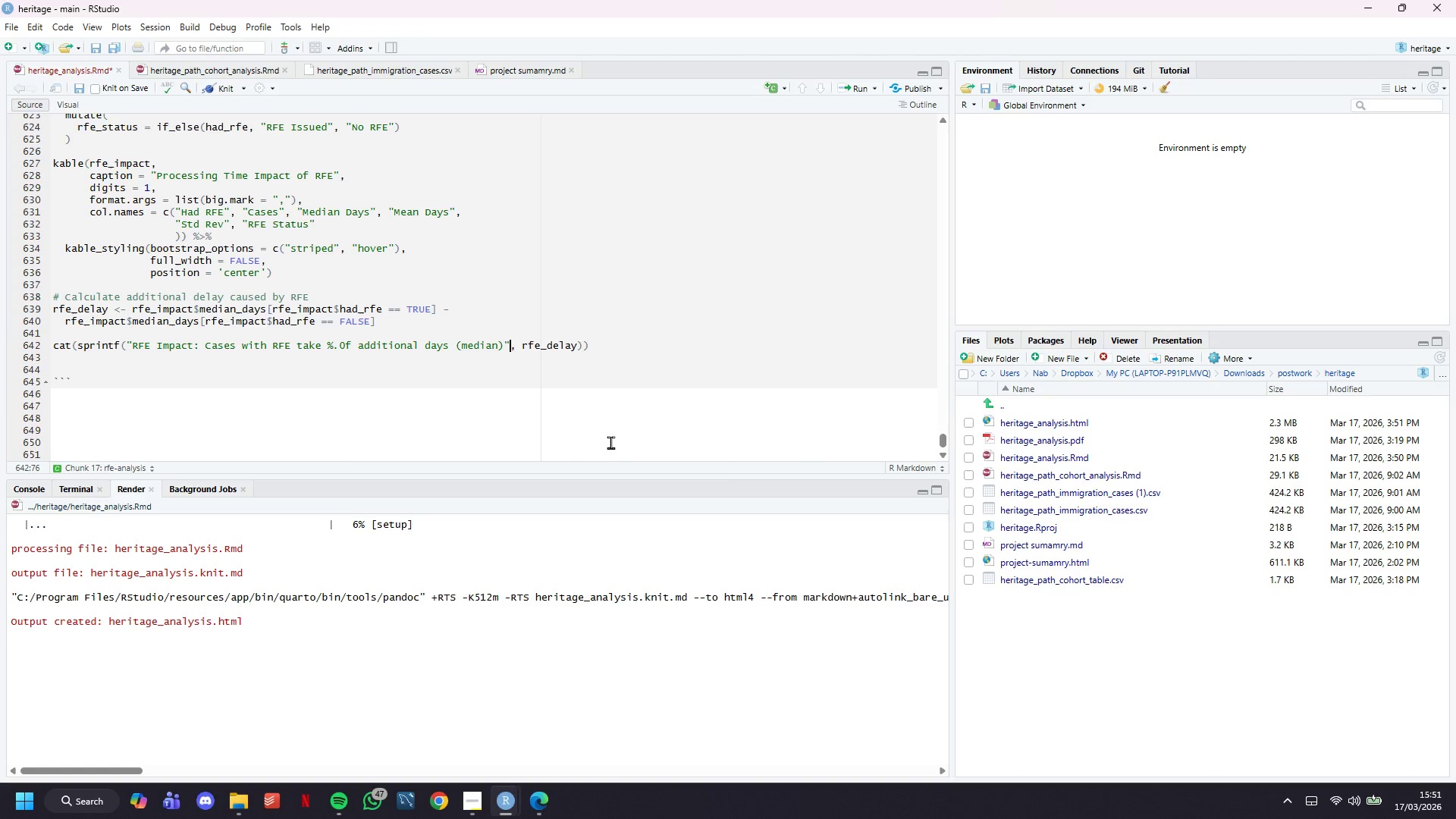 
key(ArrowDown)
 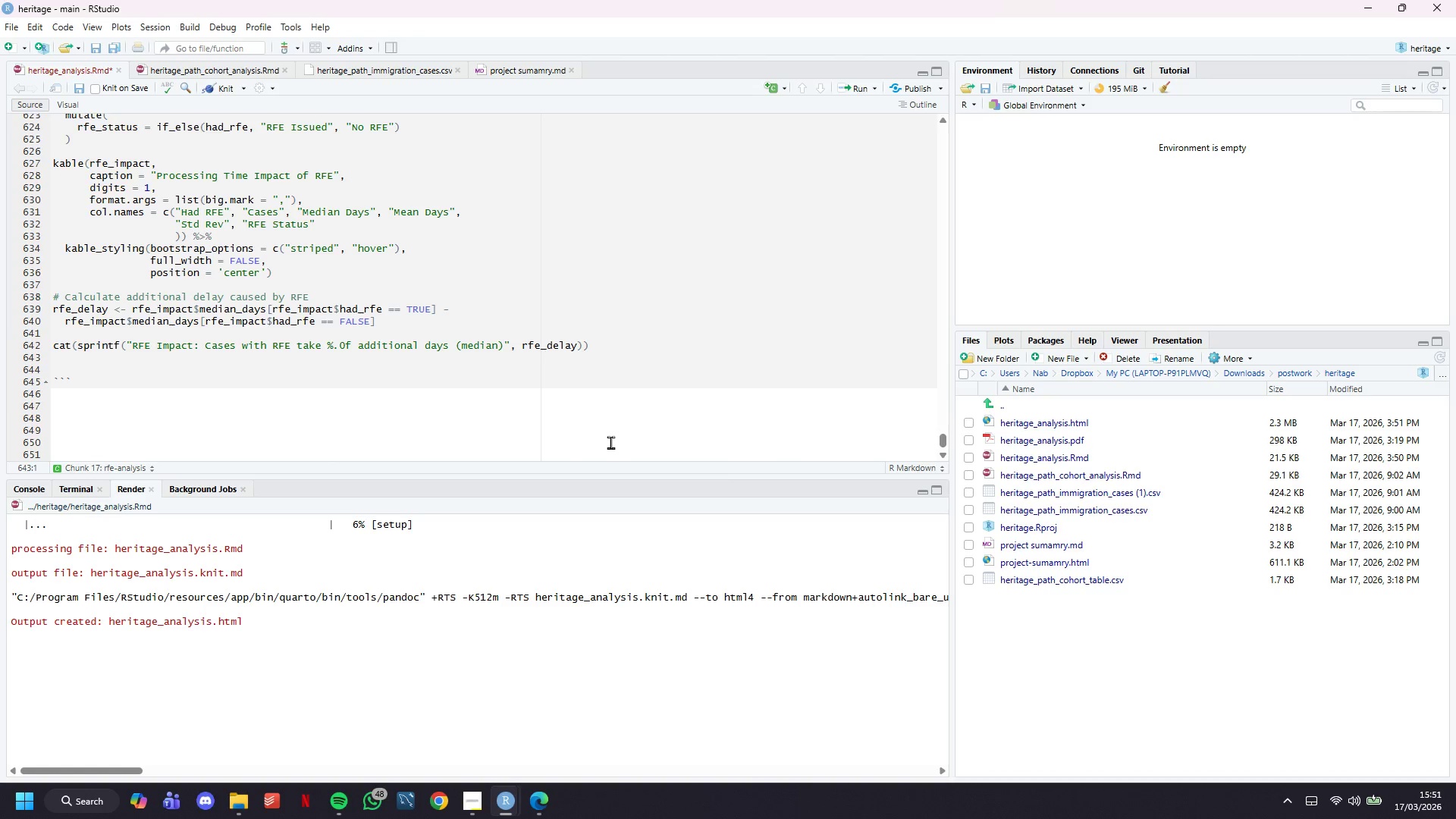 
key(Enter)
 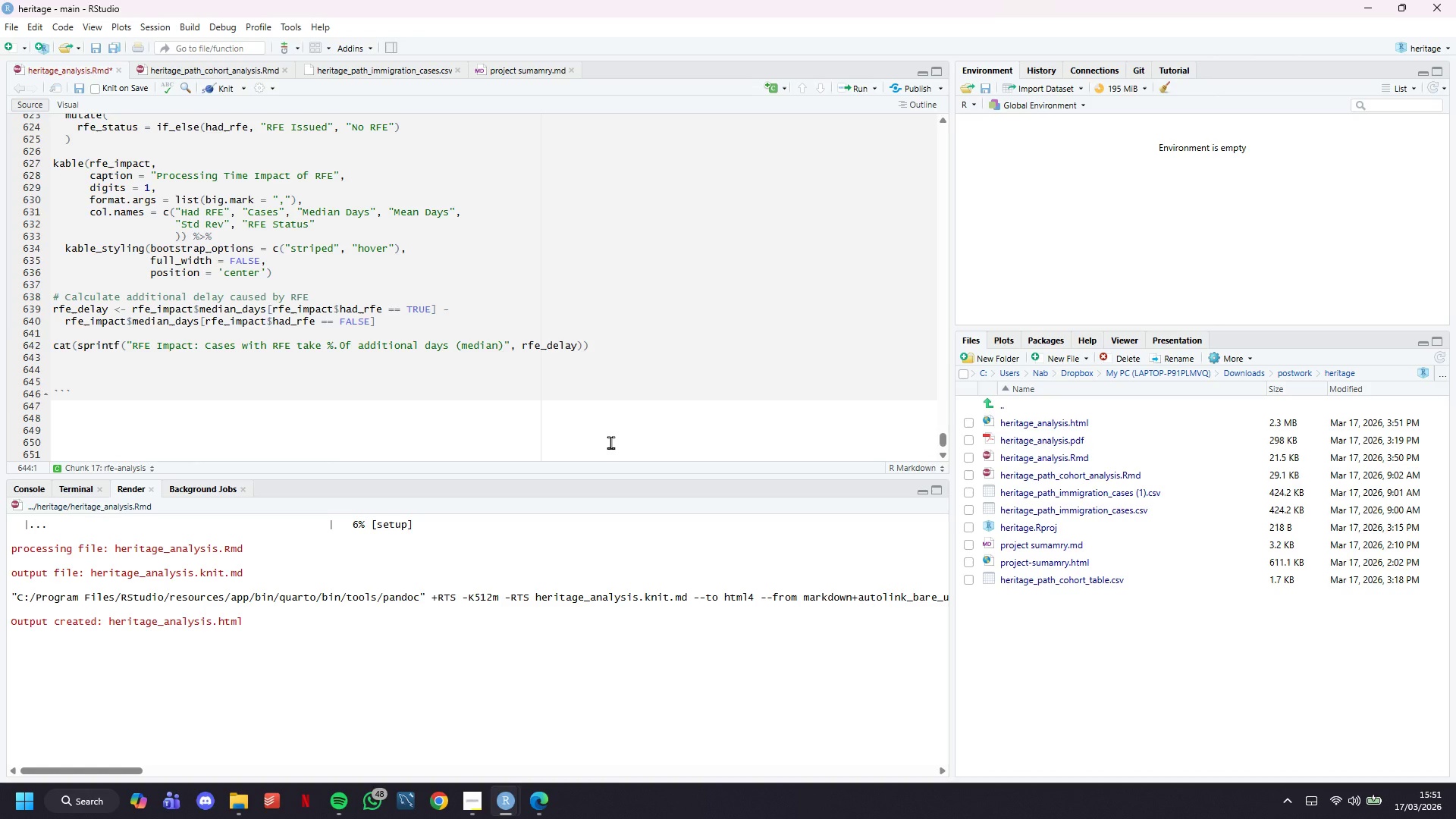 
wait(6.34)
 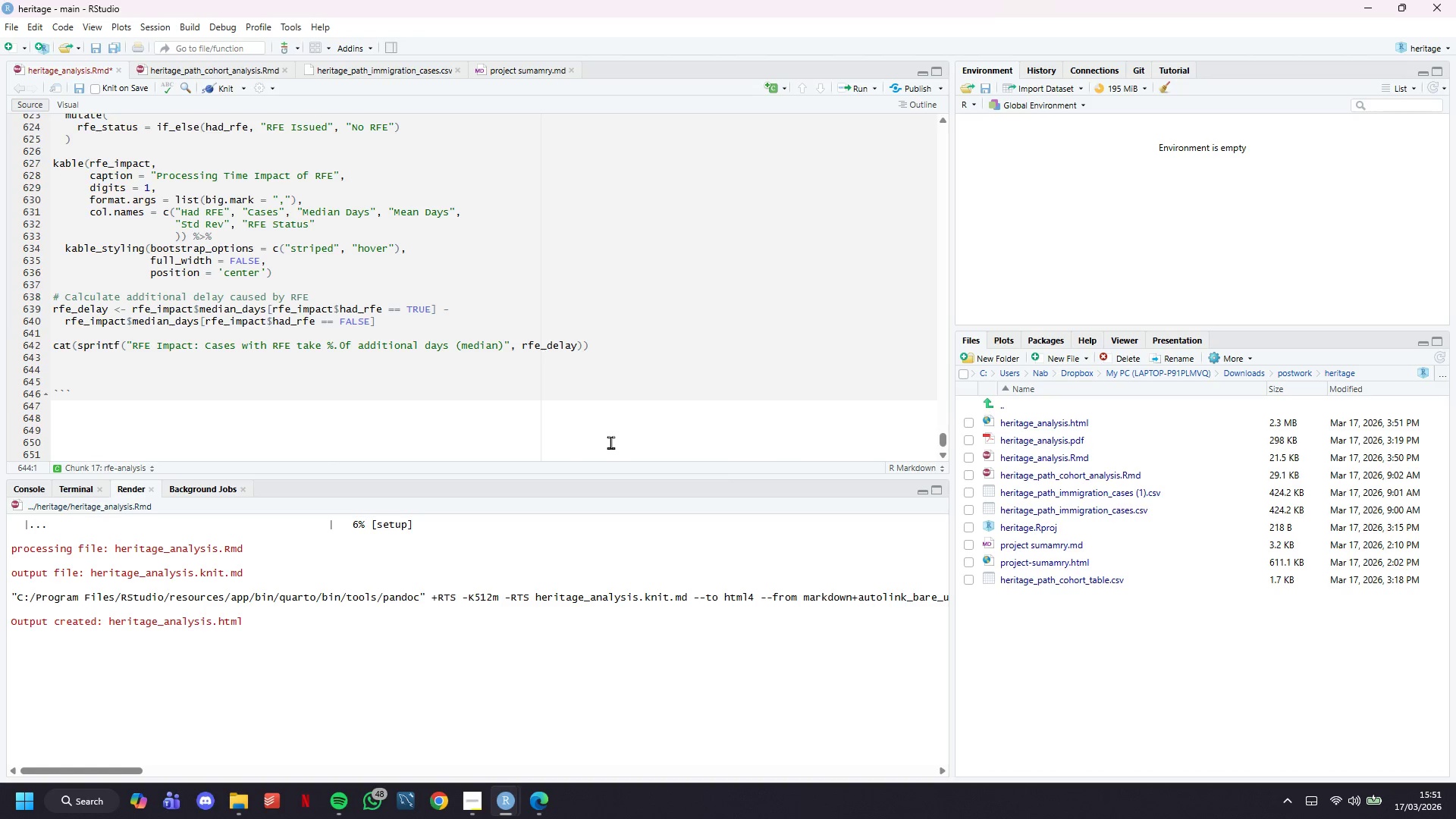 
scroll: coordinate [611, 442], scroll_direction: down, amount: 1.0
 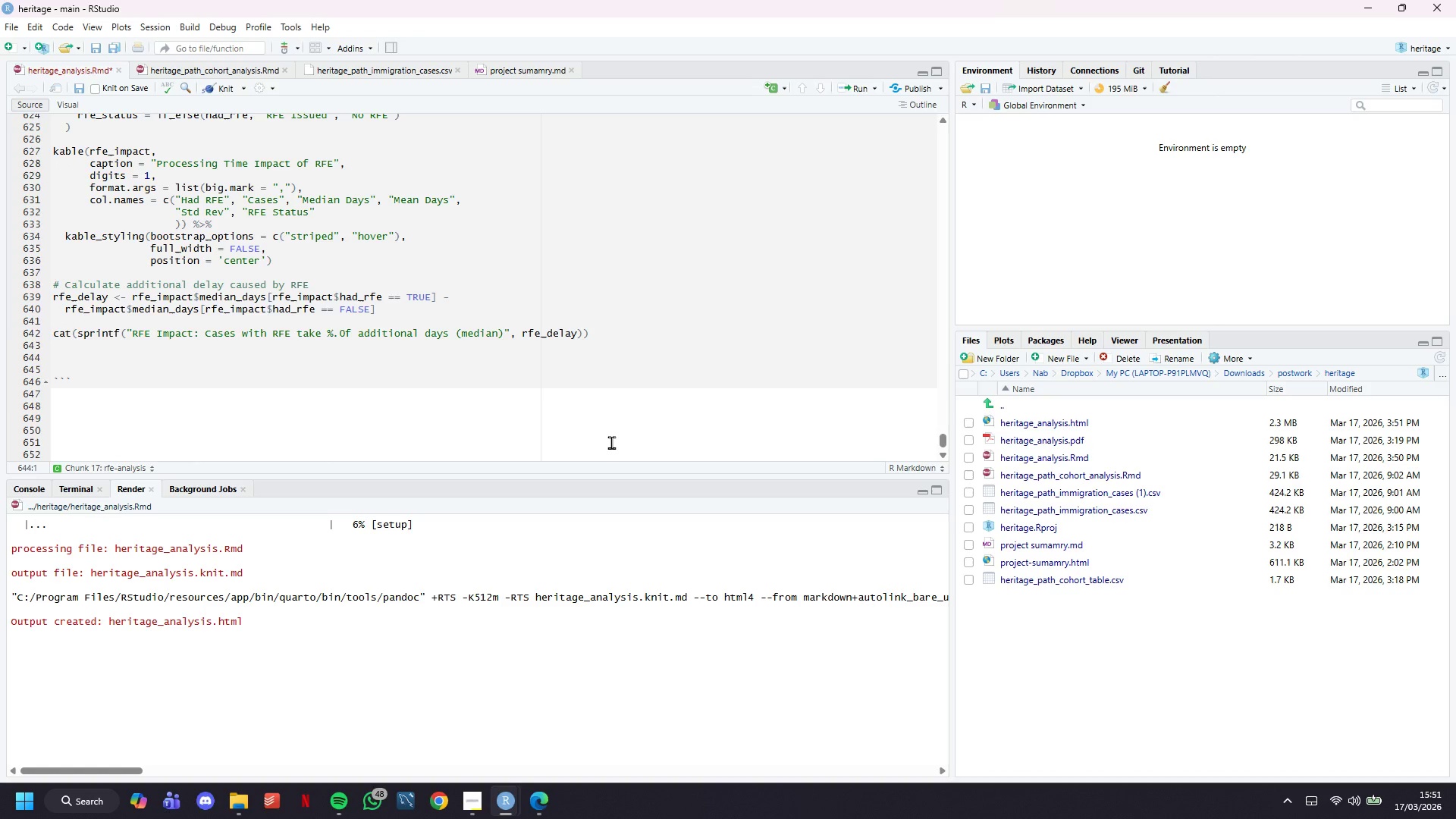 
key(ArrowDown)
 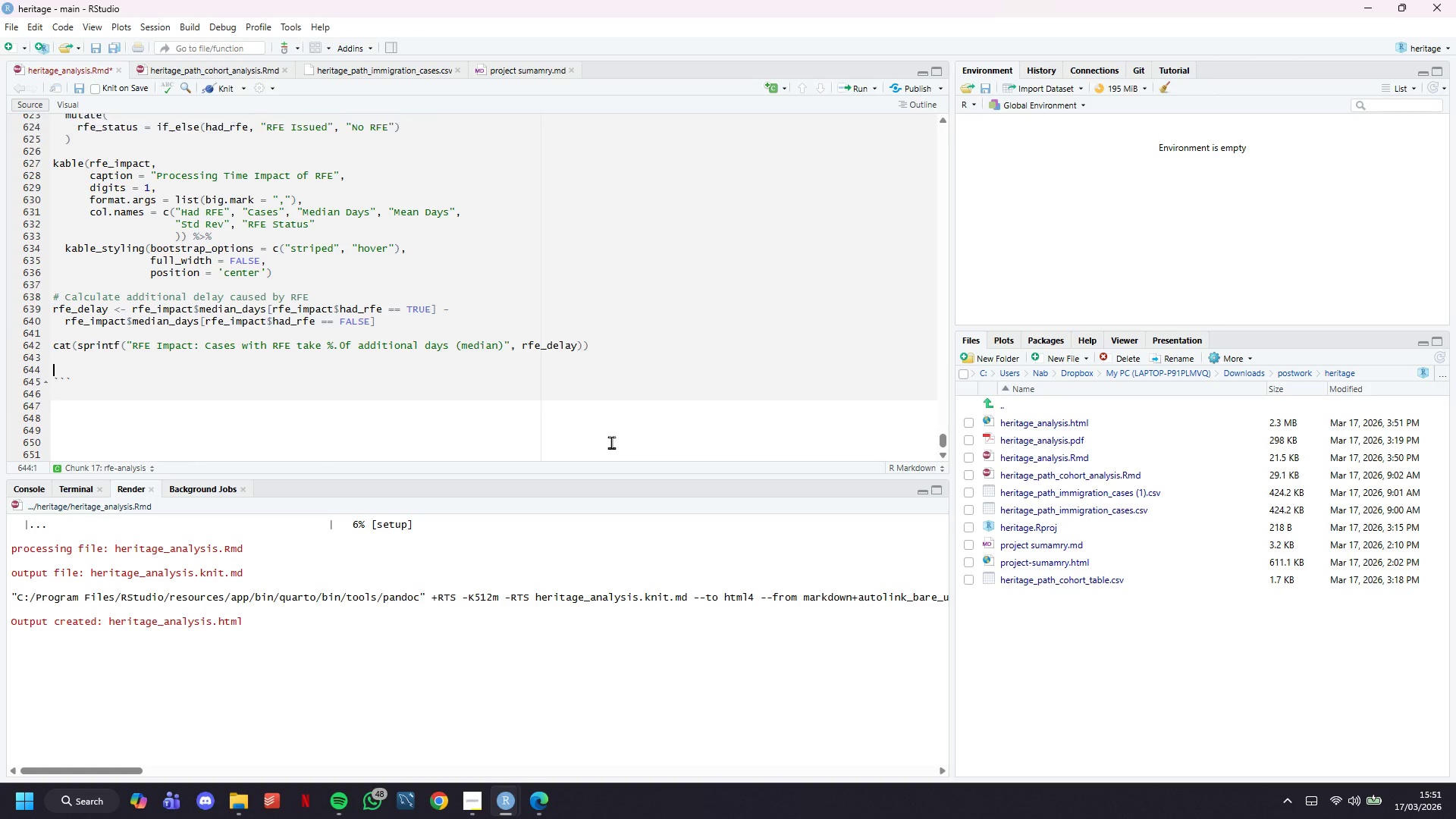 
key(Backspace)
 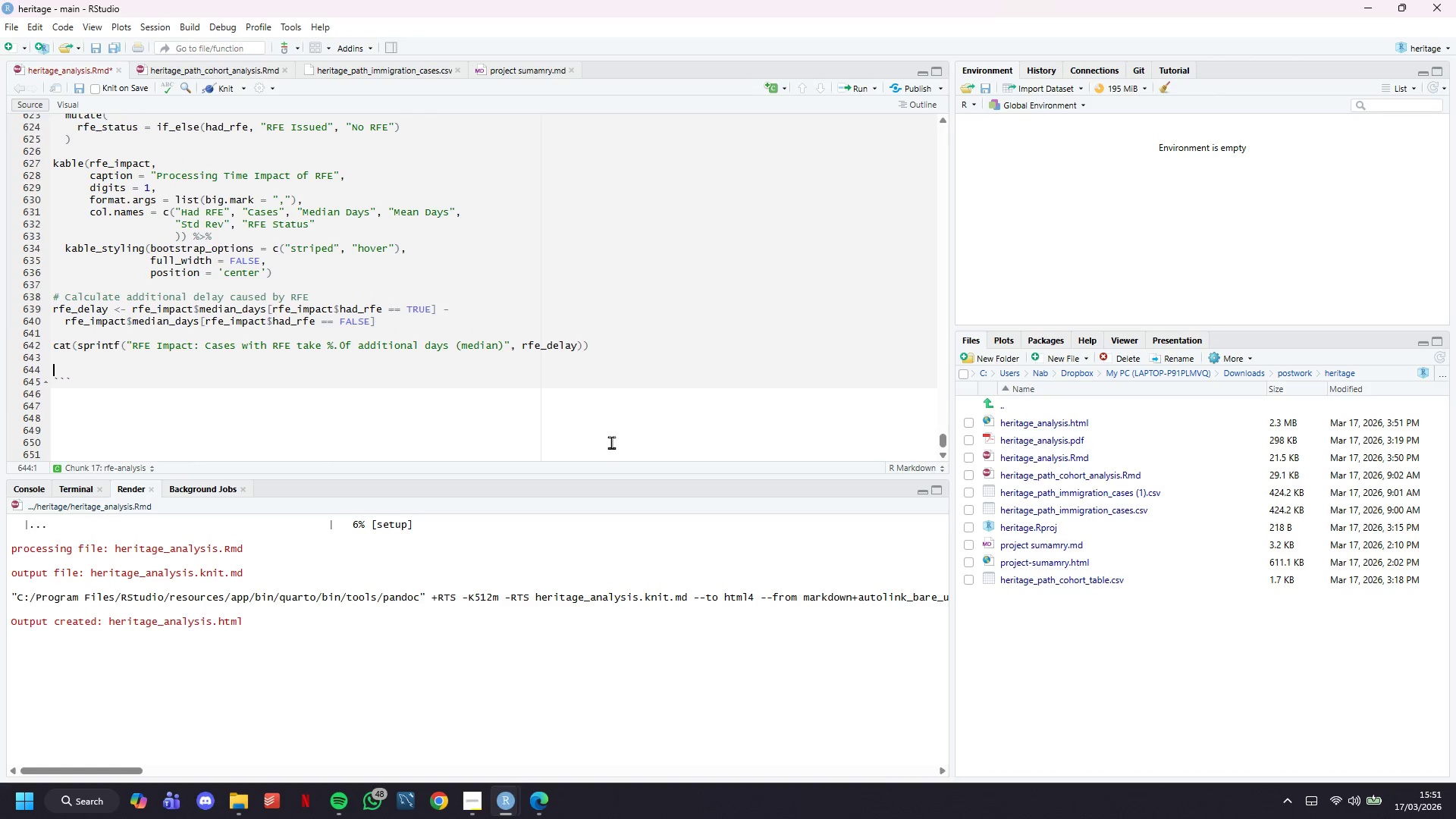 
key(Backspace)
 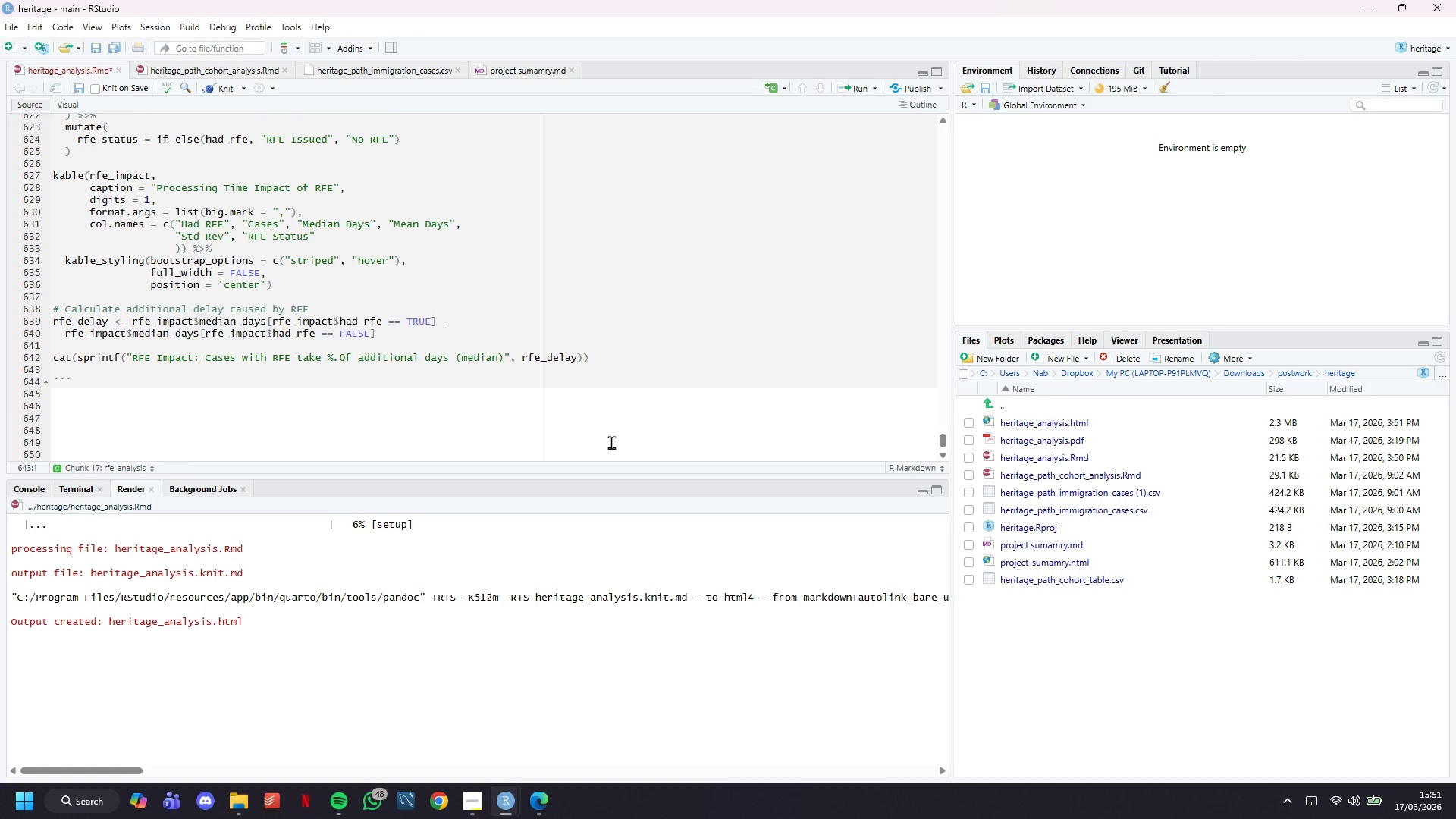 
key(ArrowDown)
 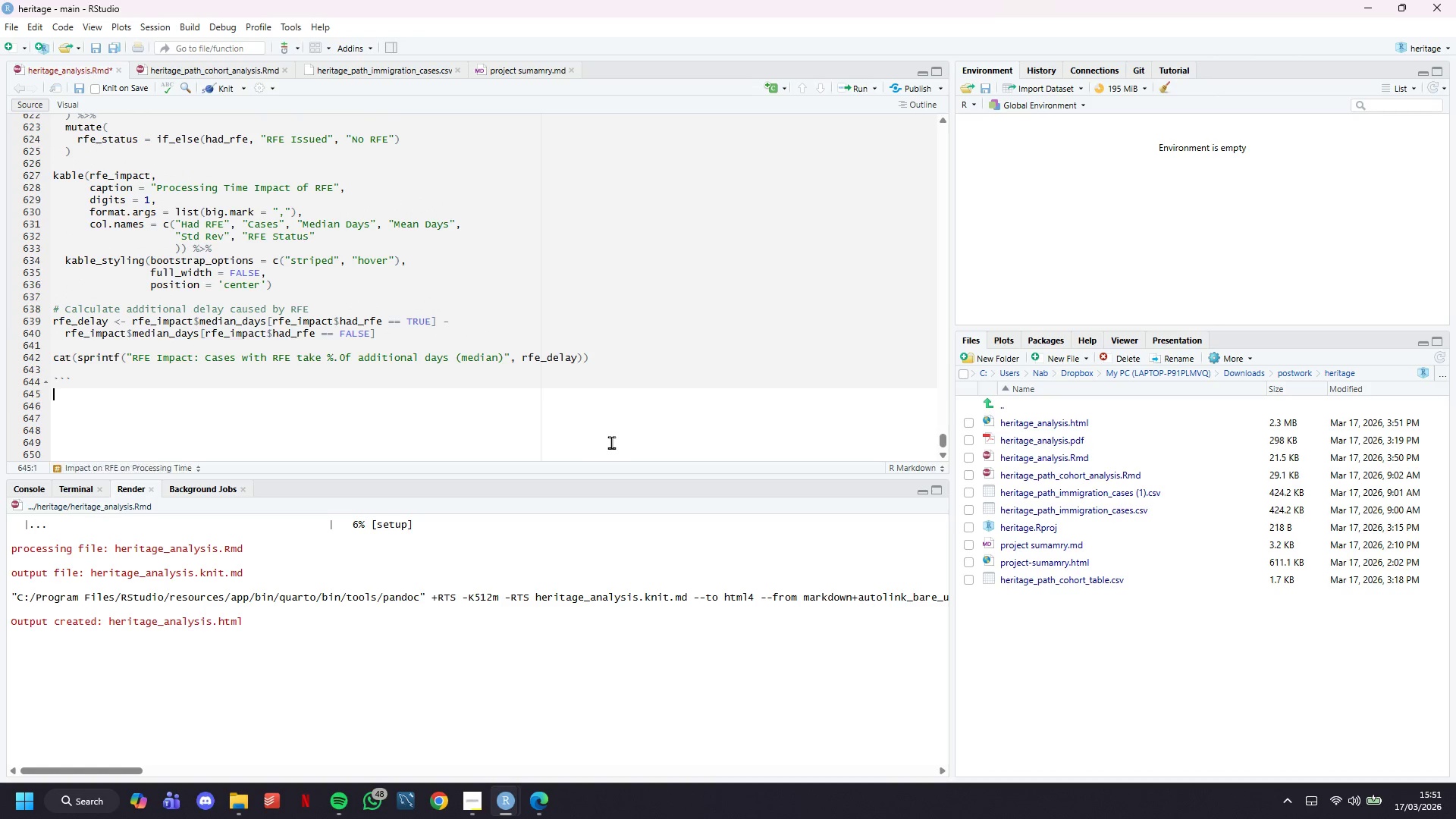 
key(ArrowDown)
 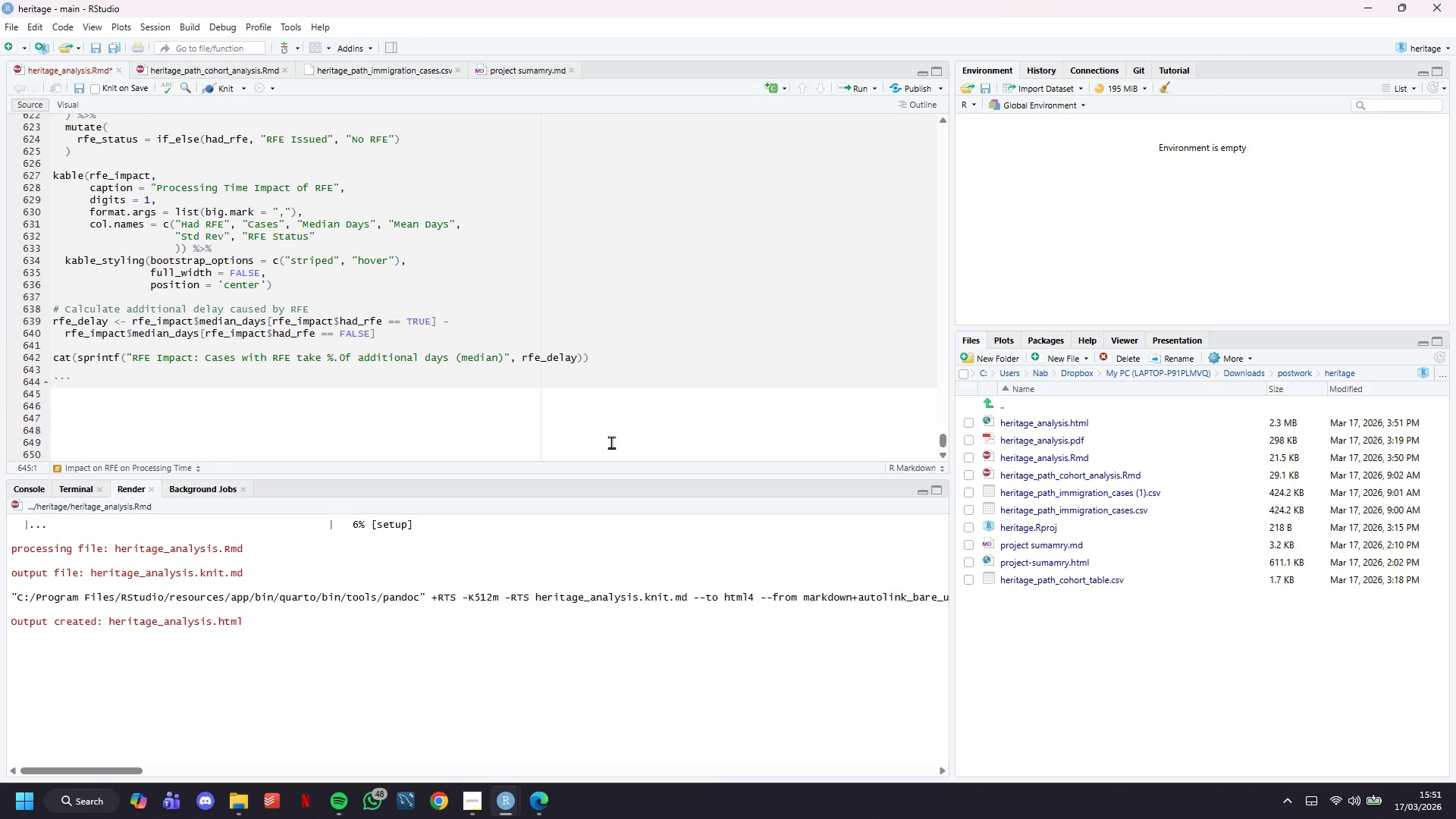 
key(Enter)
 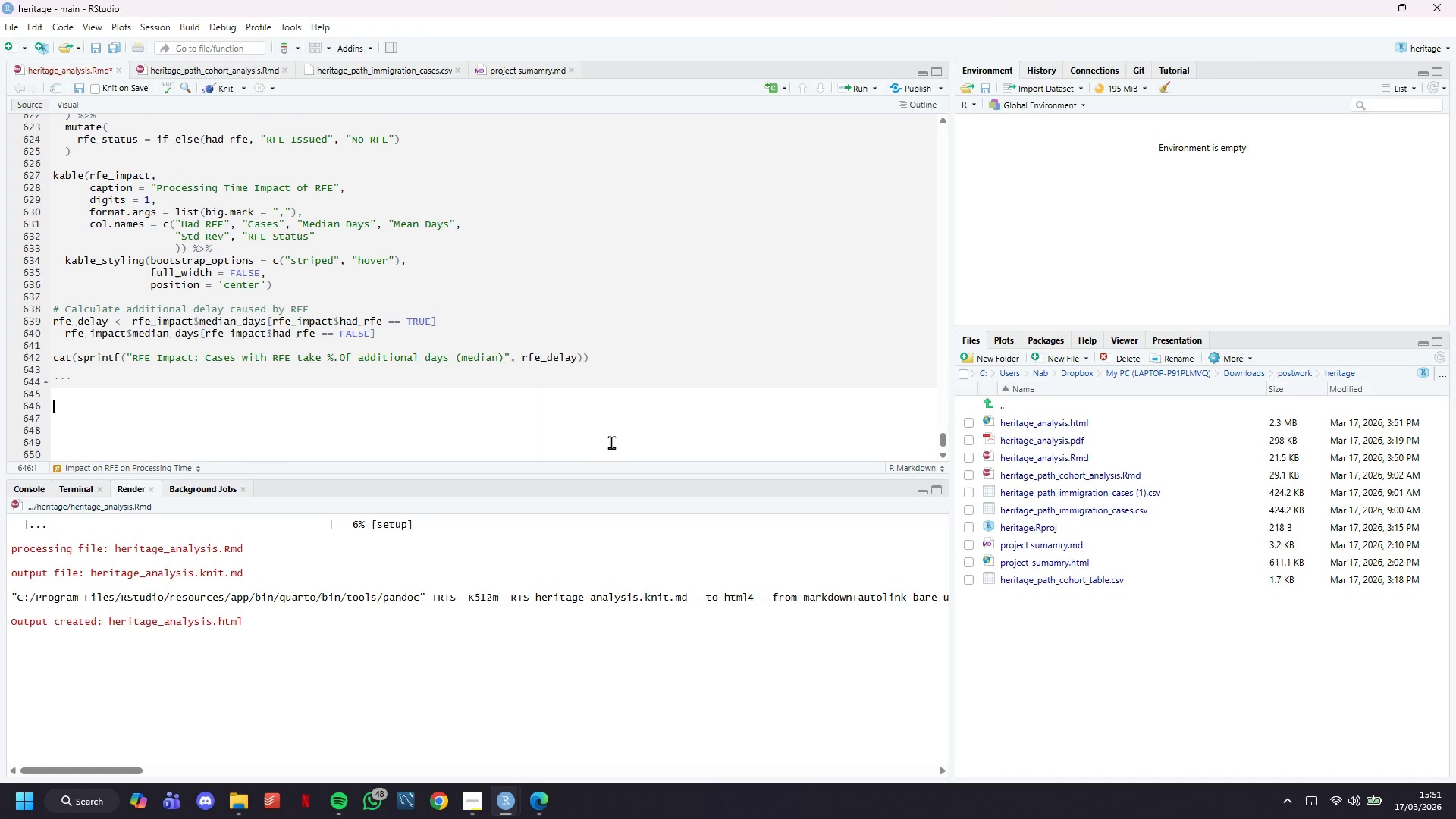 
type(## Visualiza)
 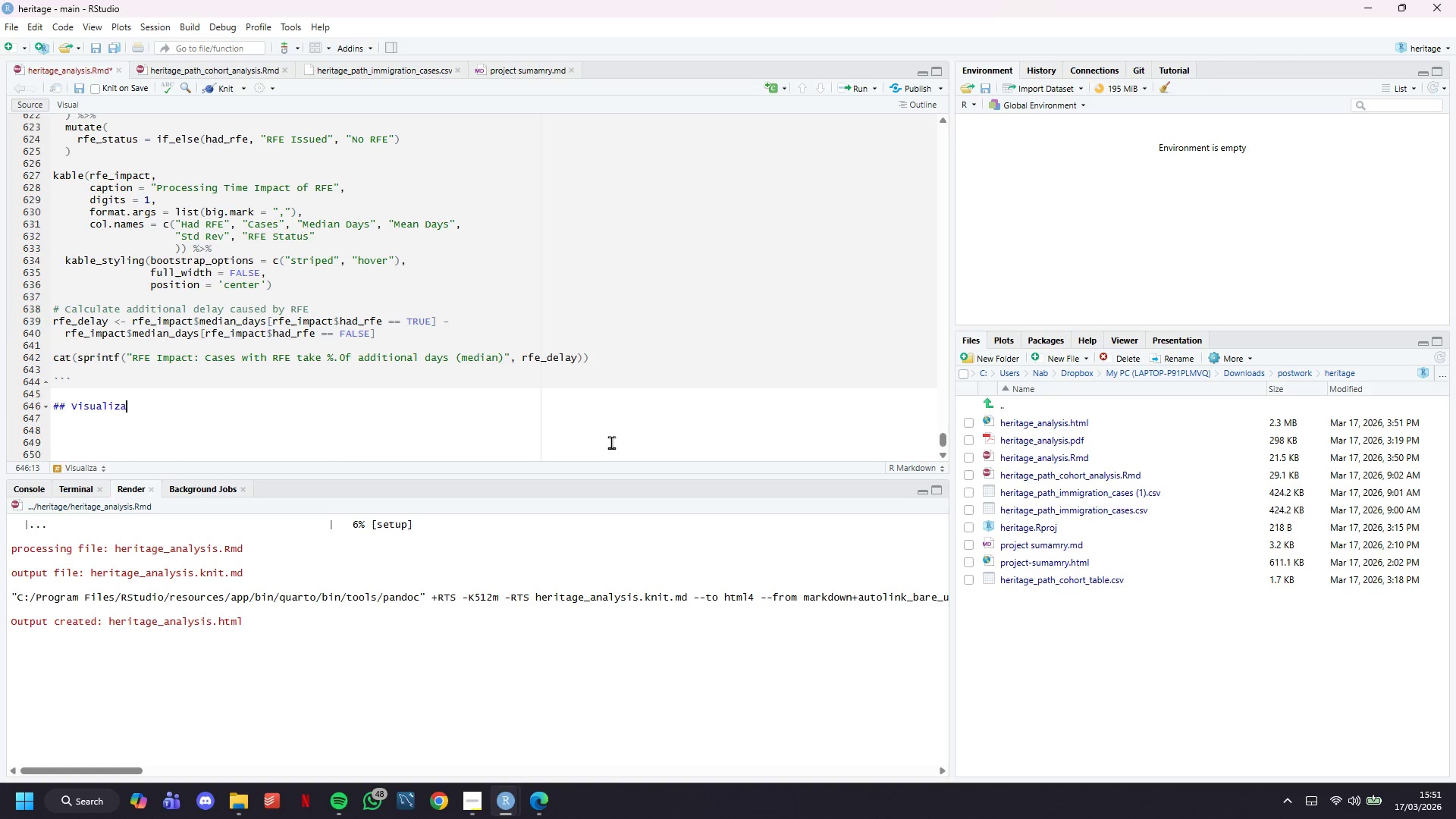 
wait(5.31)
 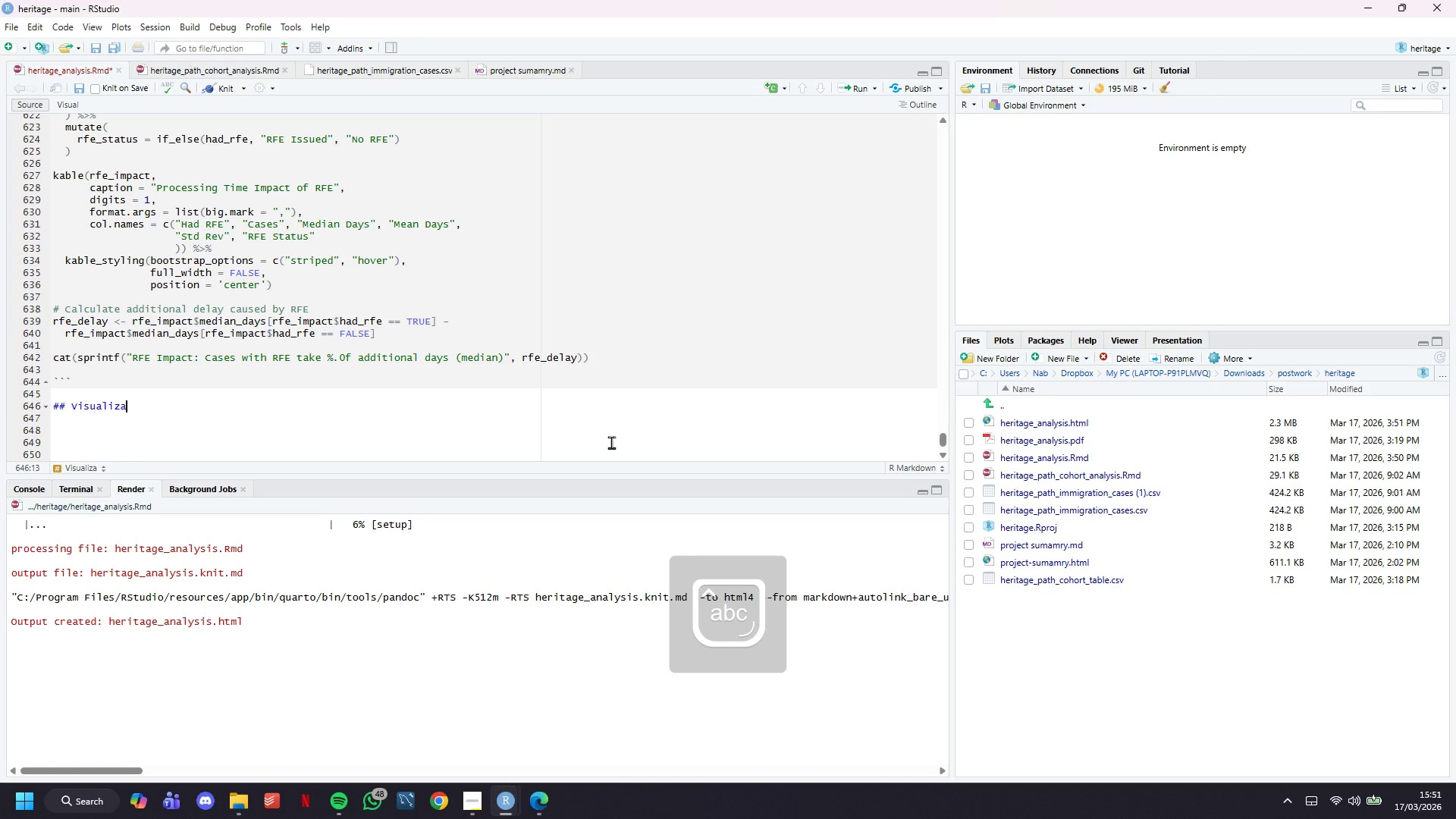 
type(tion : RFE Impact Comparison)
 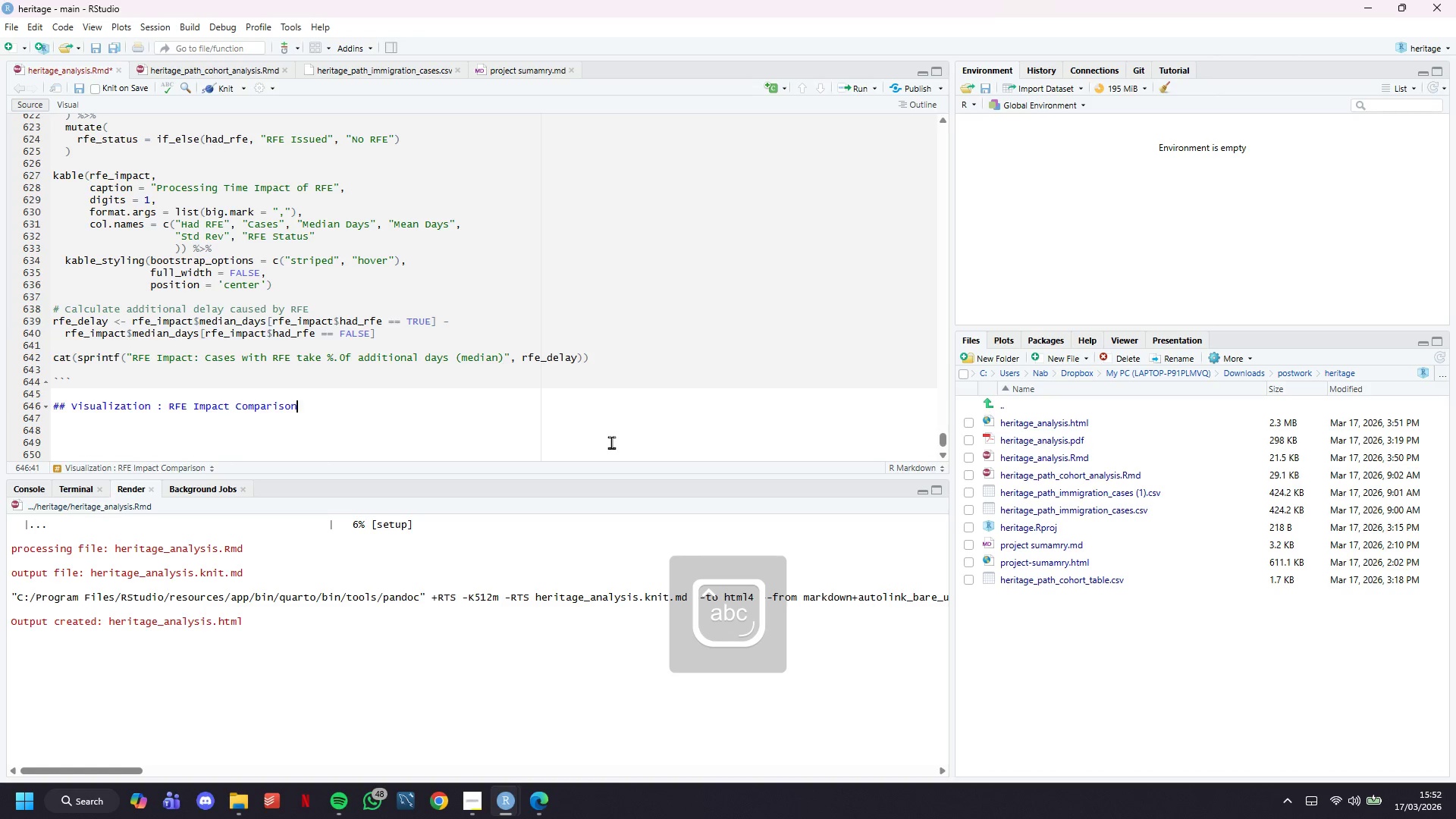 
key(Enter)
 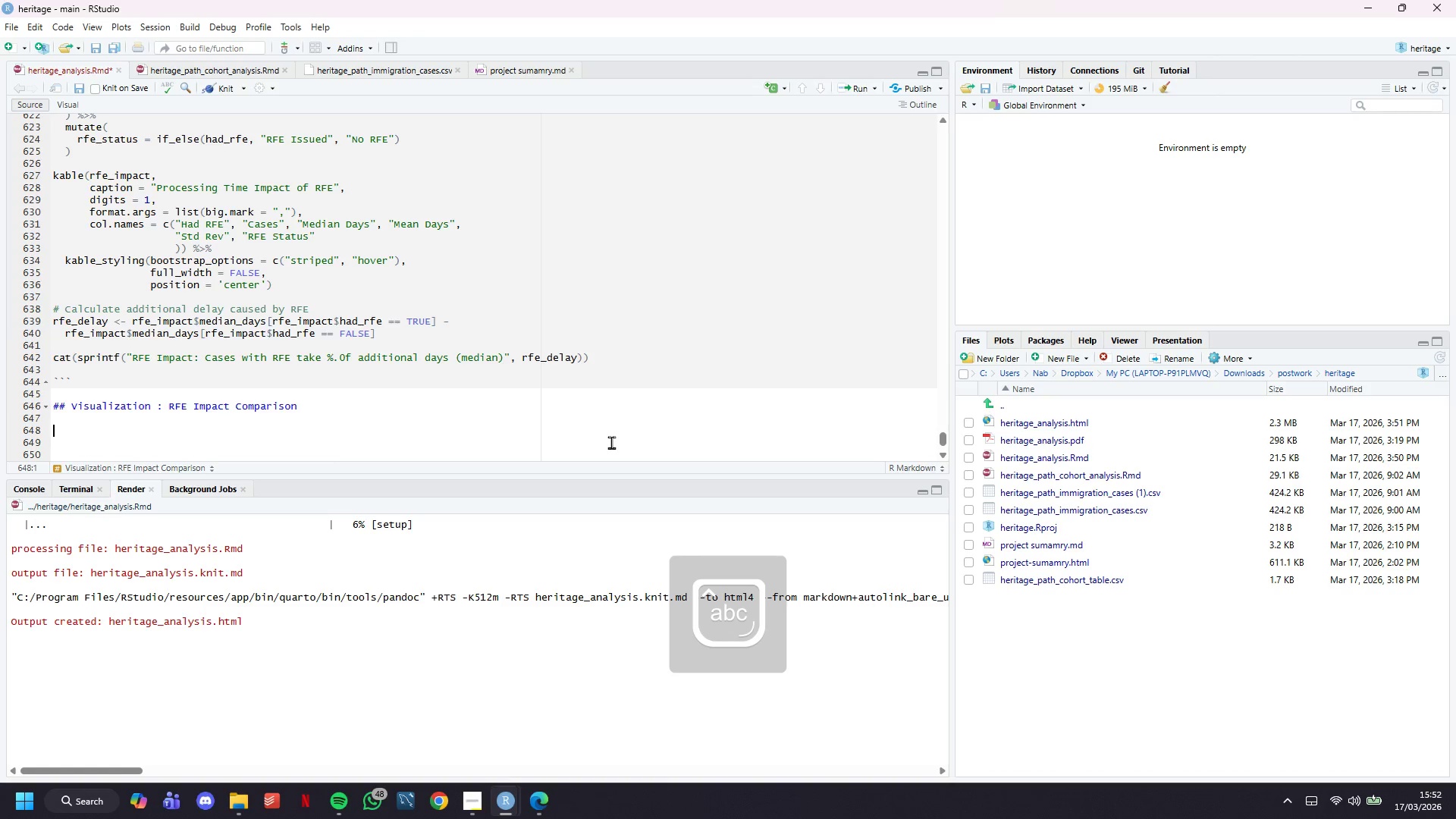 
key(Enter)
 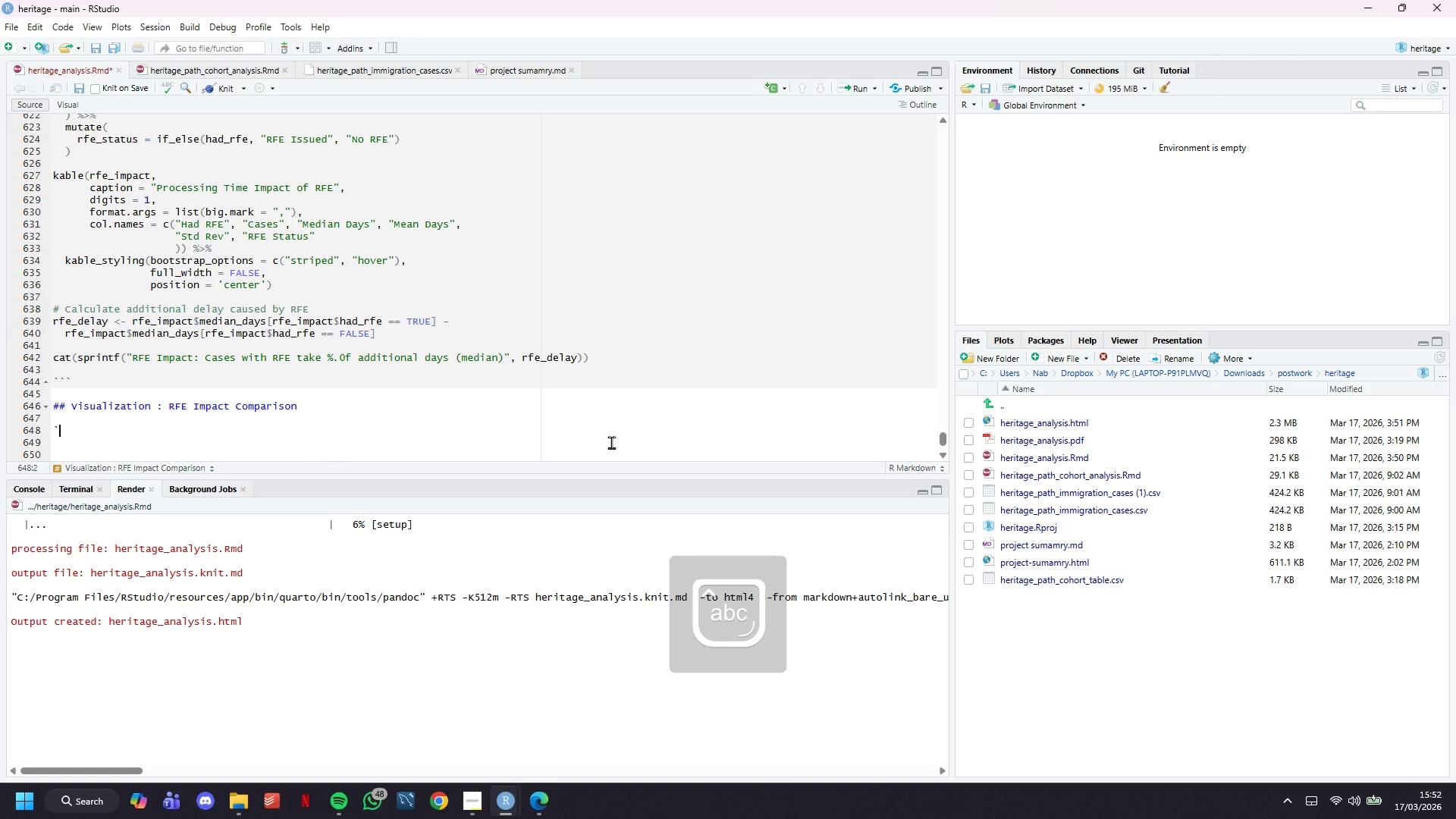 
key(Backquote)
 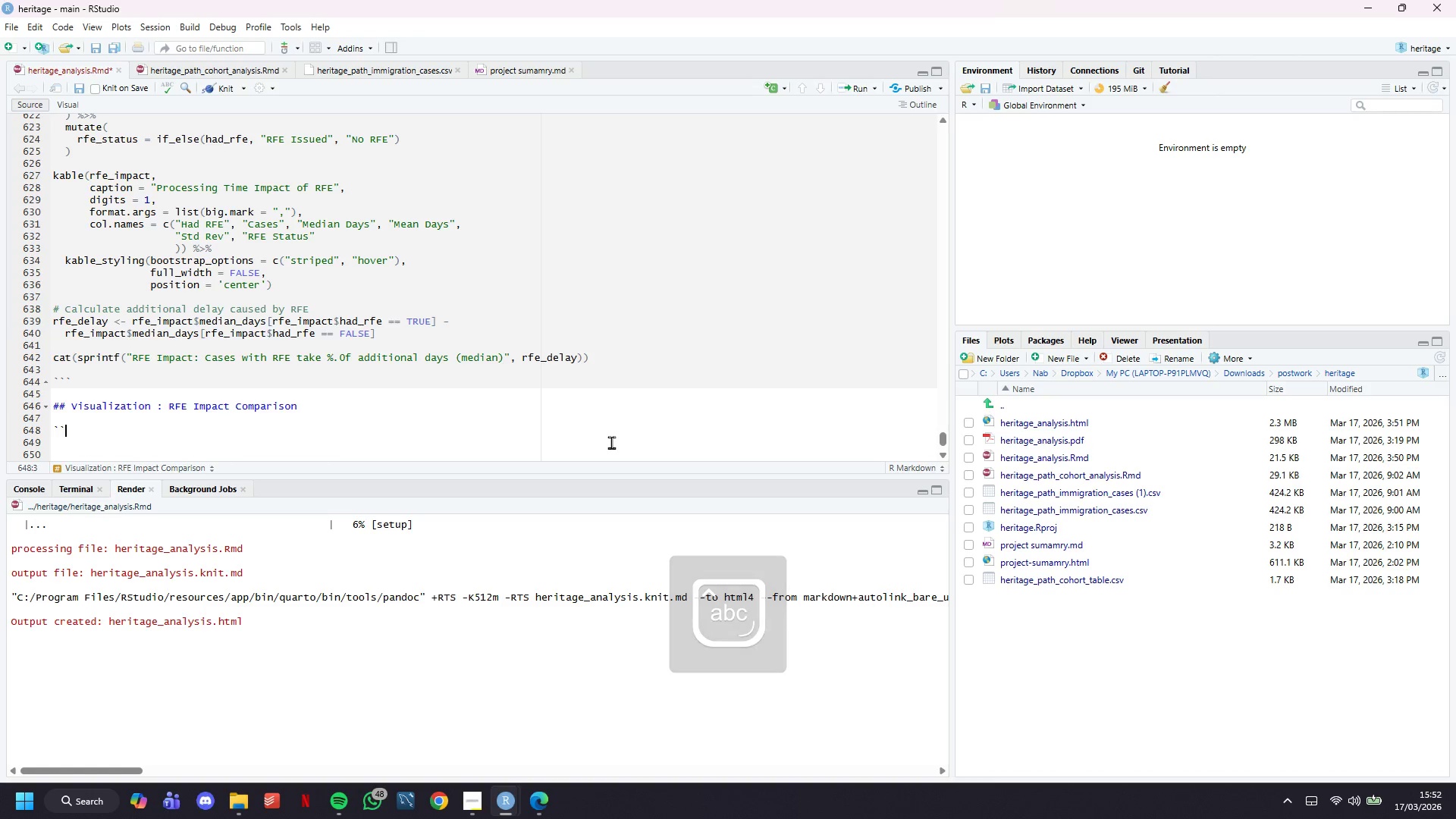 
key(Backquote)
 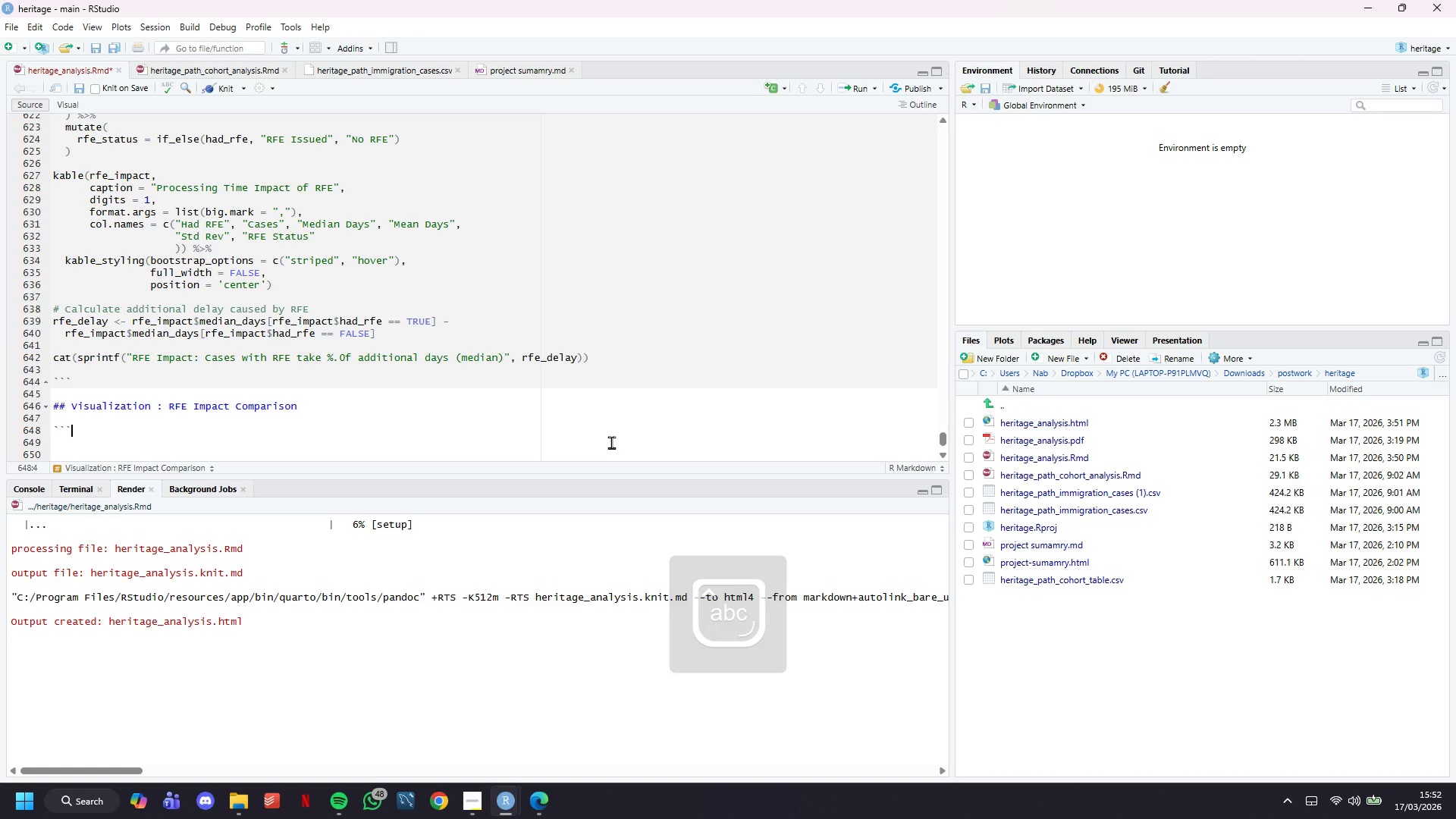 
key(Backquote)
 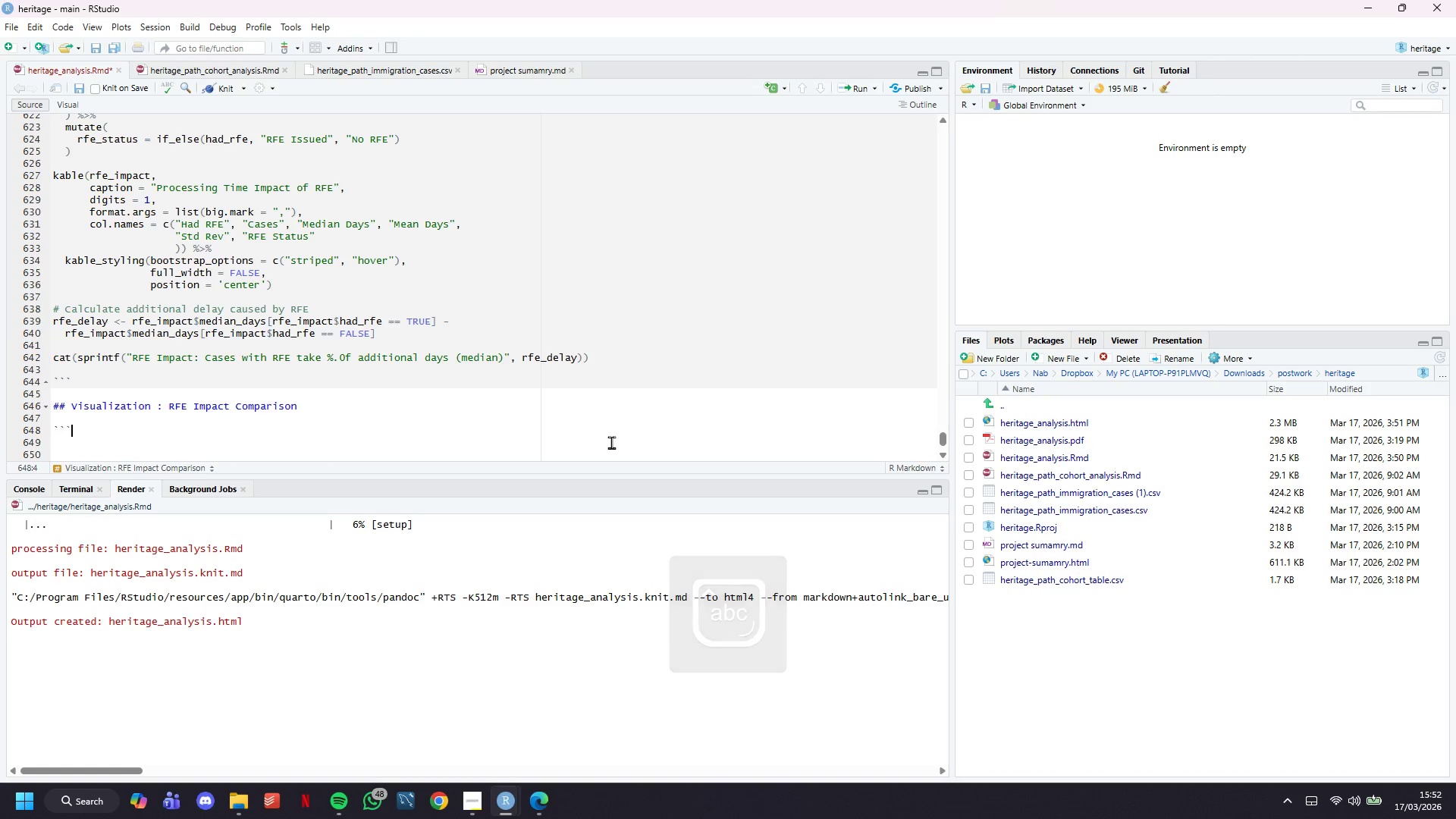 
key(Enter)
 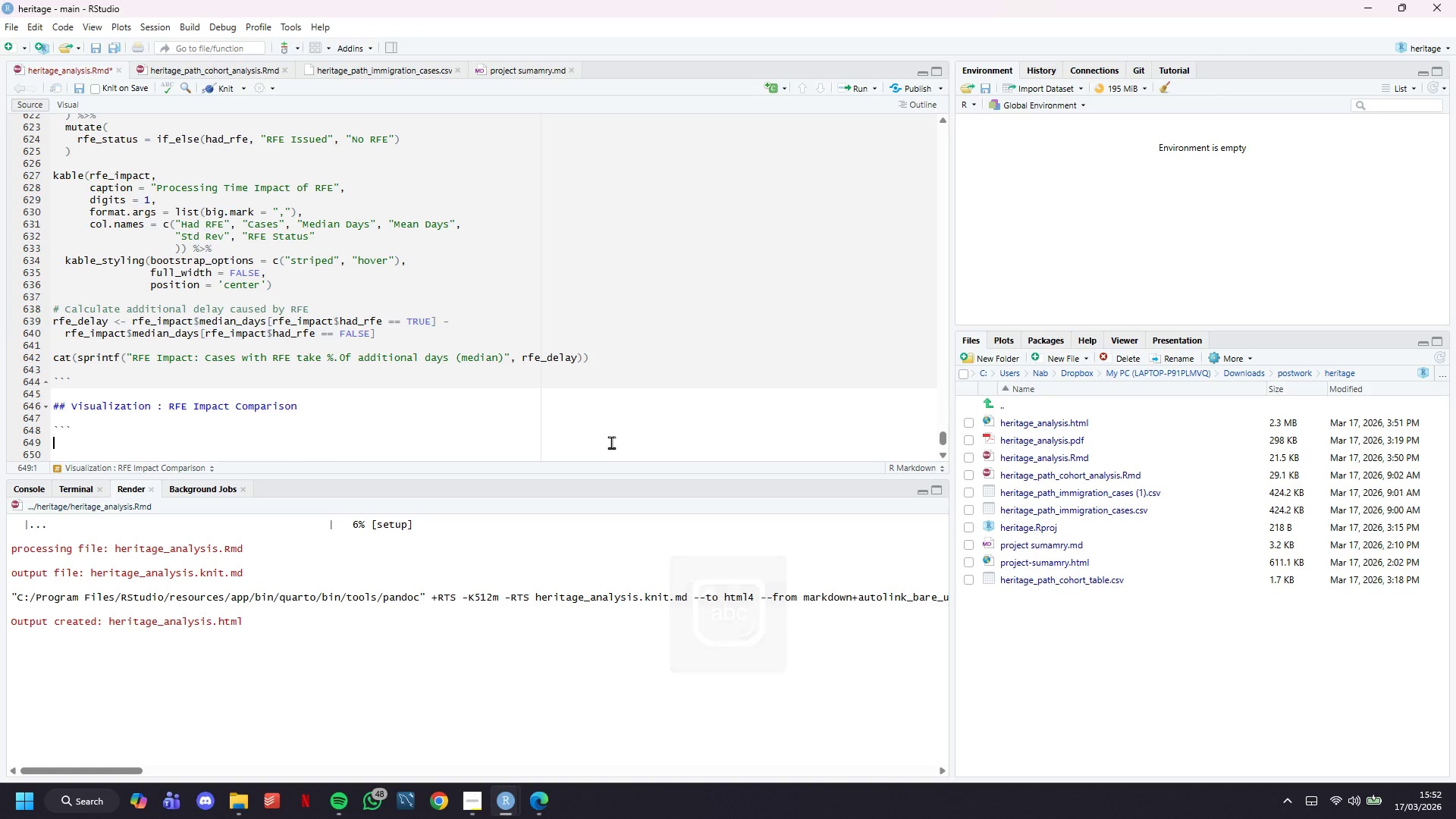 
key(Enter)
 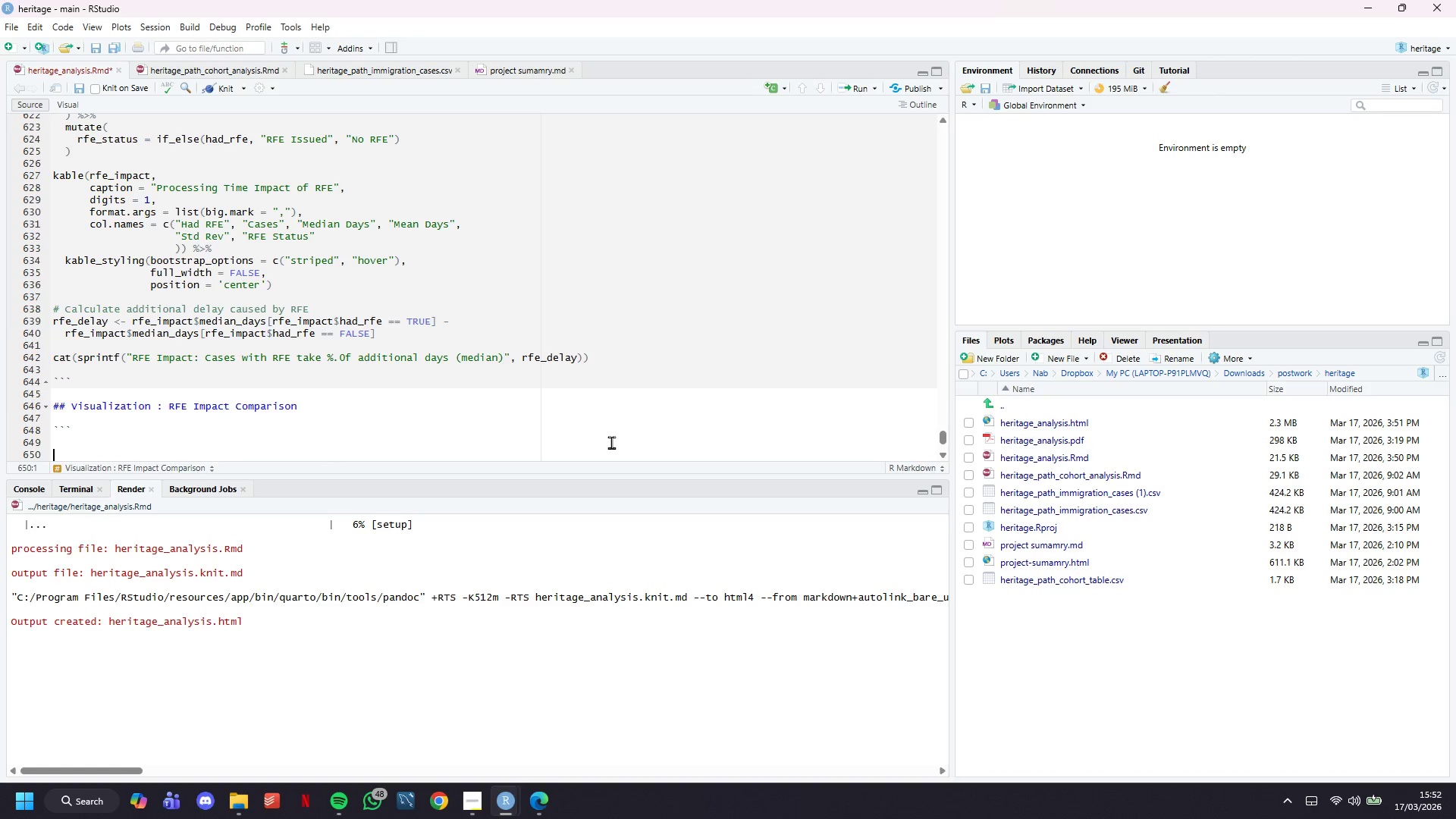 
key(Backquote)
 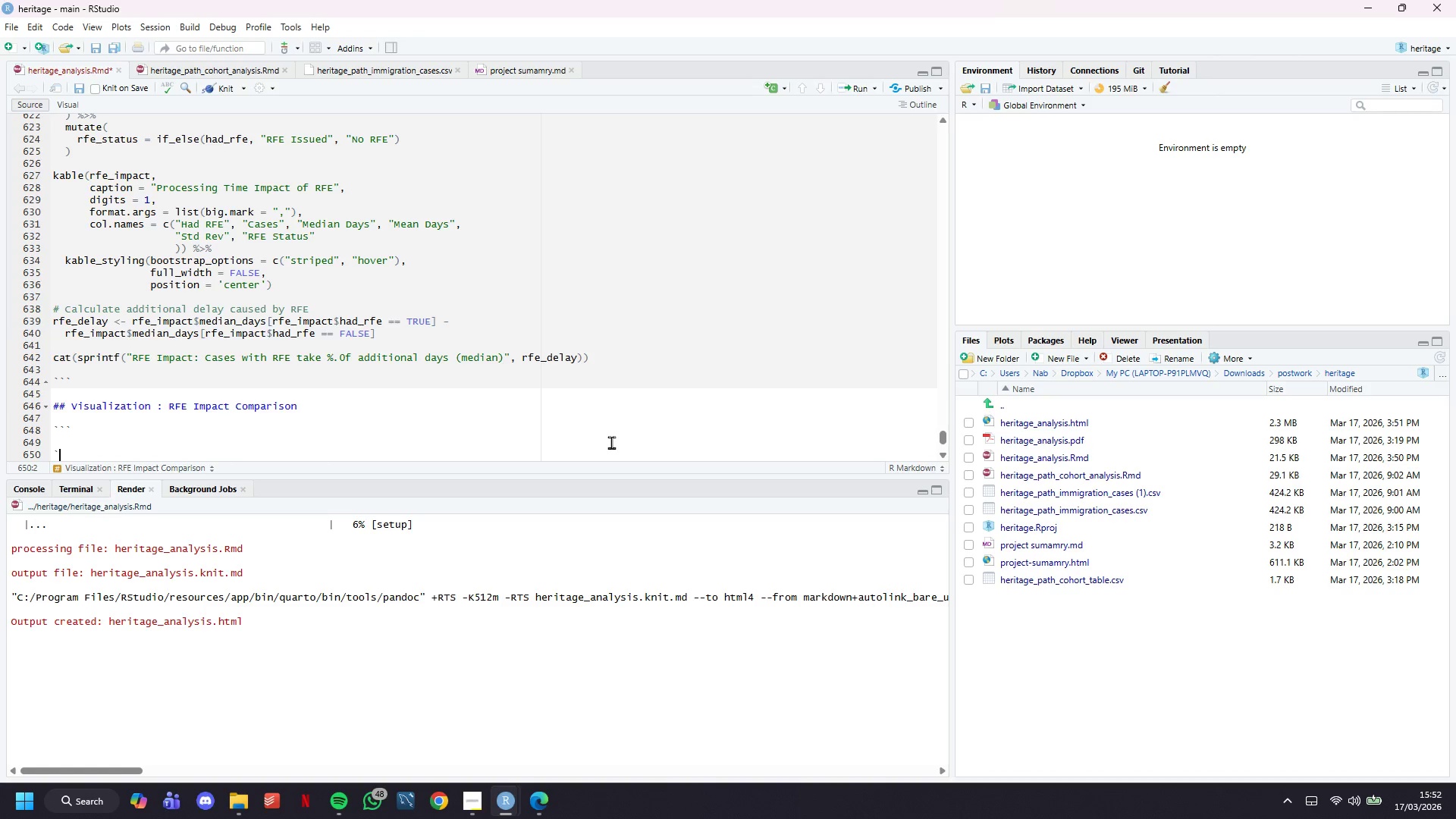 
key(Backquote)
 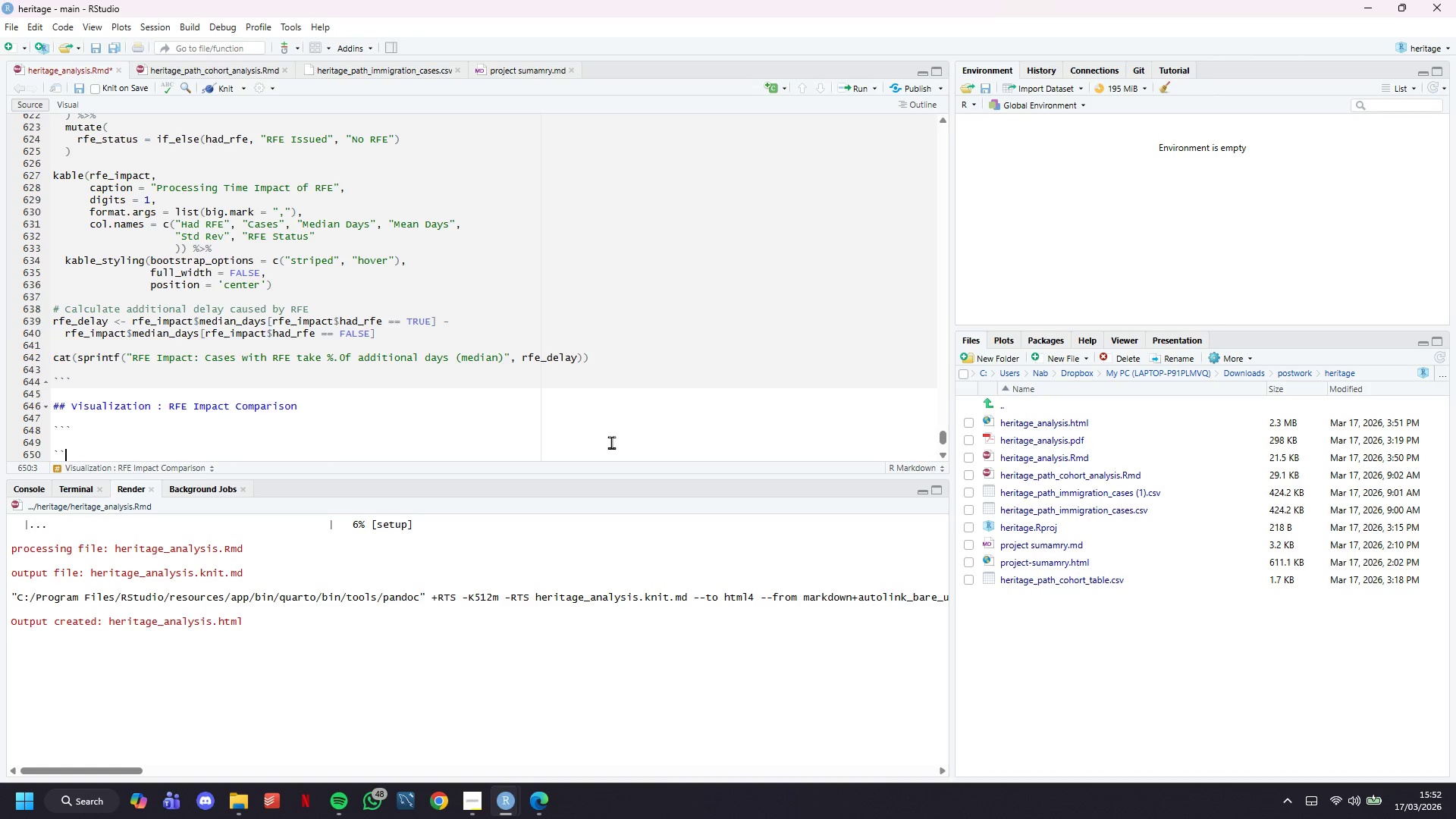 
key(Backquote)
 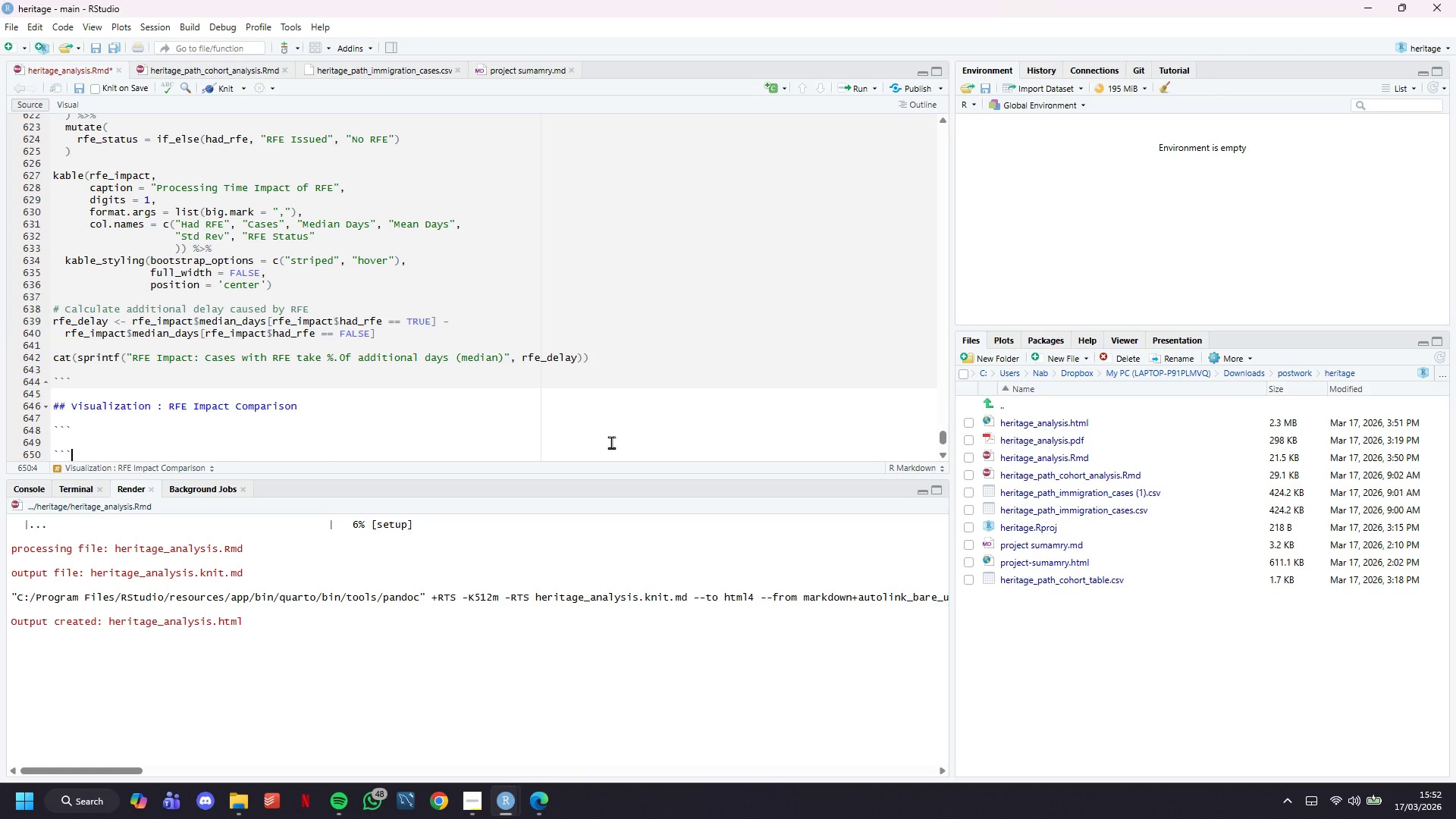 
key(ArrowUp)
 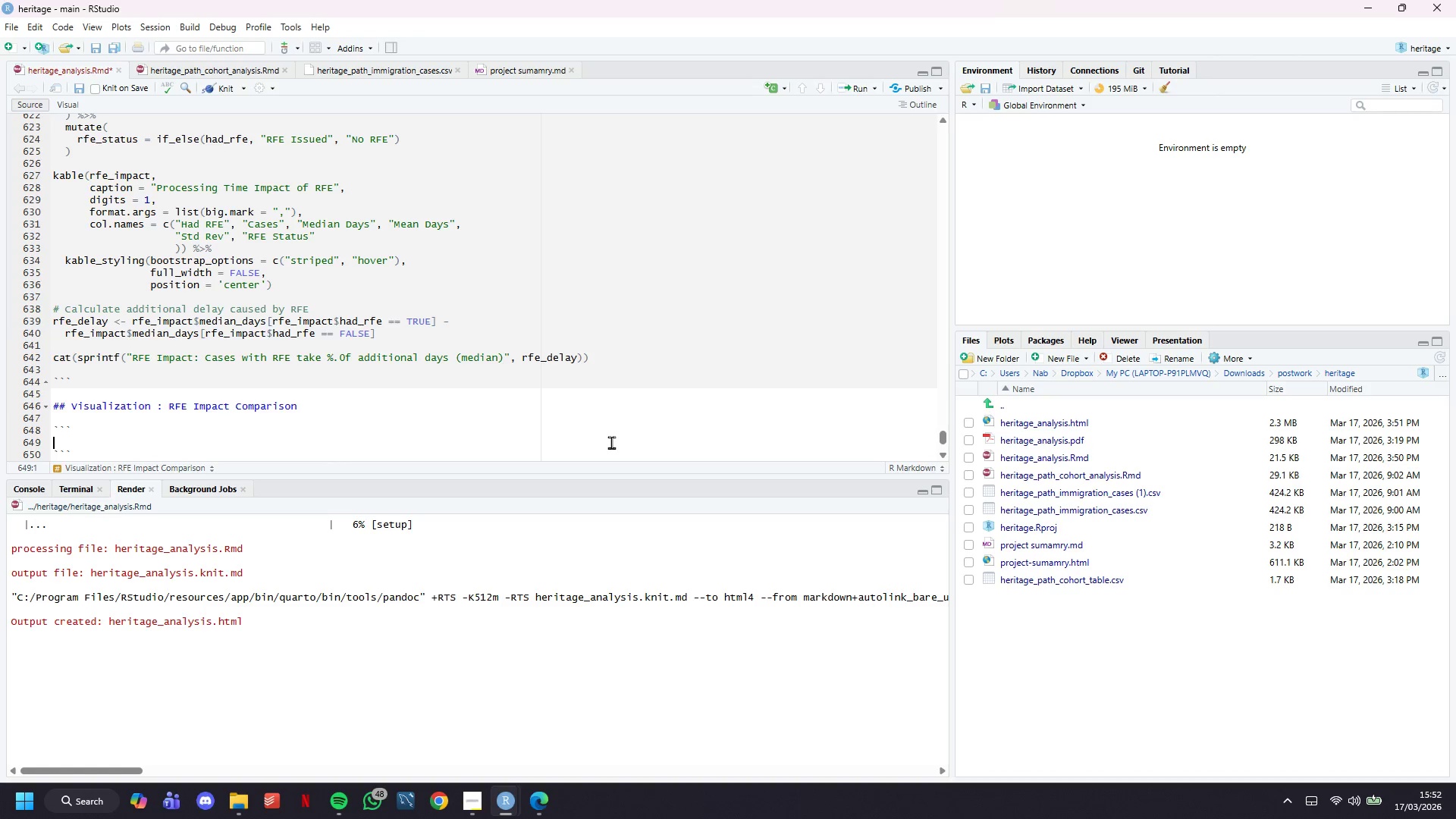 
key(ArrowUp)
 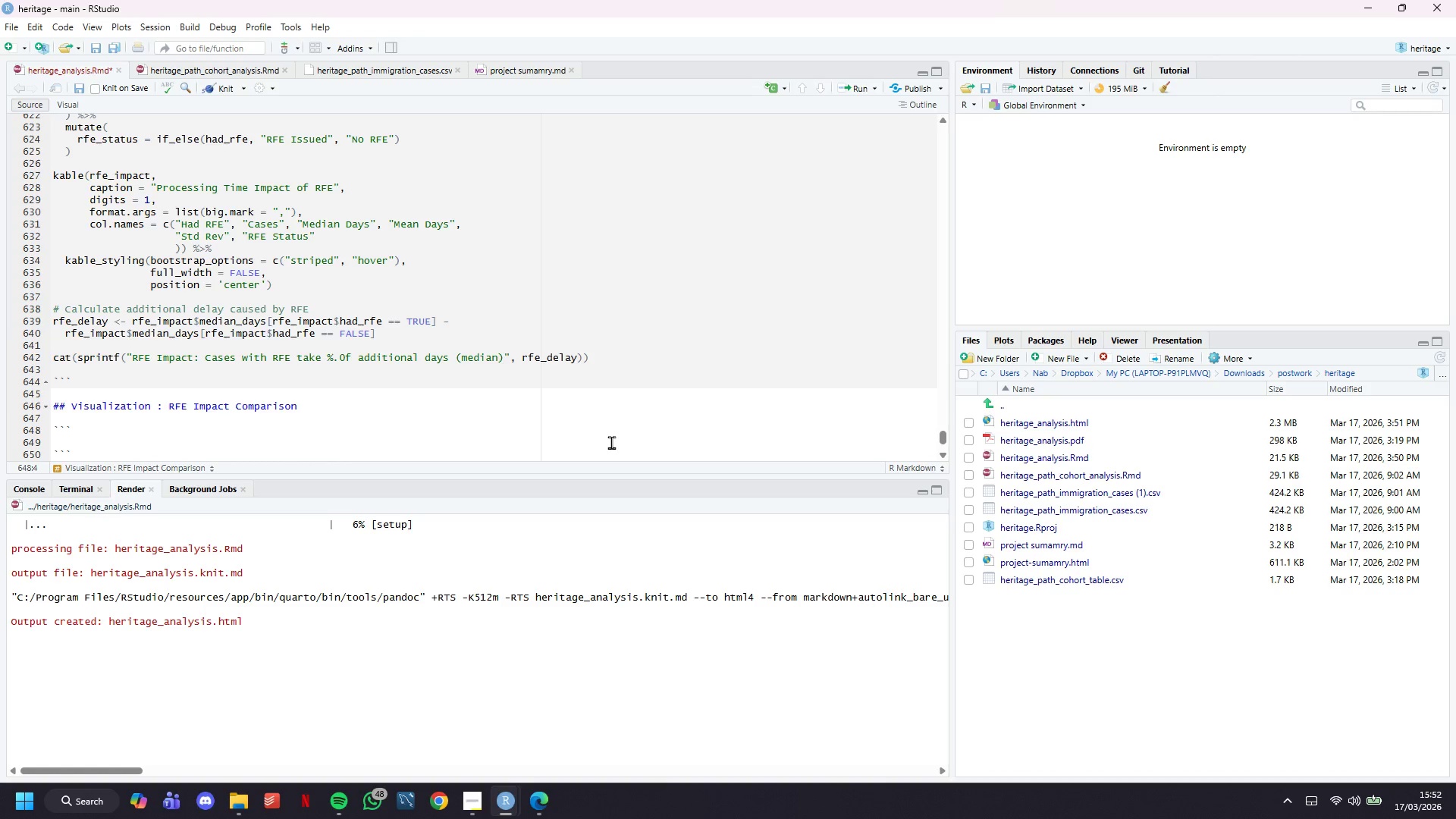 
type({r rfe-boxplot, fig.width = 10, fig.height=7)
 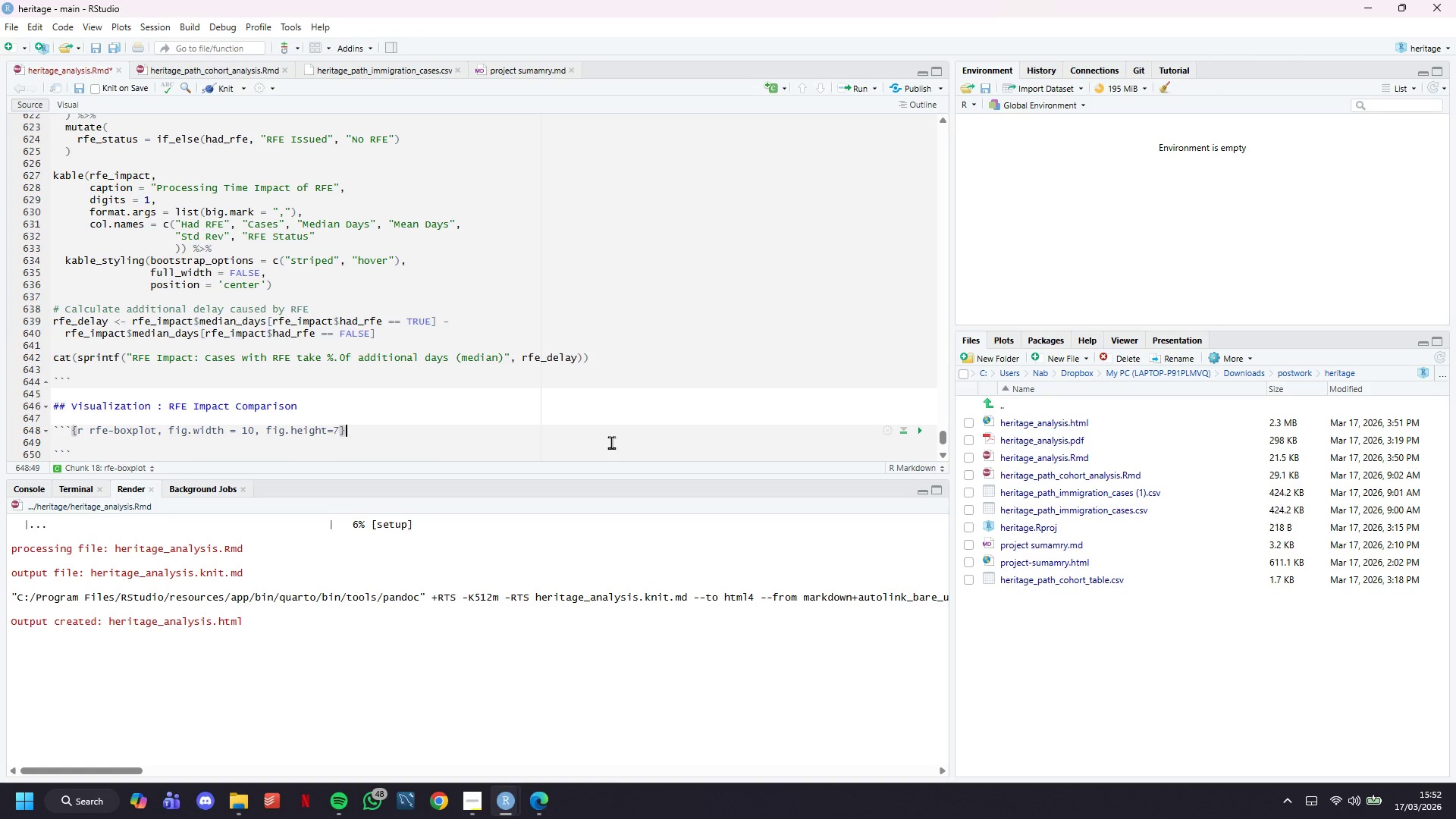 
key(ArrowRight)
 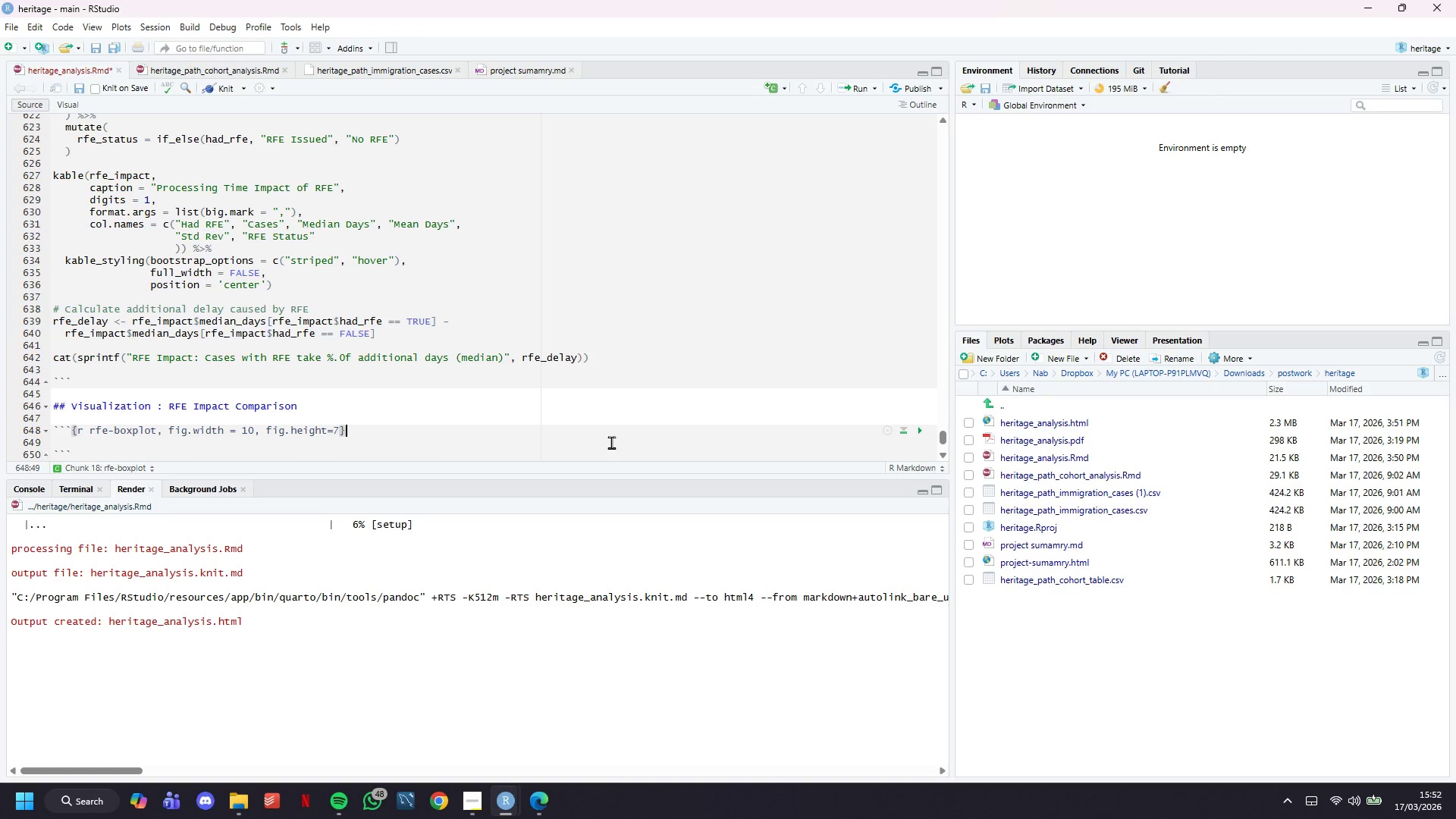 
key(Enter)
 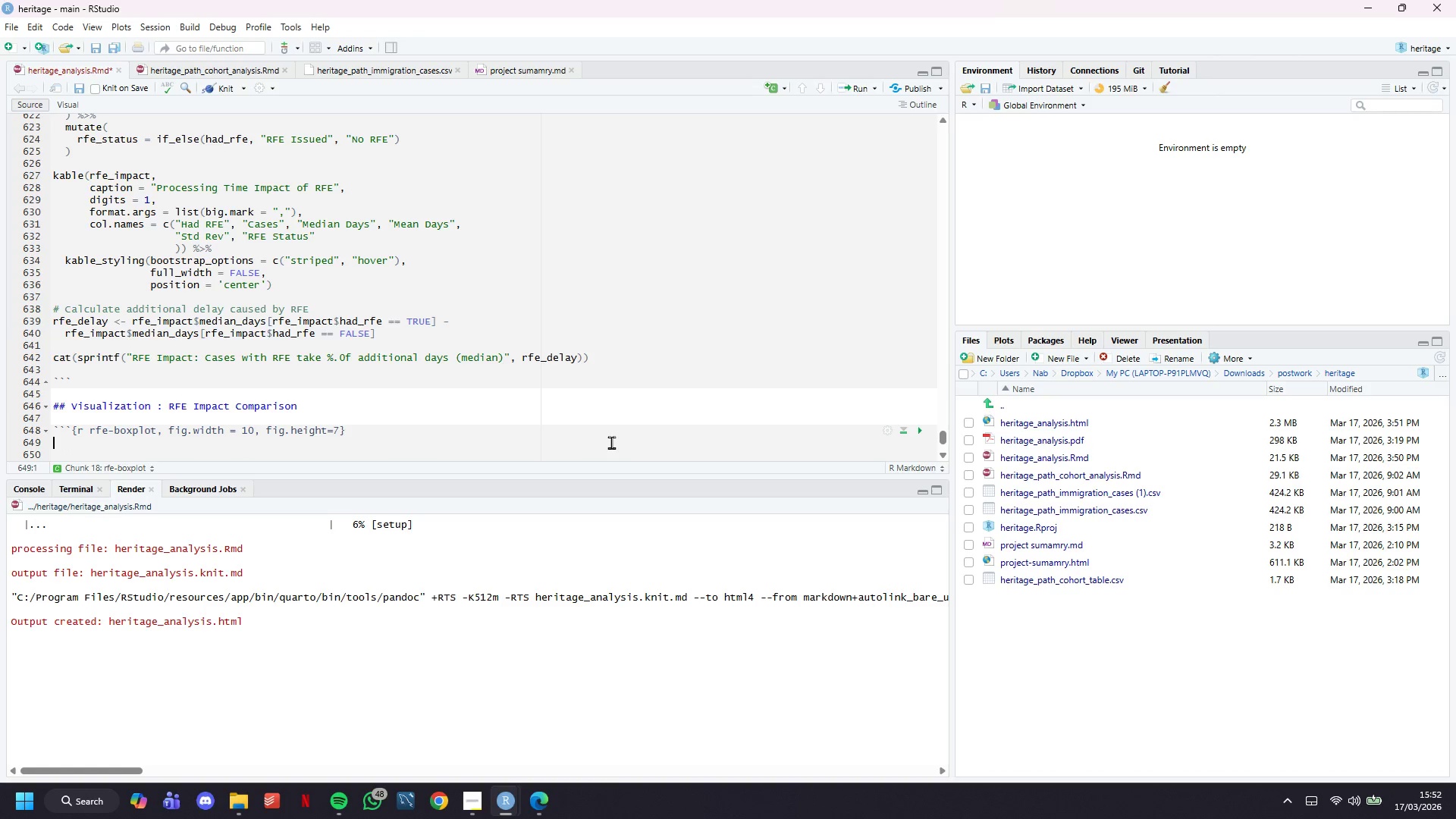 
key(Enter)
 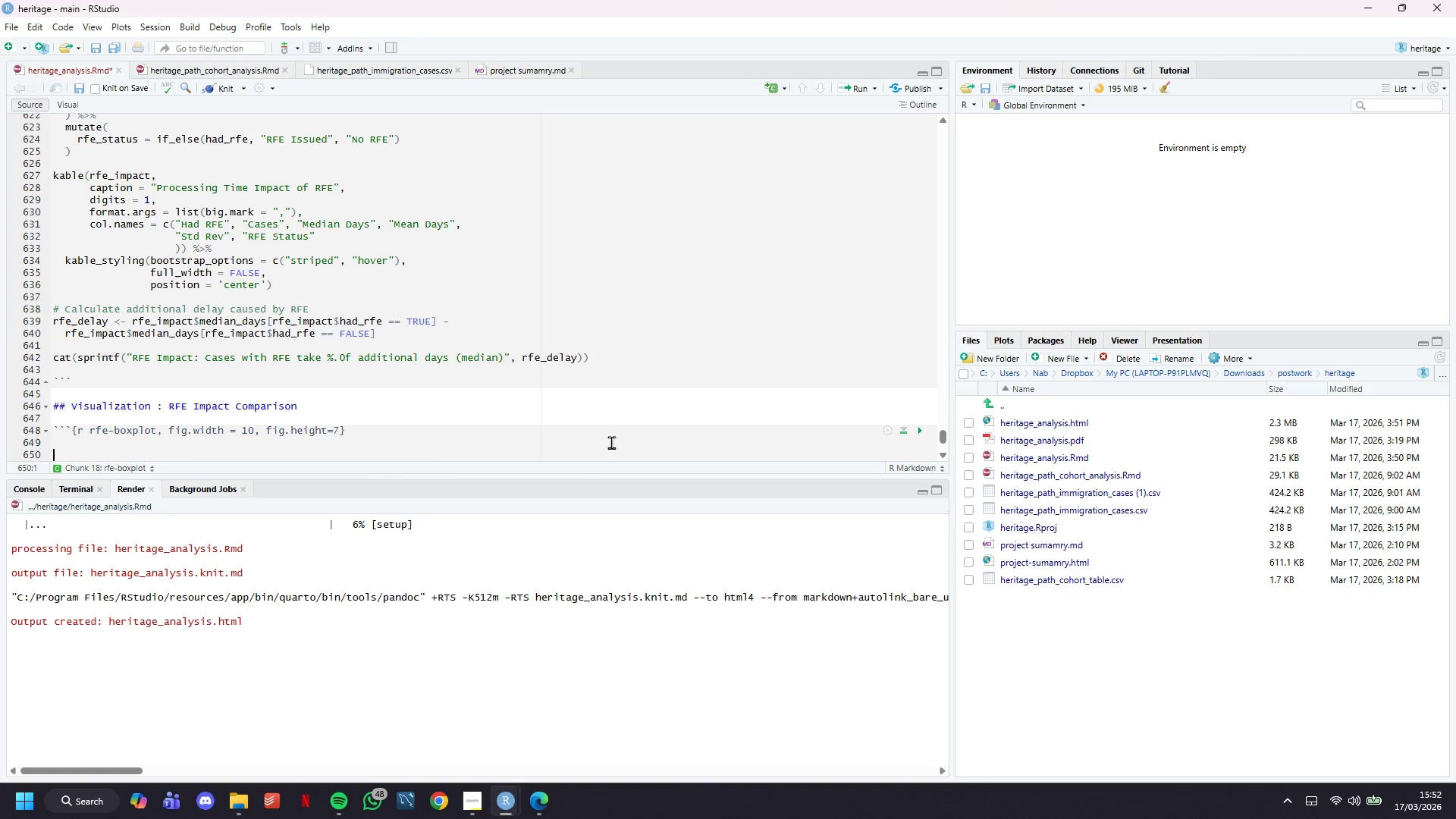 
key(ArrowUp)
 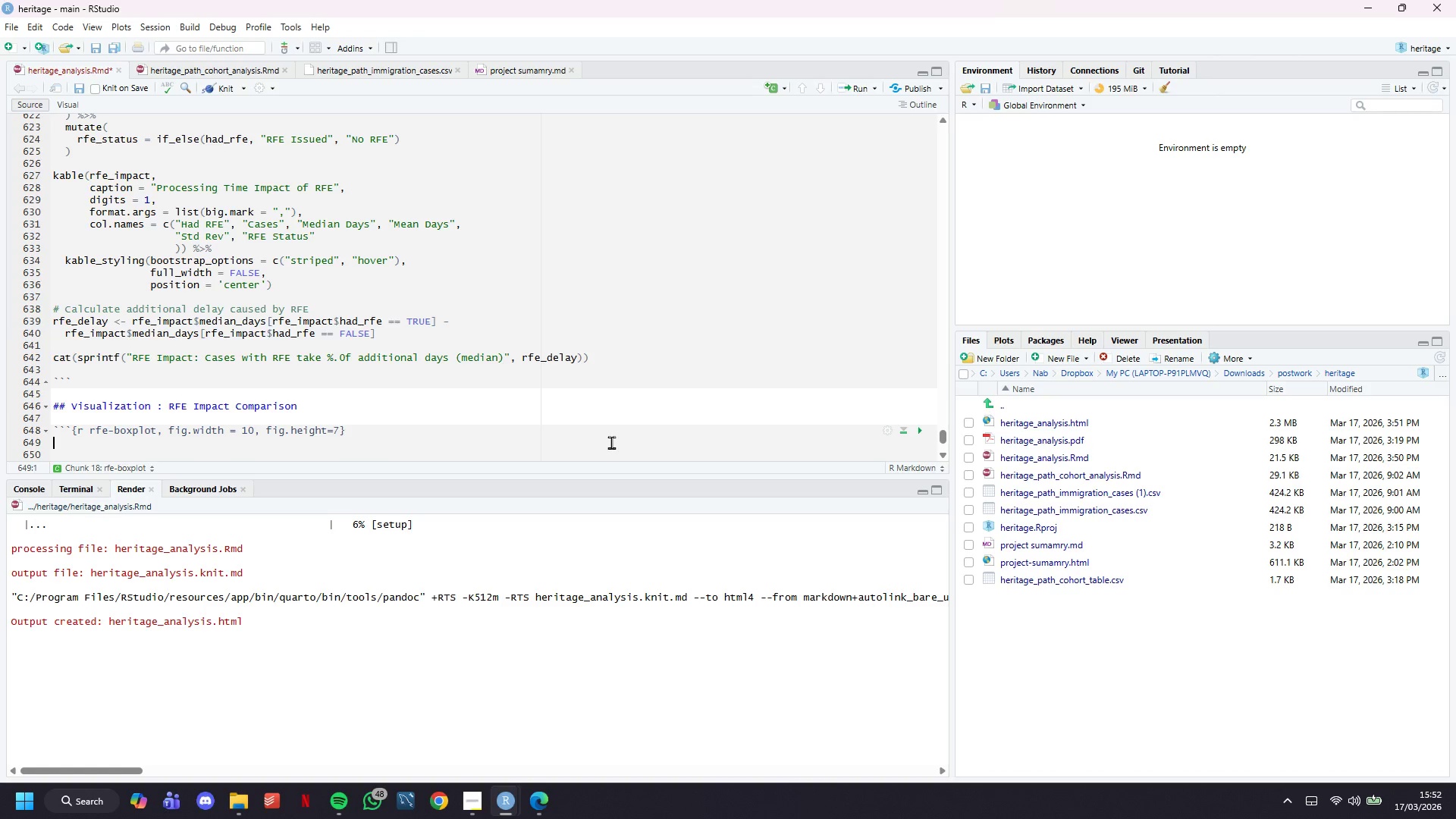 
scroll: coordinate [472, 240], scroll_direction: down, amount: 5.0
 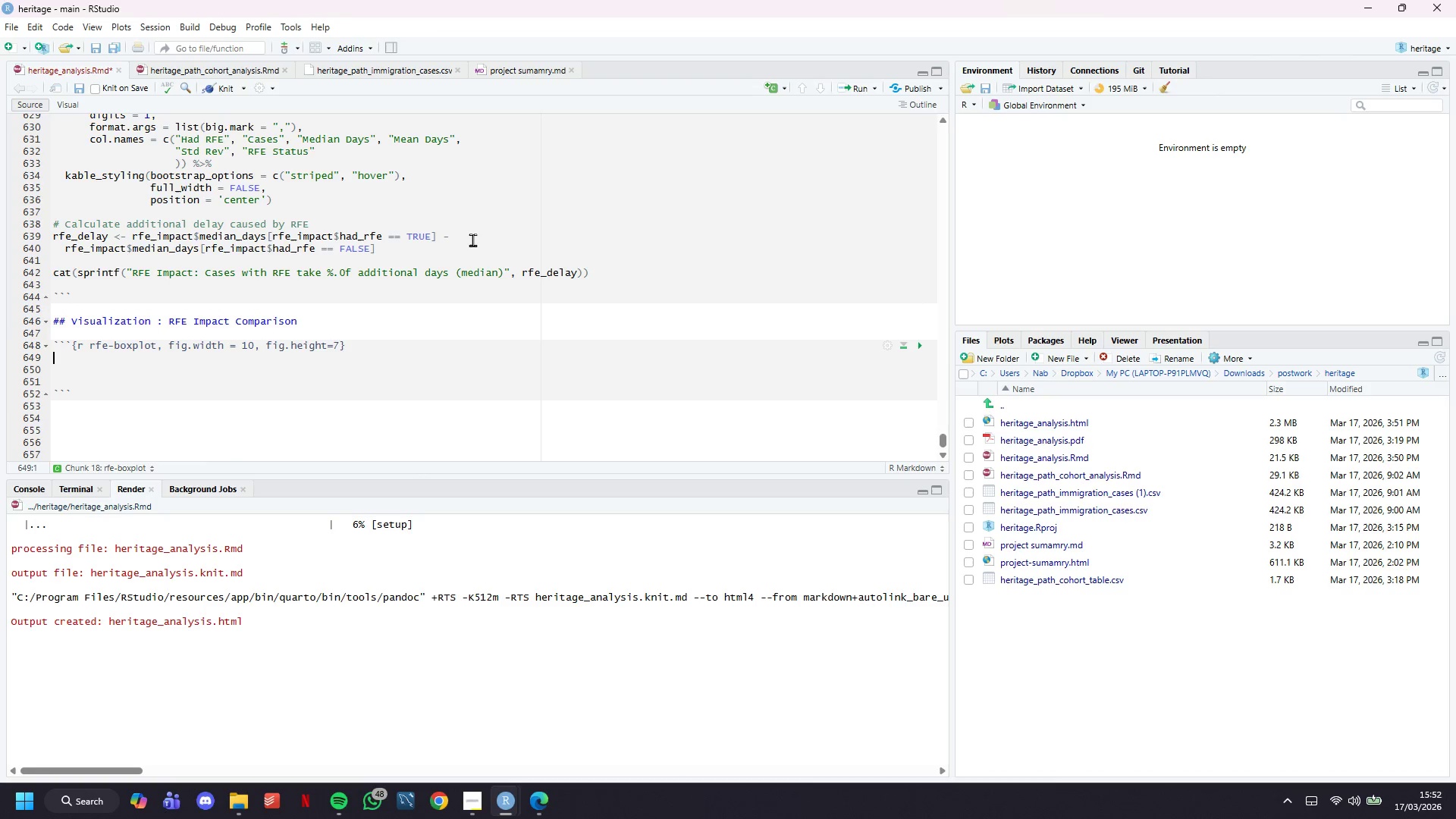 
type(# Box Plot )
 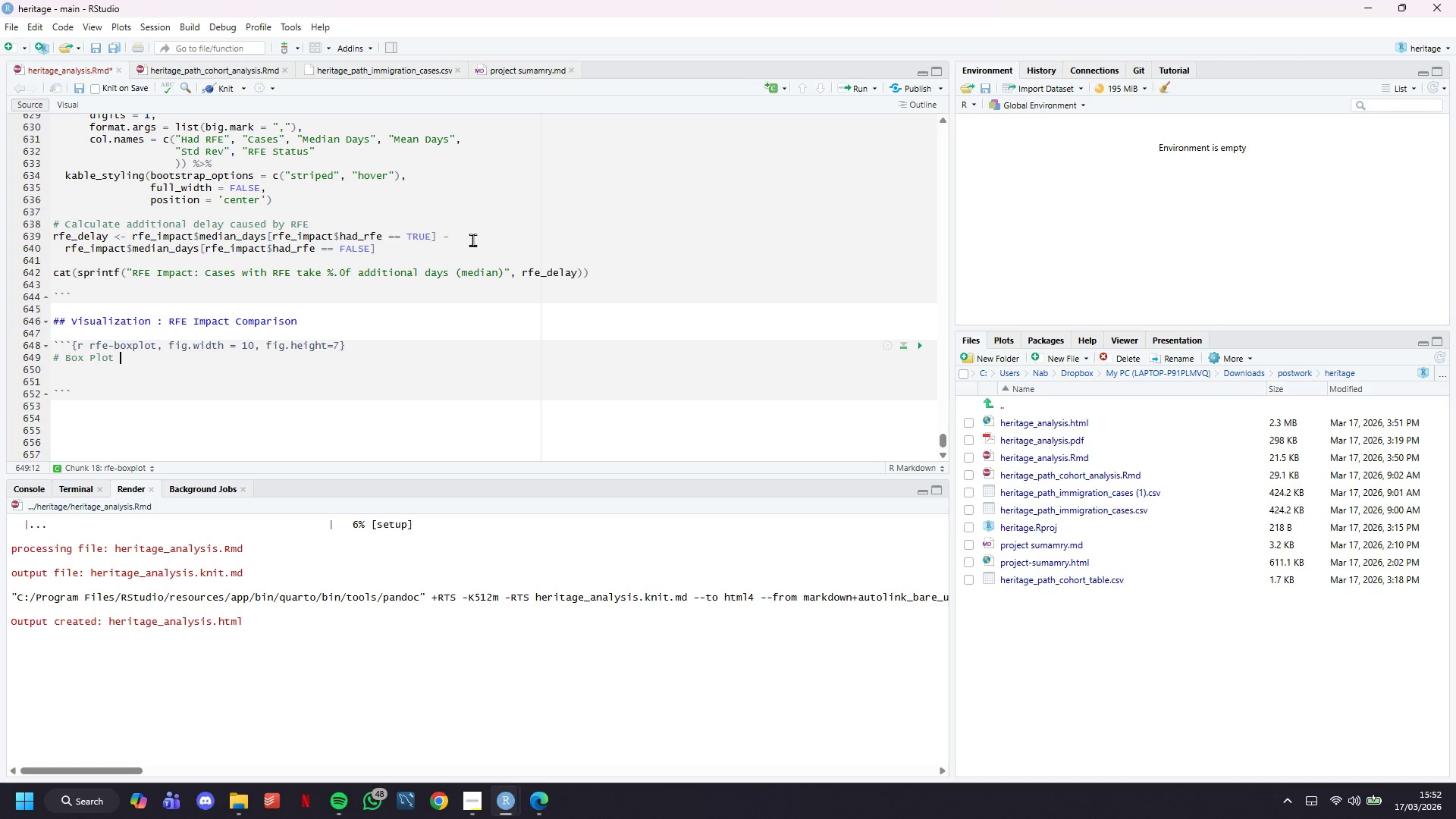 
wait(9.02)
 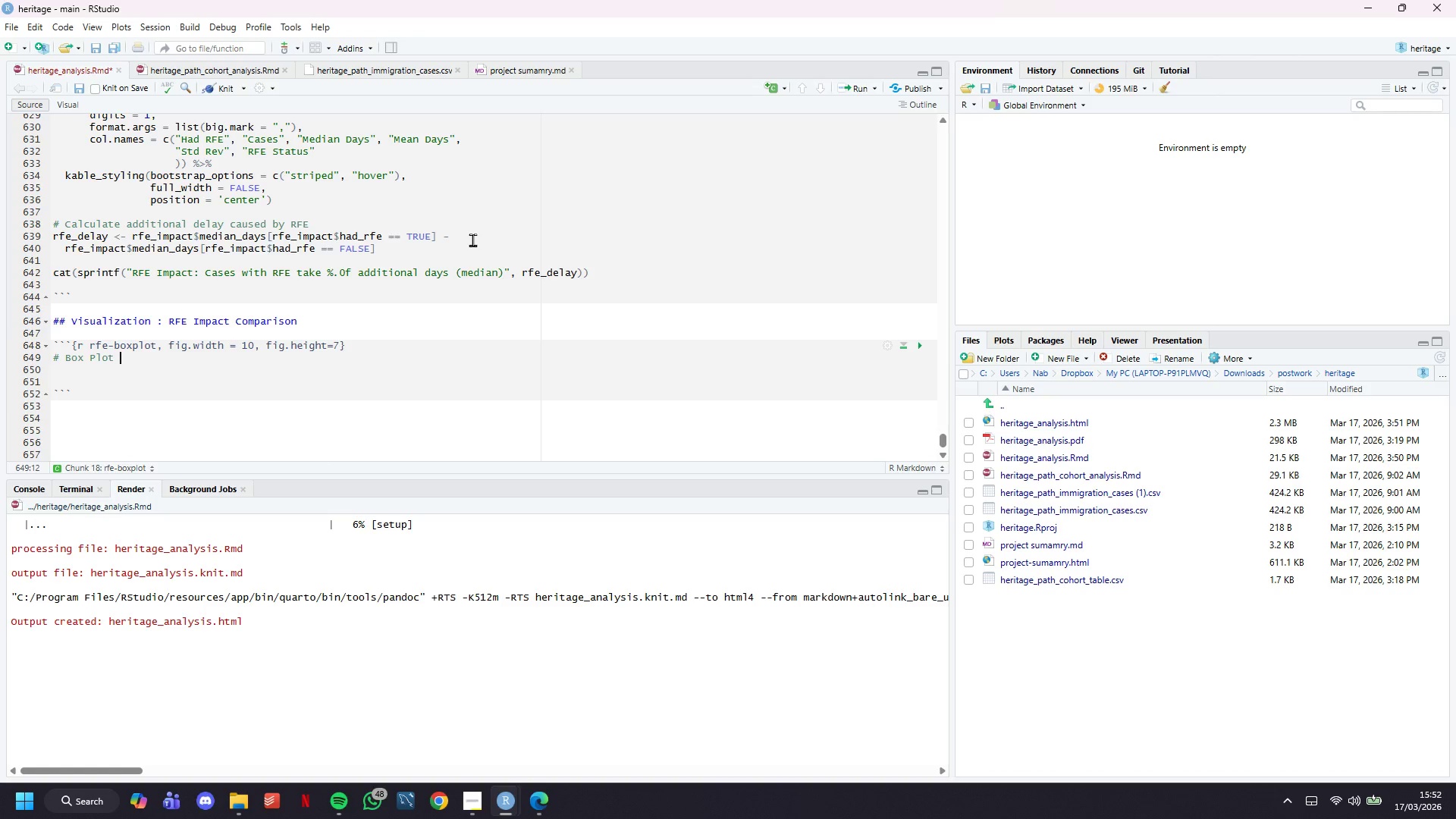 
type(comapring distributions)
 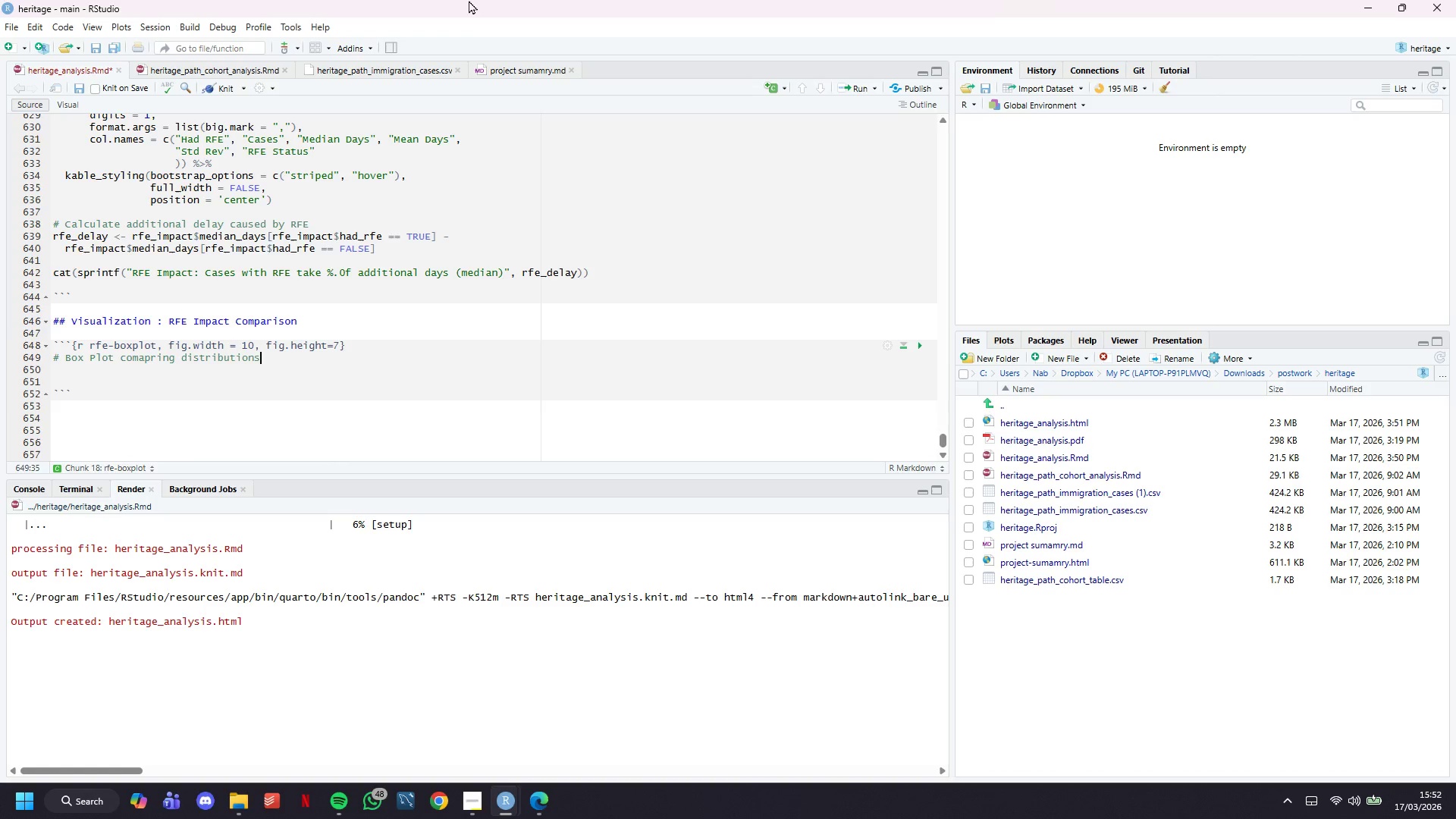 
key(Enter)
 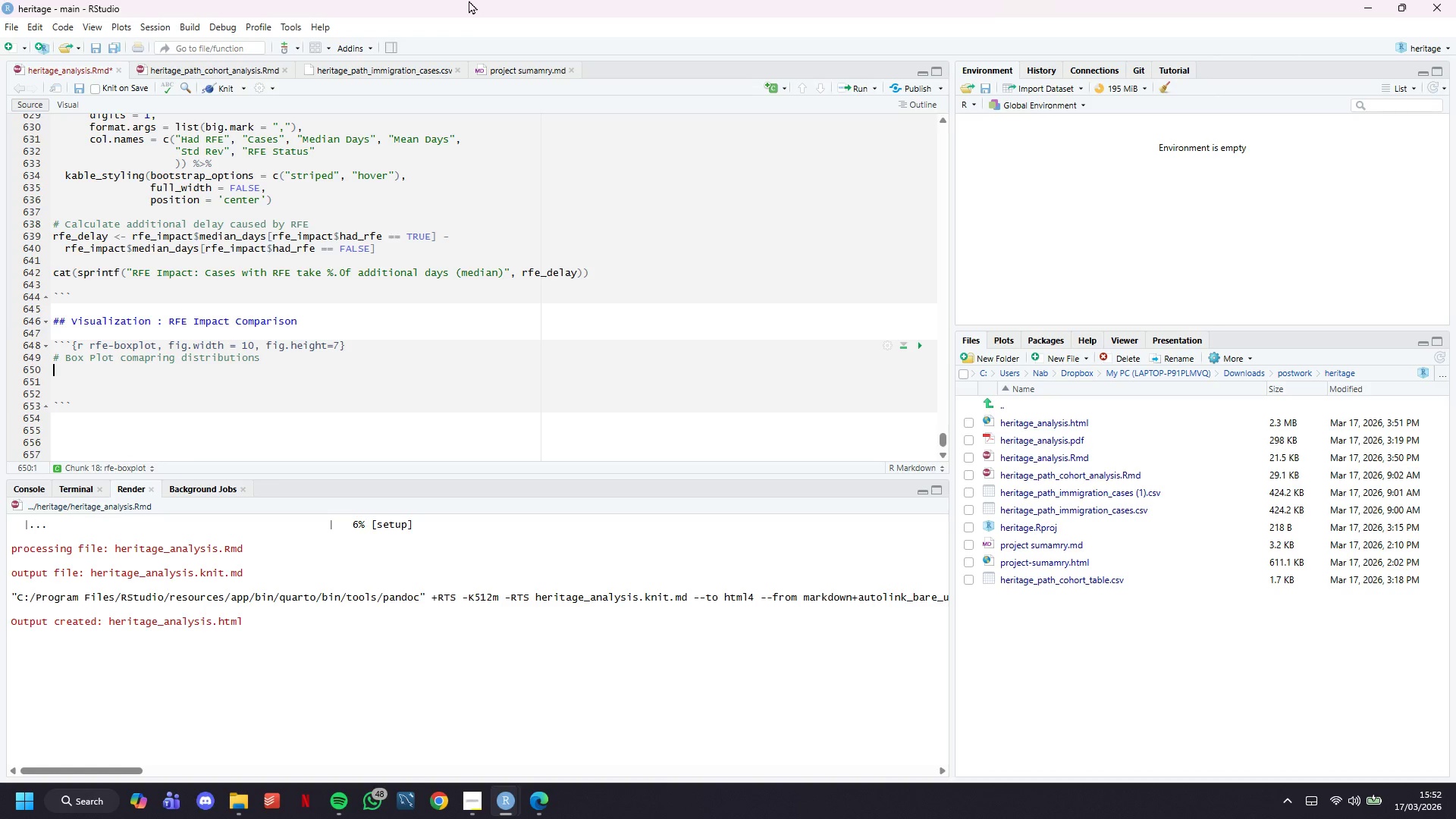 
type(cases)
 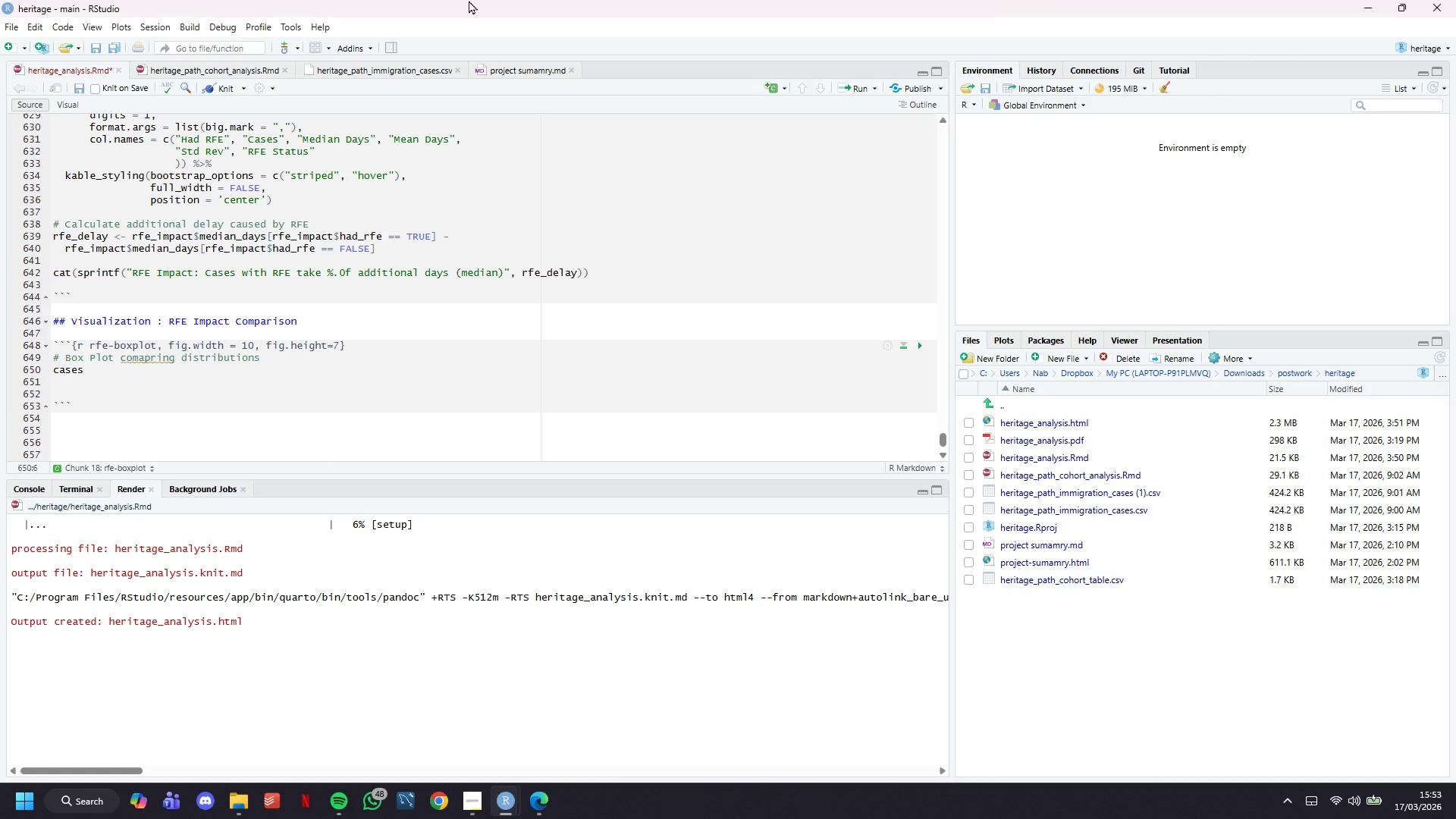 
wait(40.64)
 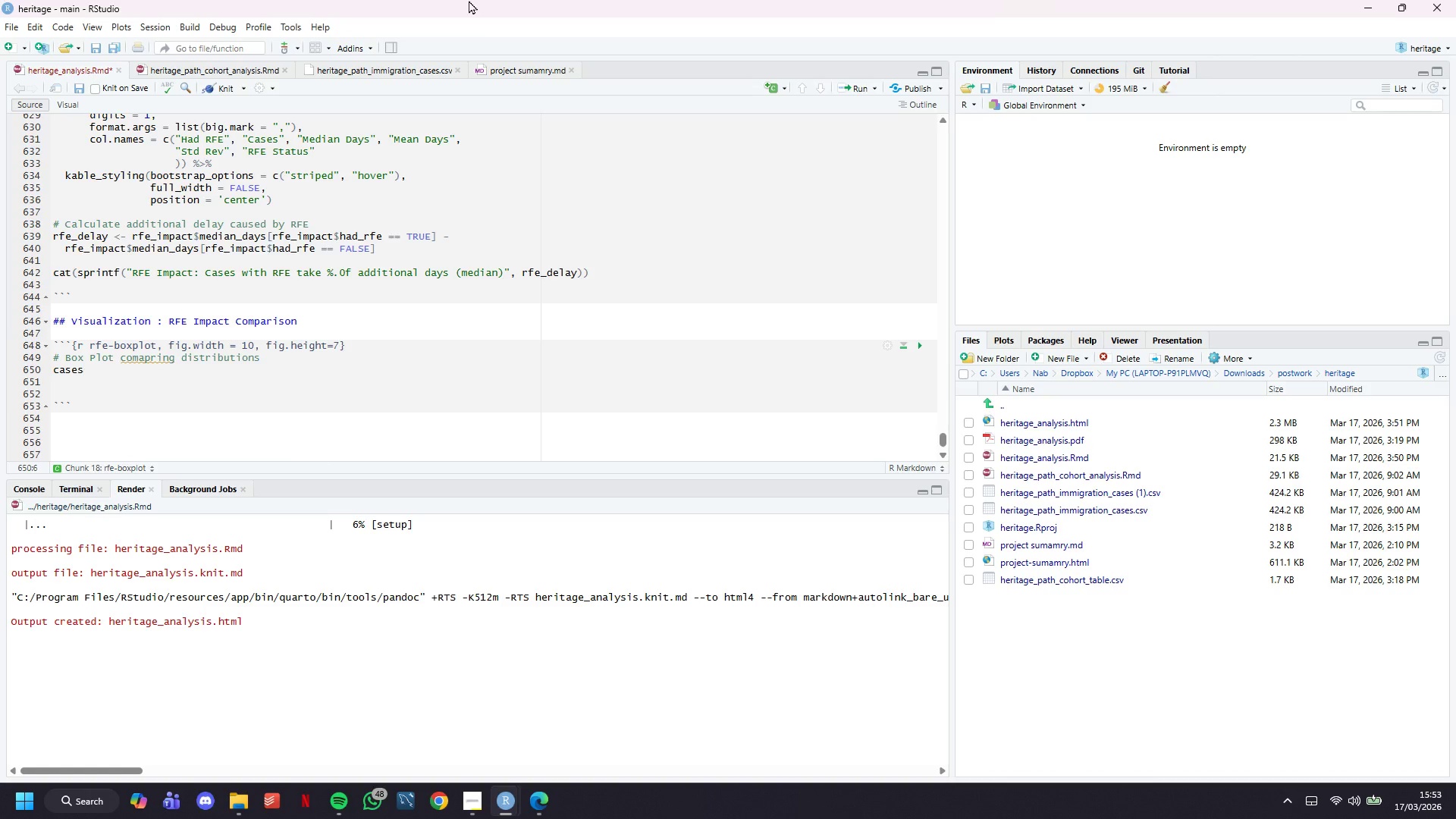 
key(Space)
 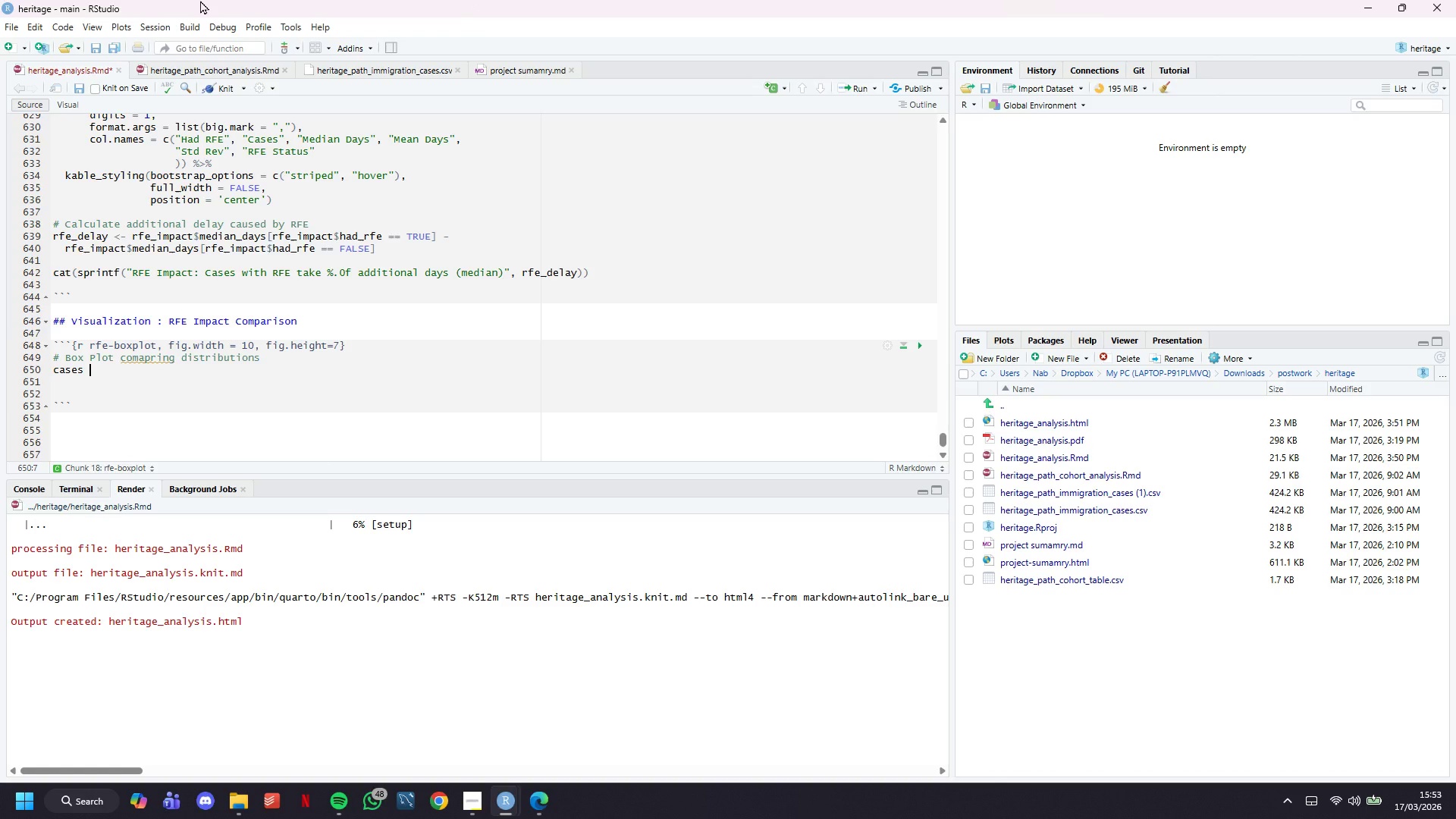 
key(Shift+5)
 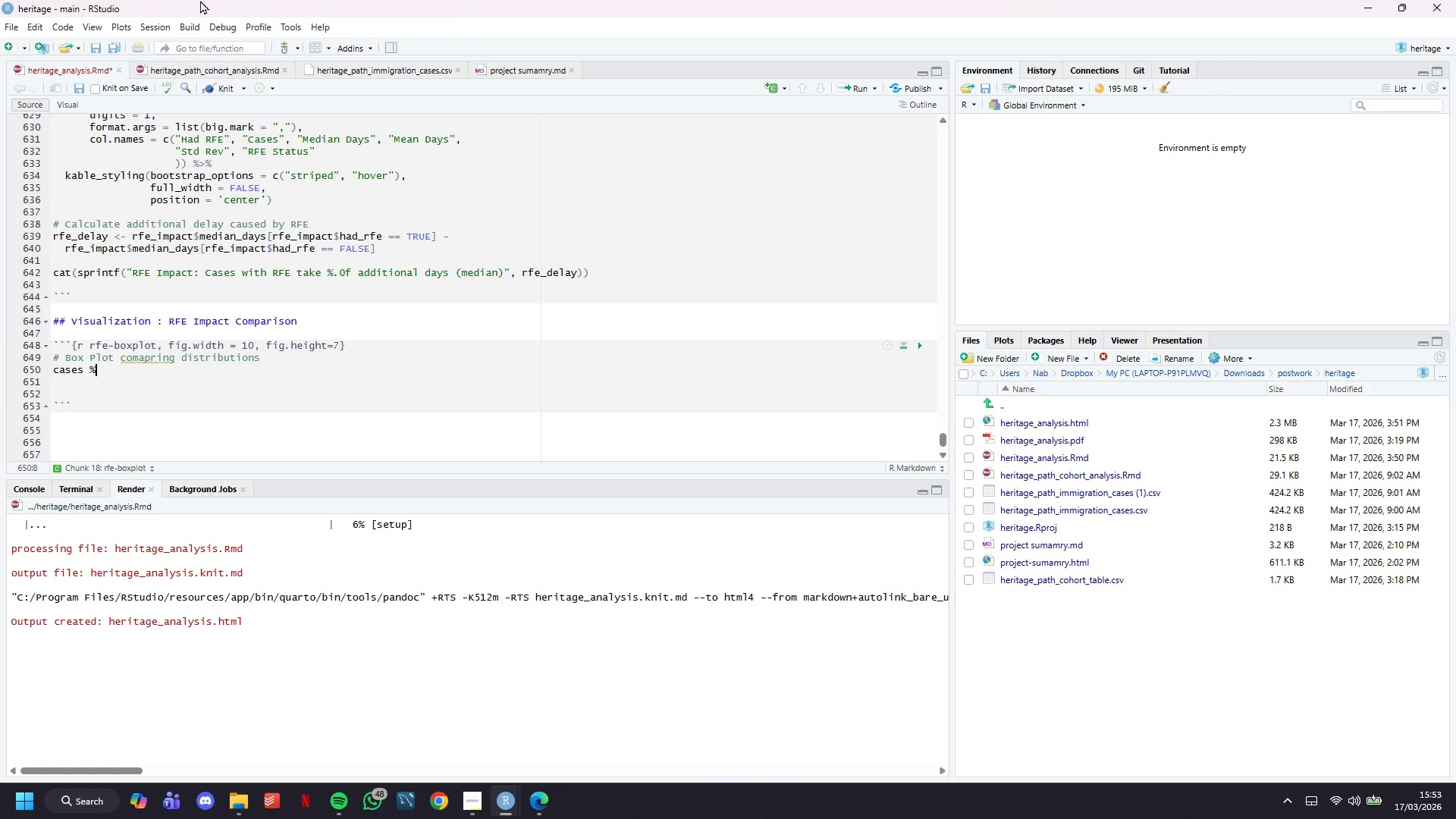 
key(Shift+Period)
 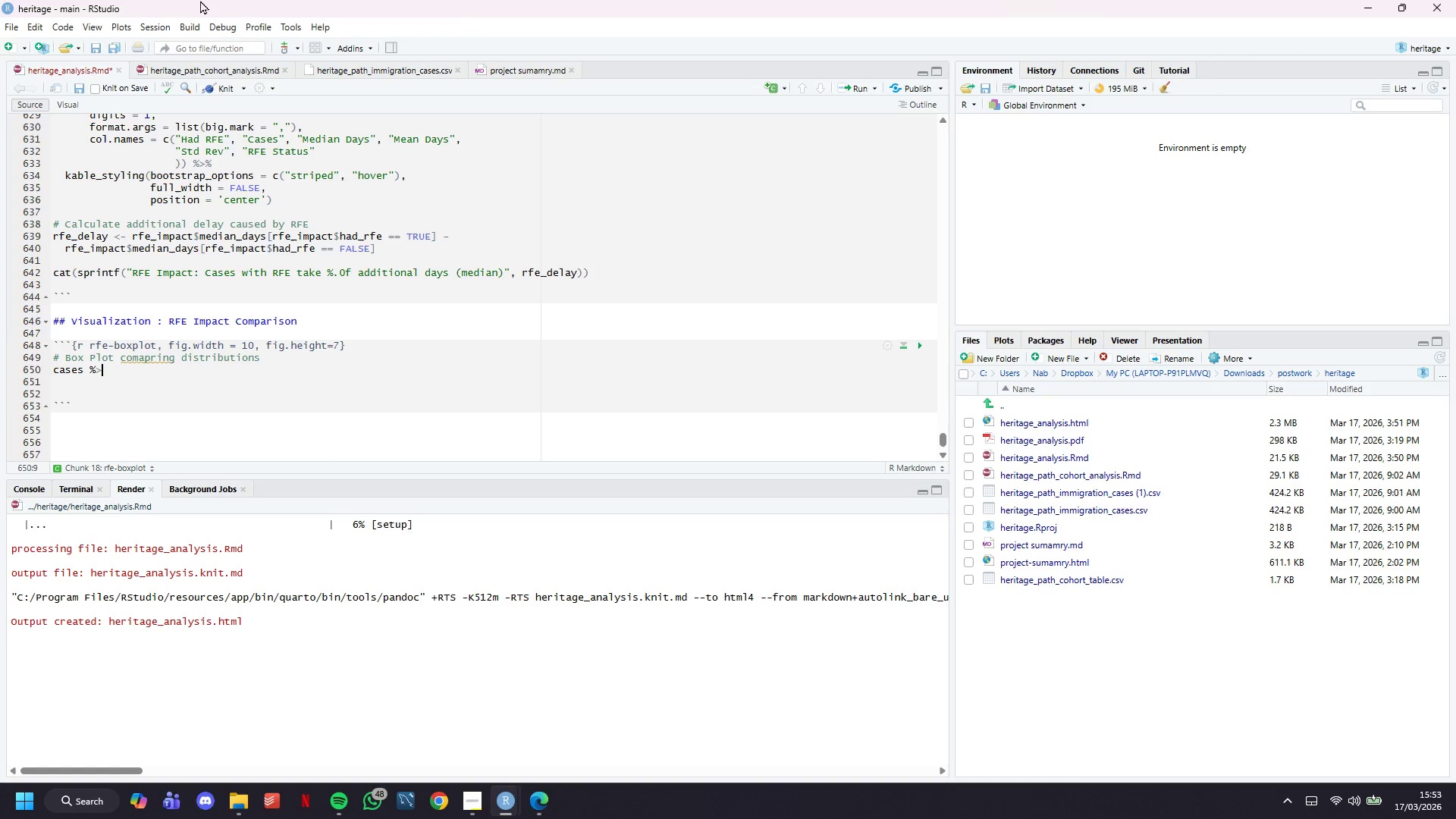 
key(Shift+5)
 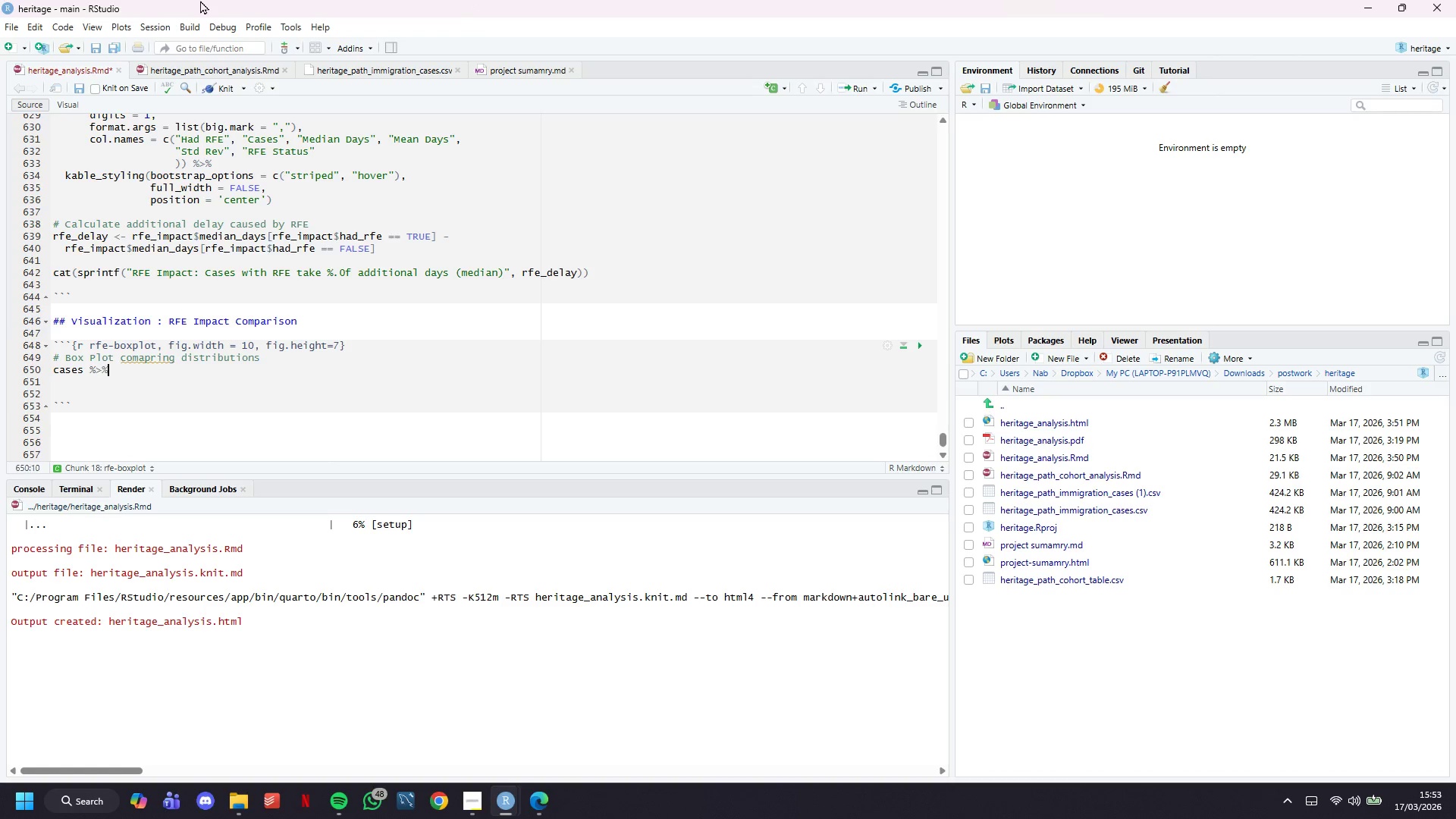 
key(Enter)
 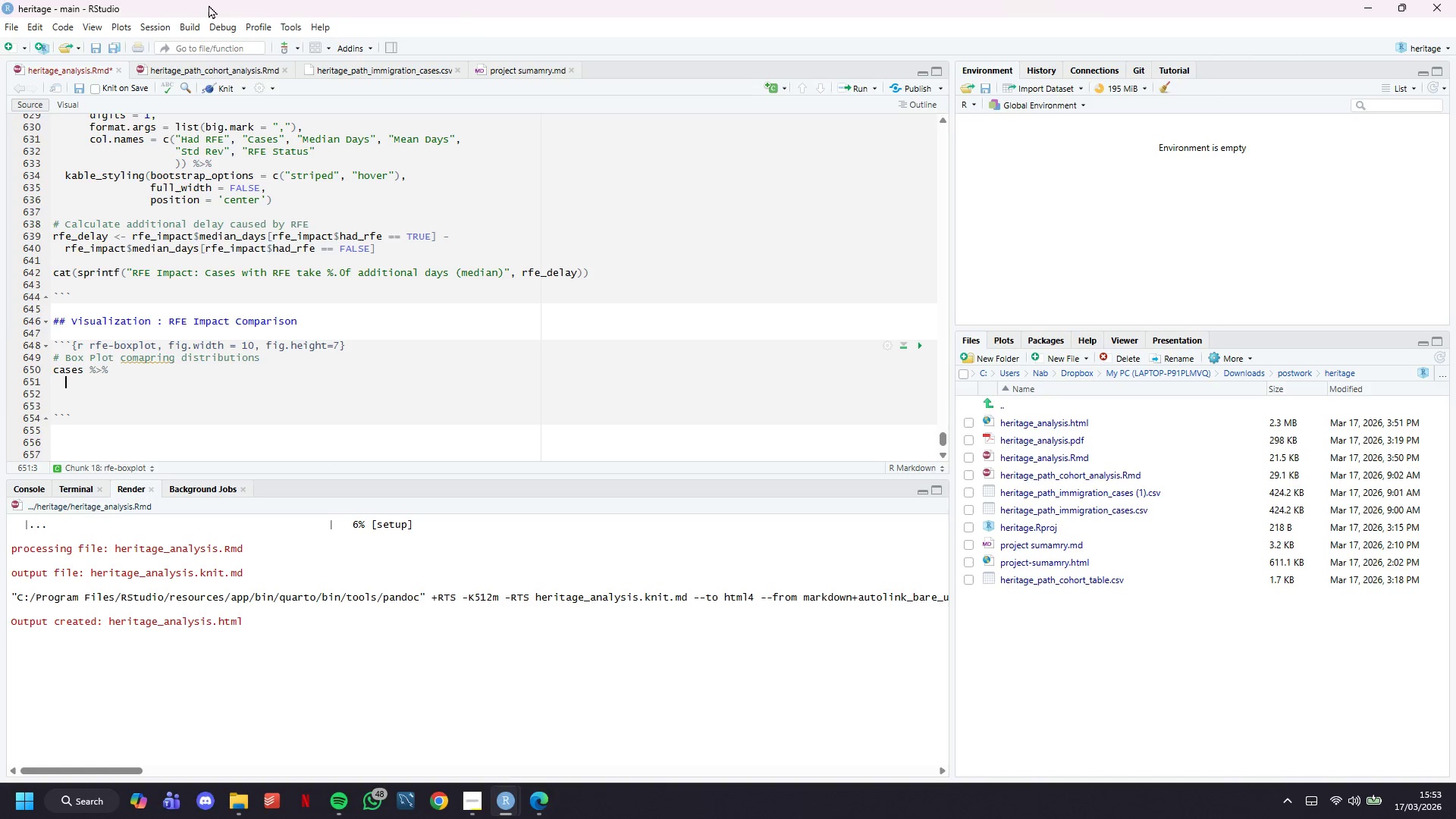 
scroll: coordinate [385, 331], scroll_direction: down, amount: 7.0
 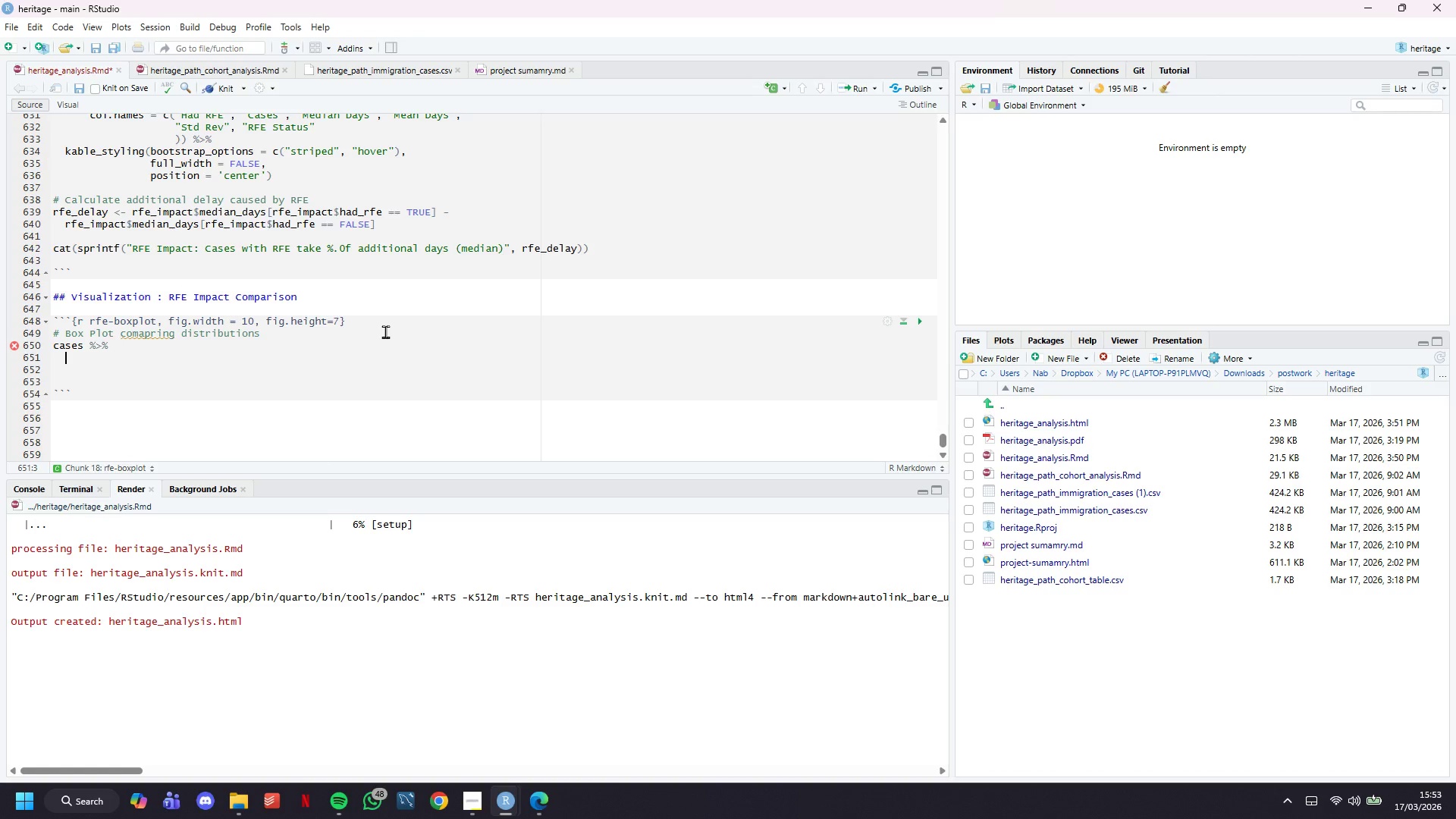 
type(filter(is_completed)
 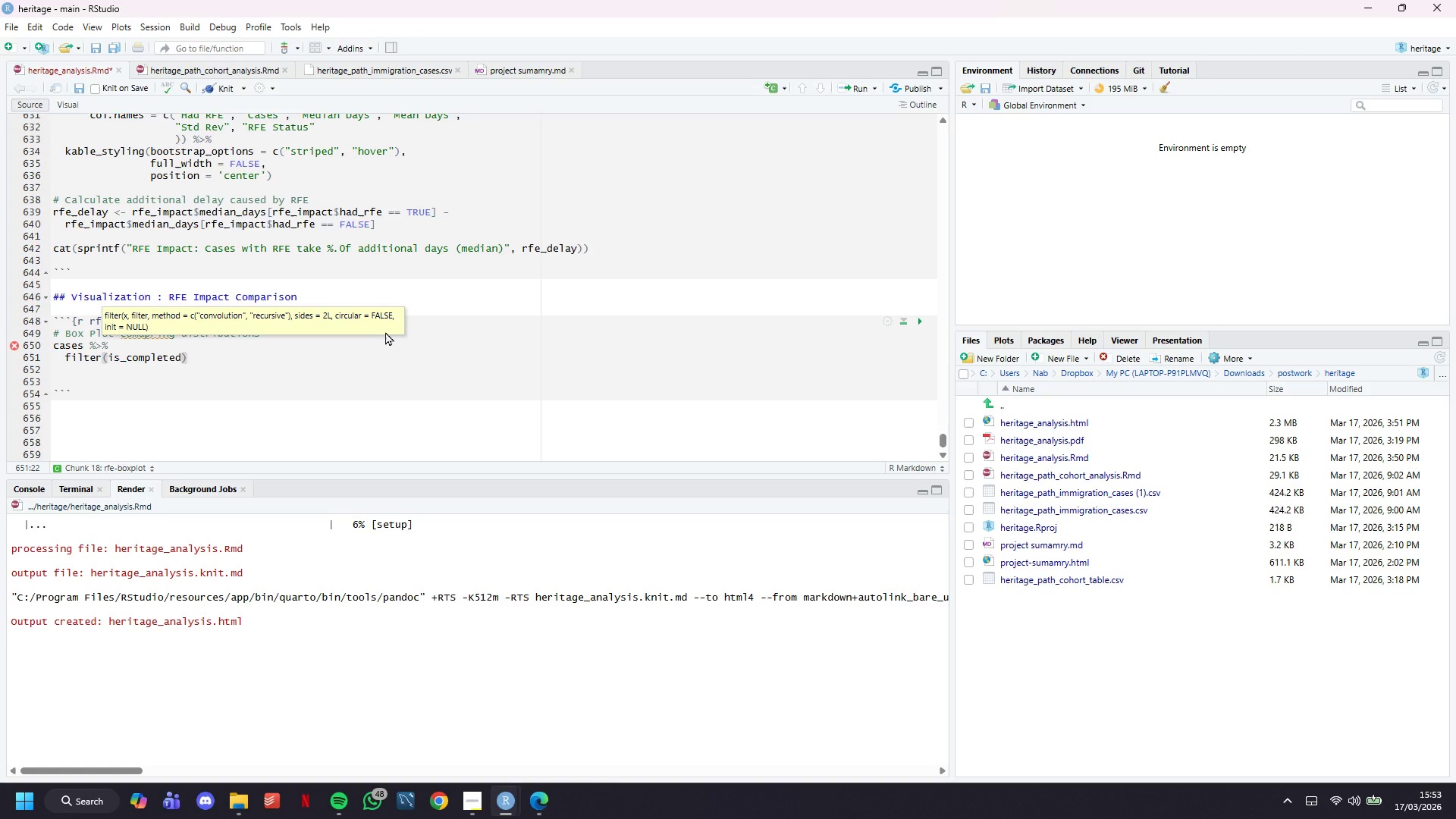 
key(ArrowRight)
 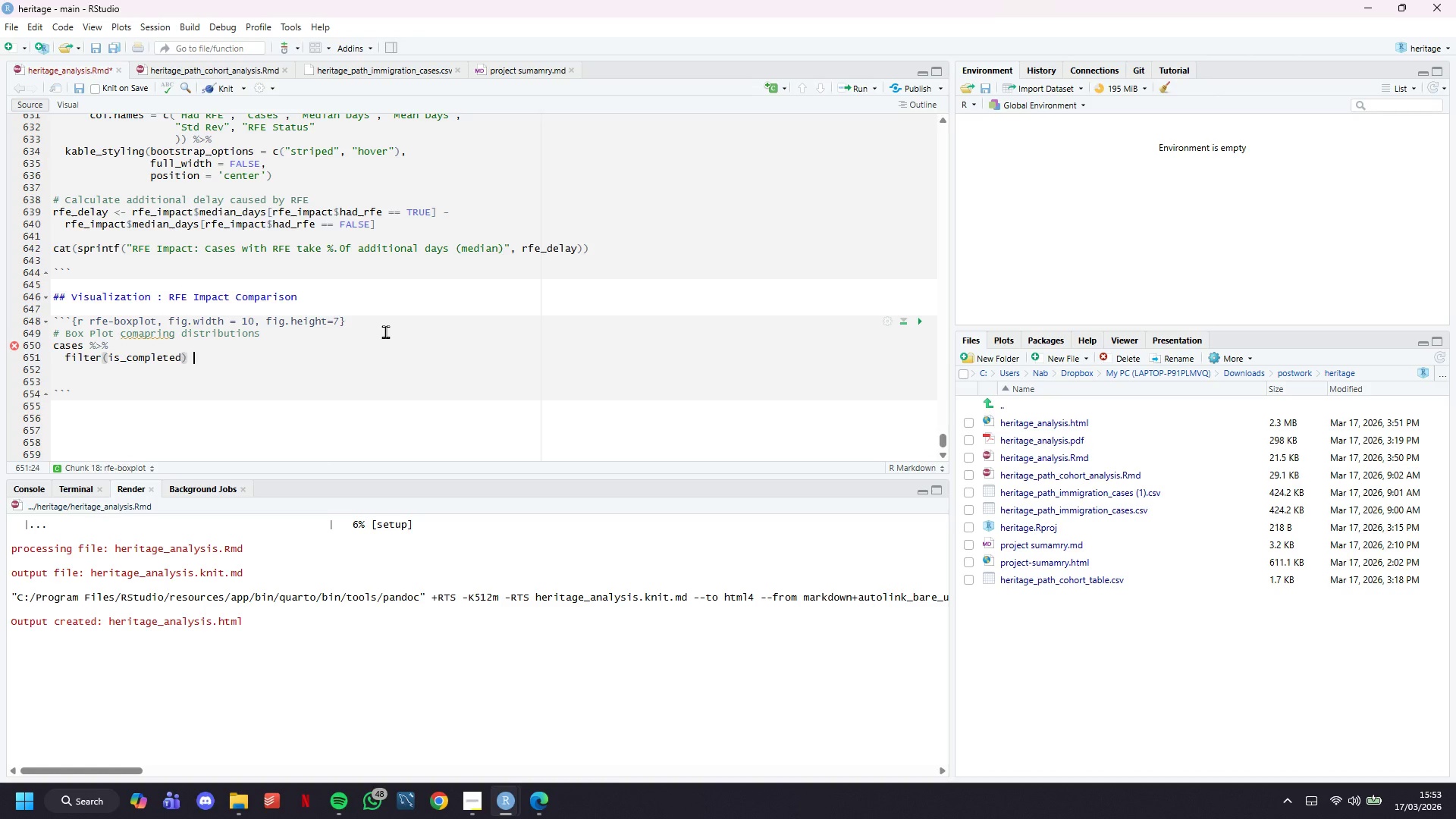 
key(Space)
 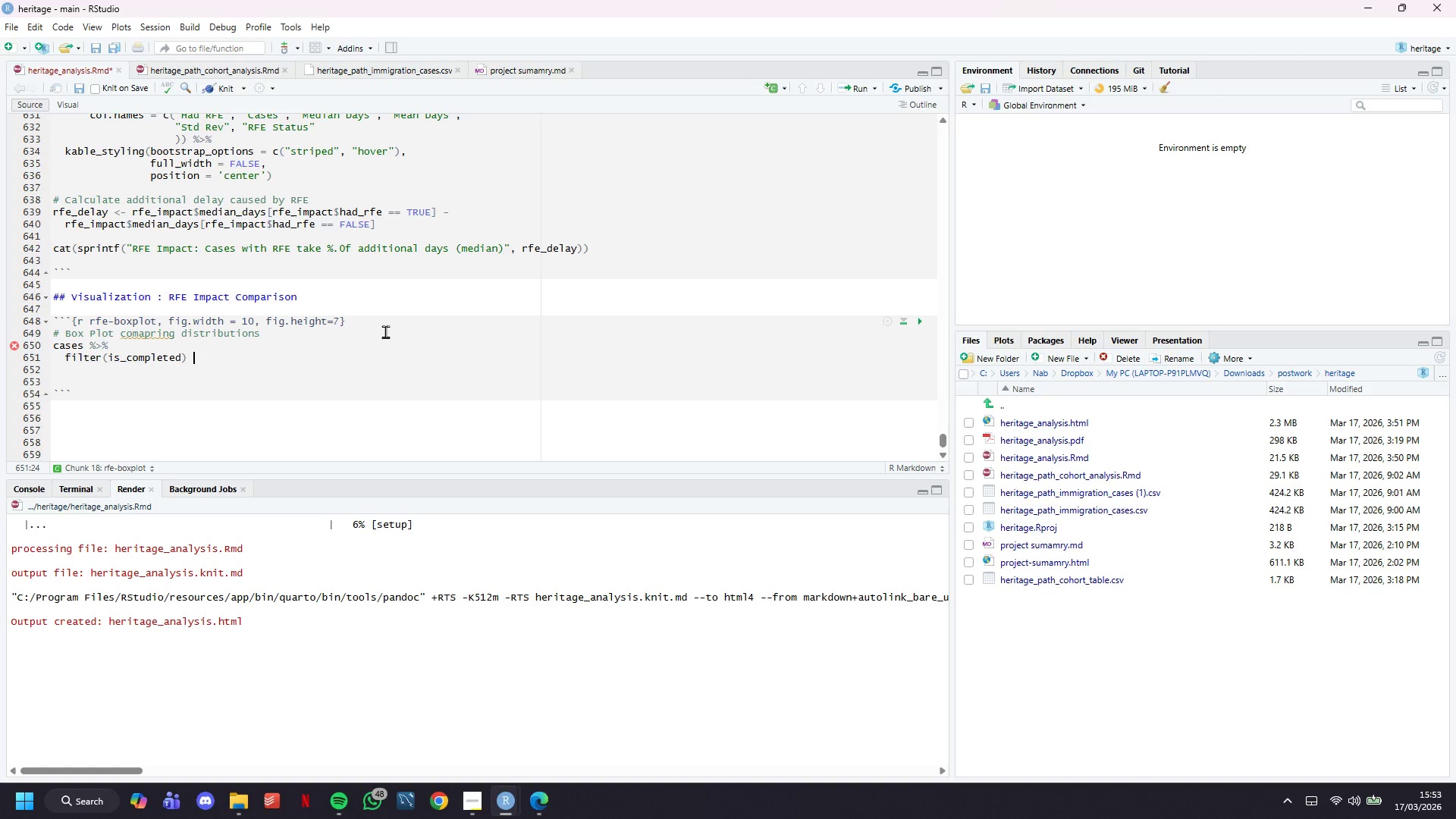 
key(Shift+5)
 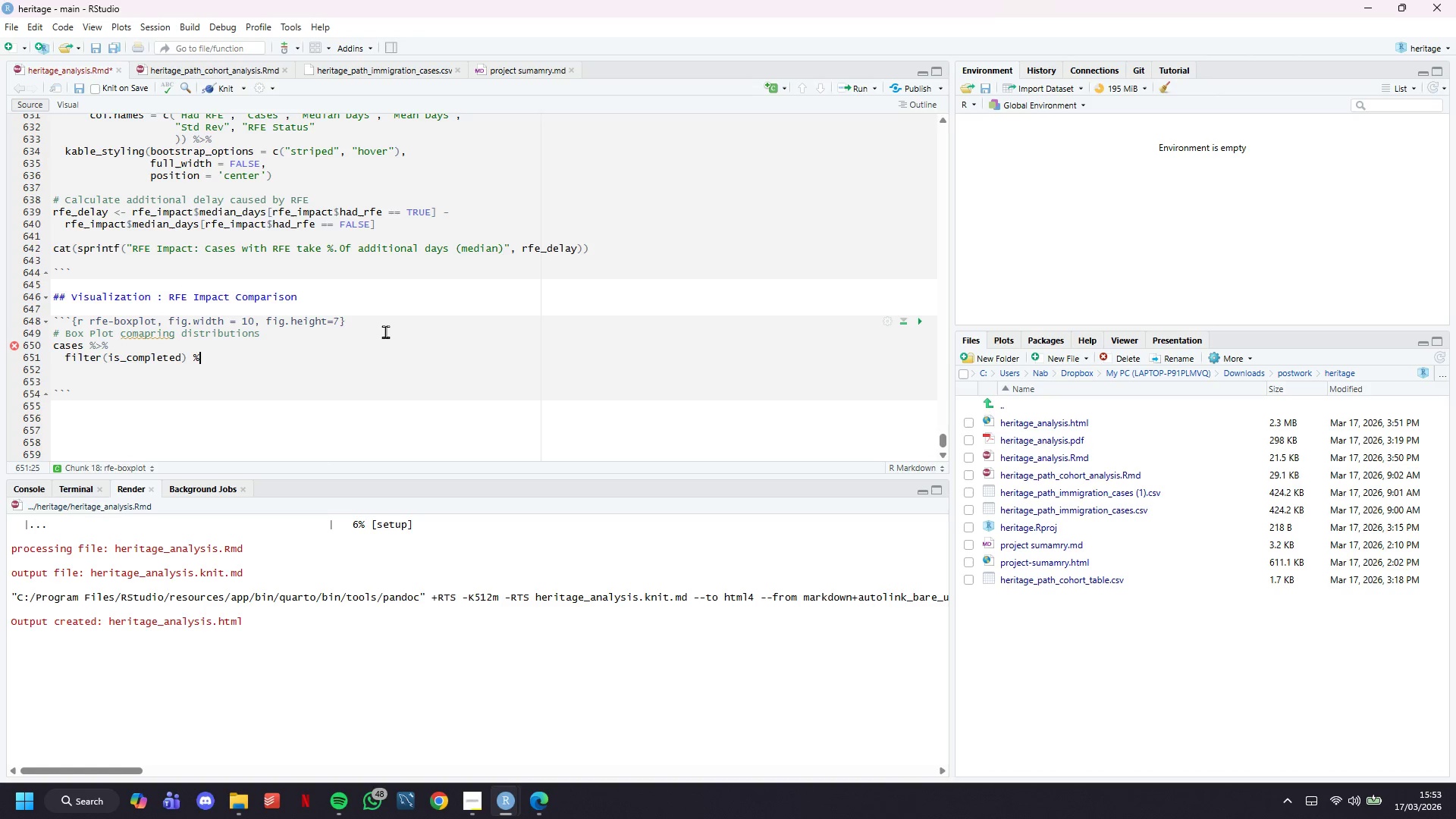 
key(Shift+Period)
 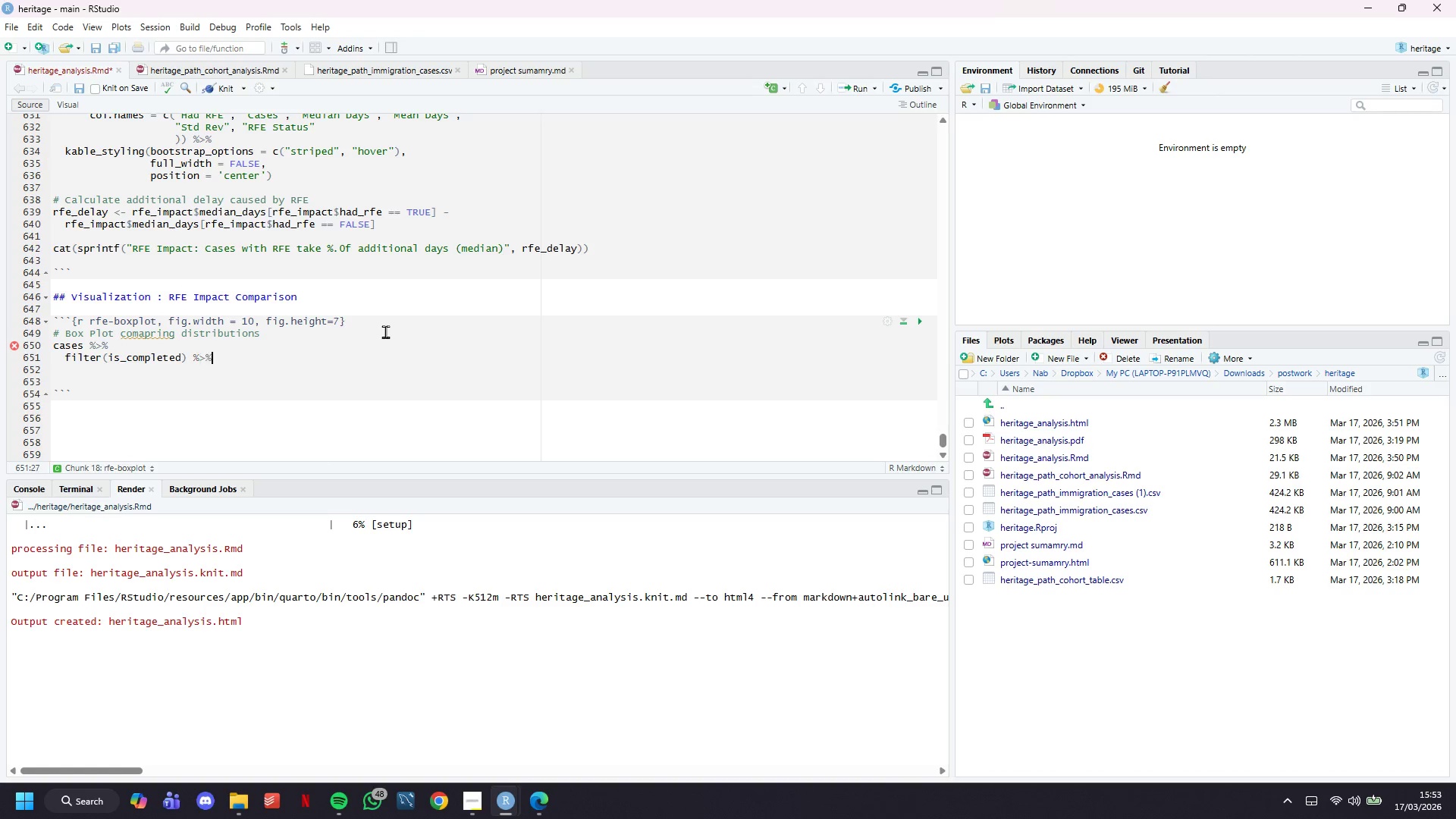 
key(Shift+5)
 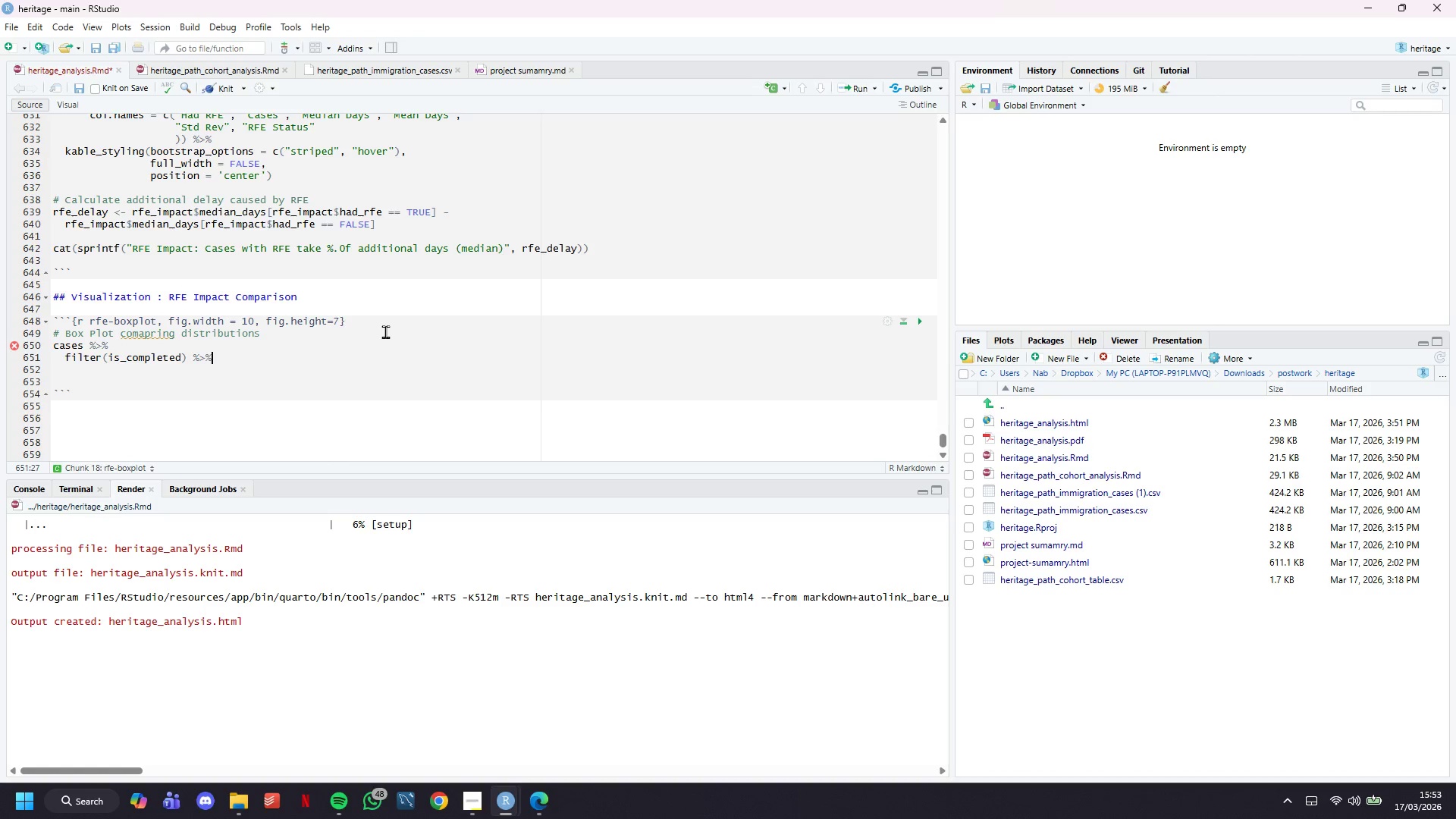 
key(Enter)
 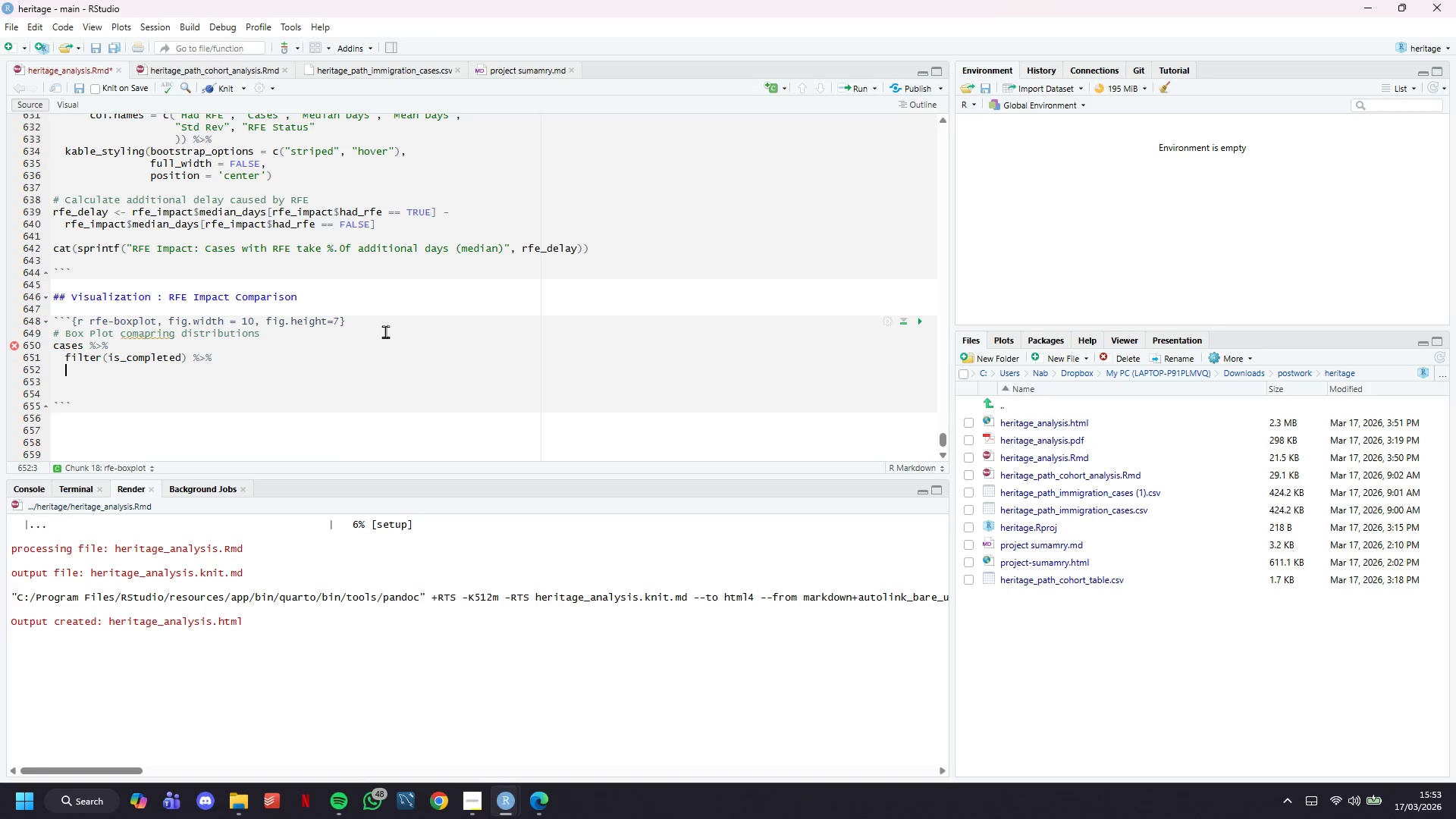 
type(mutate()
 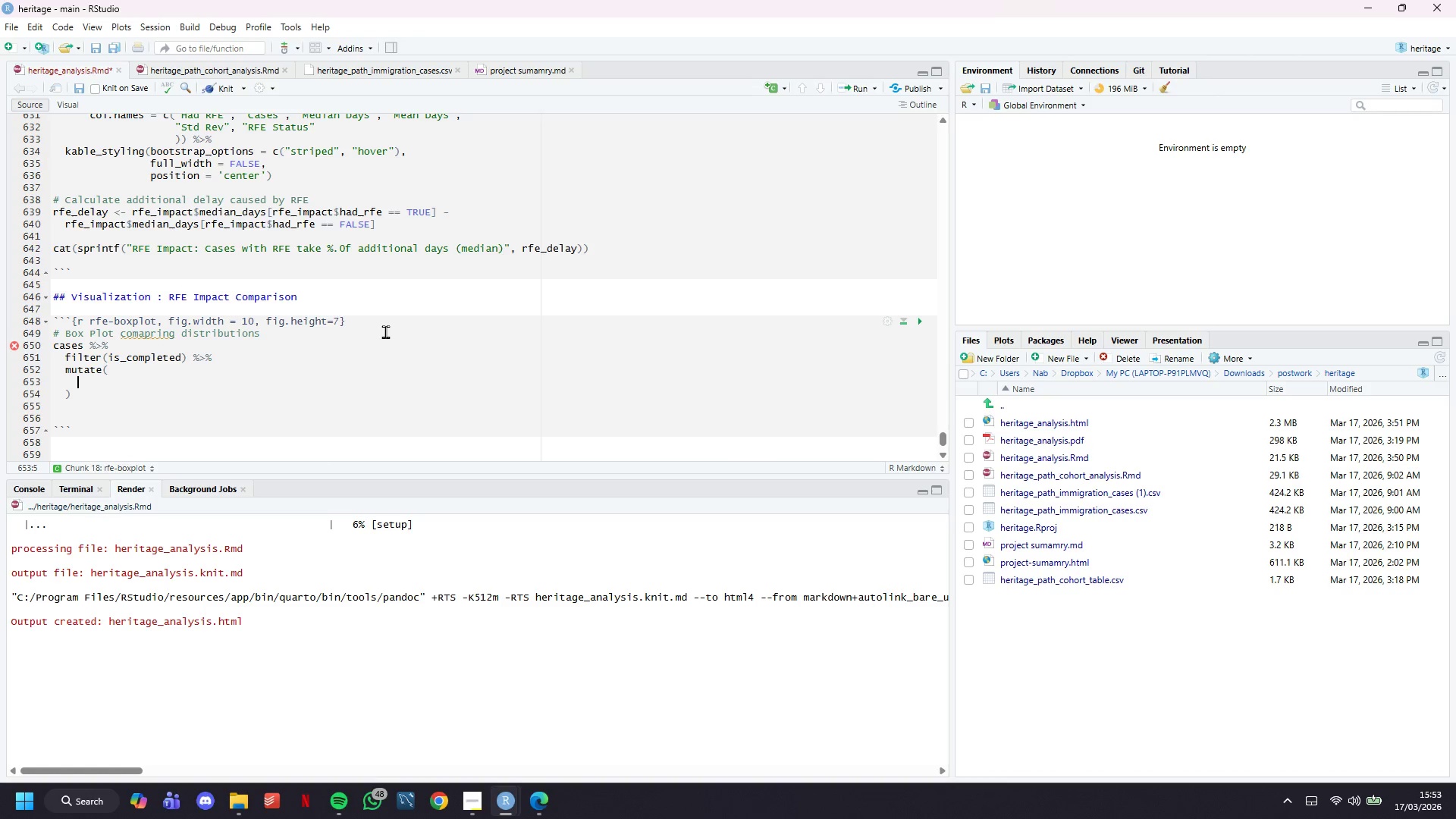 
 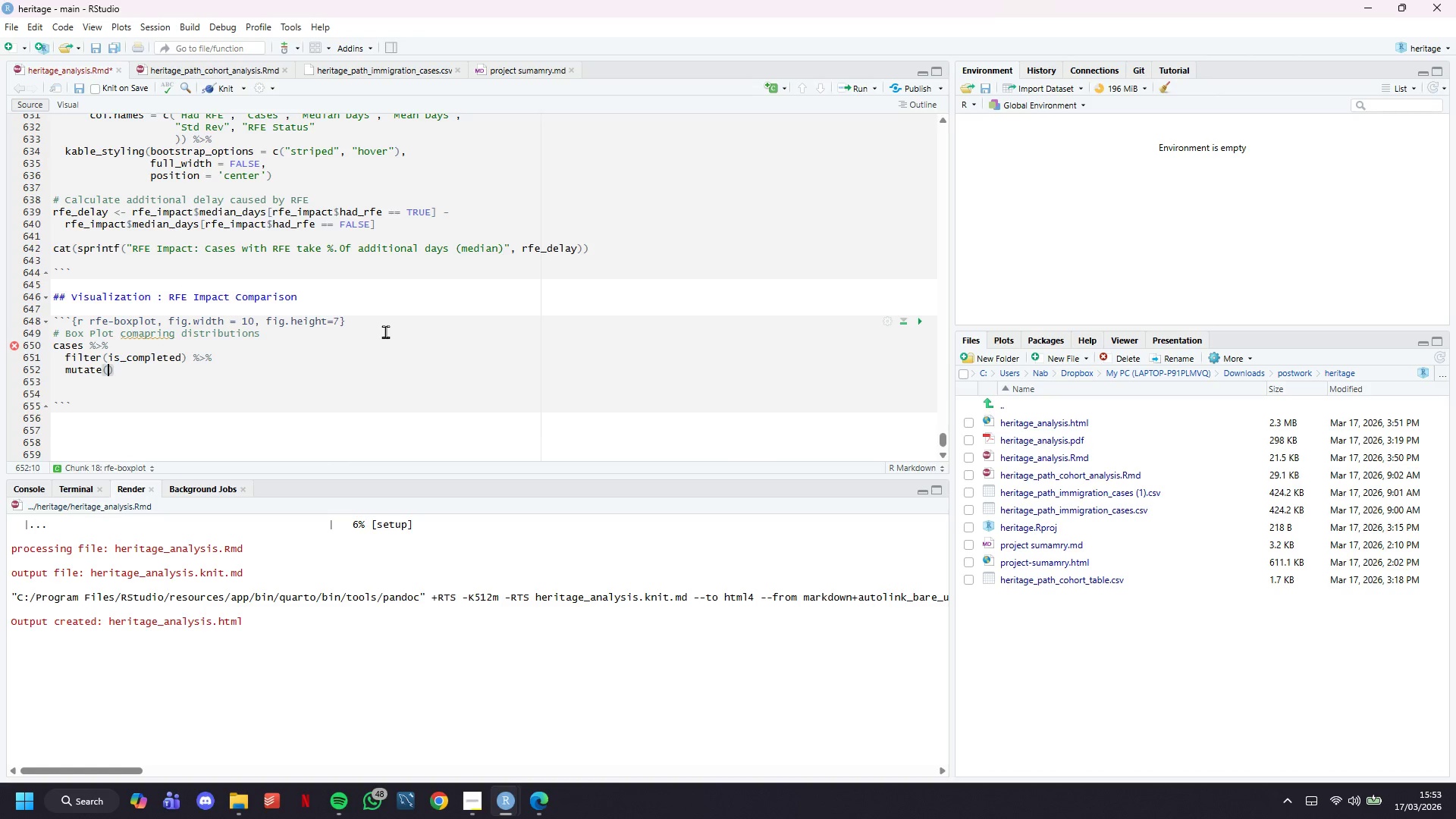 
key(Enter)
 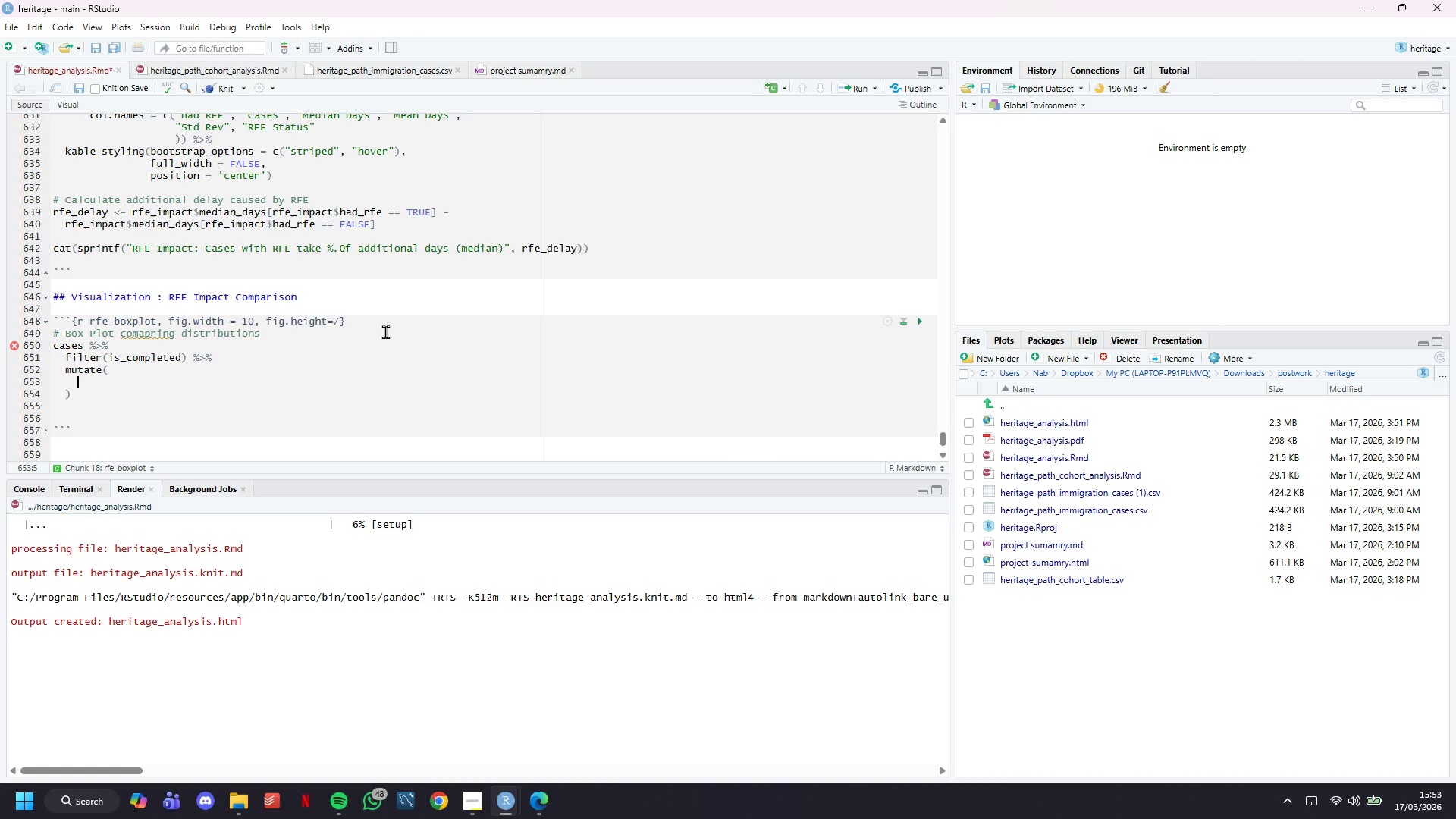 
type(rfe_status = ifelse(!is.na)
 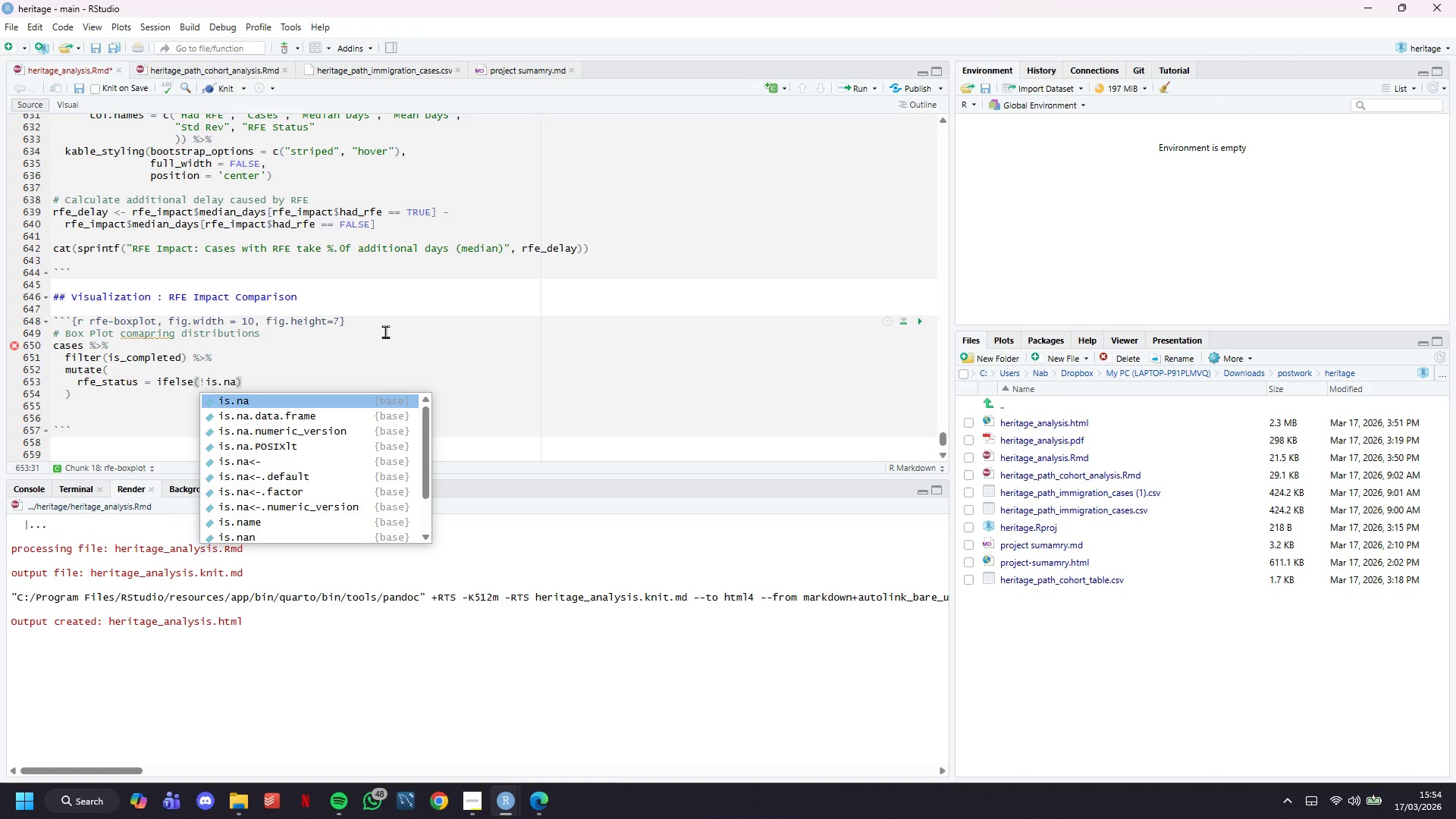 
wait(7.76)
 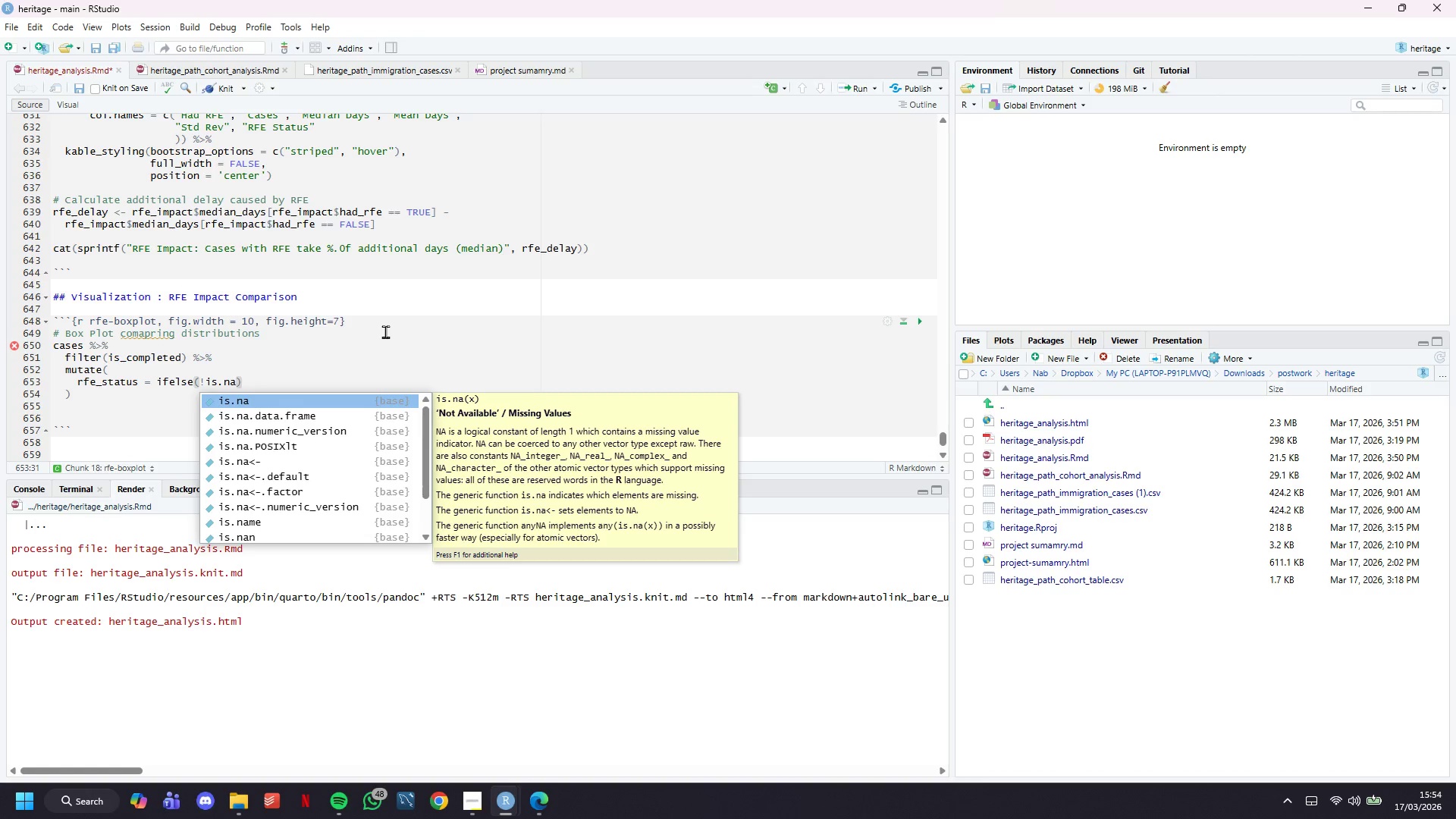 
scroll: coordinate [385, 331], scroll_direction: down, amount: 8.0
 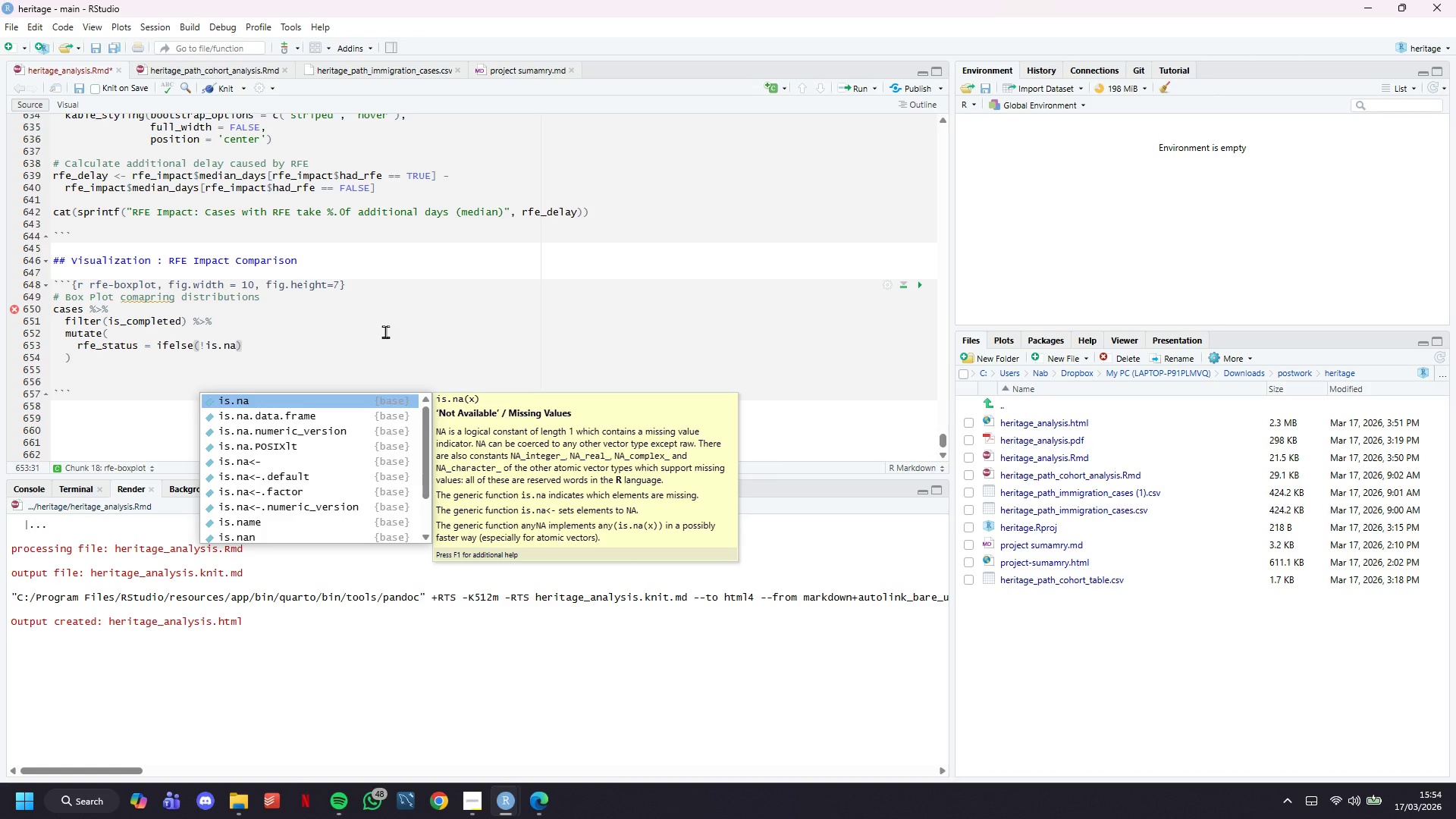 
wait(18.11)
 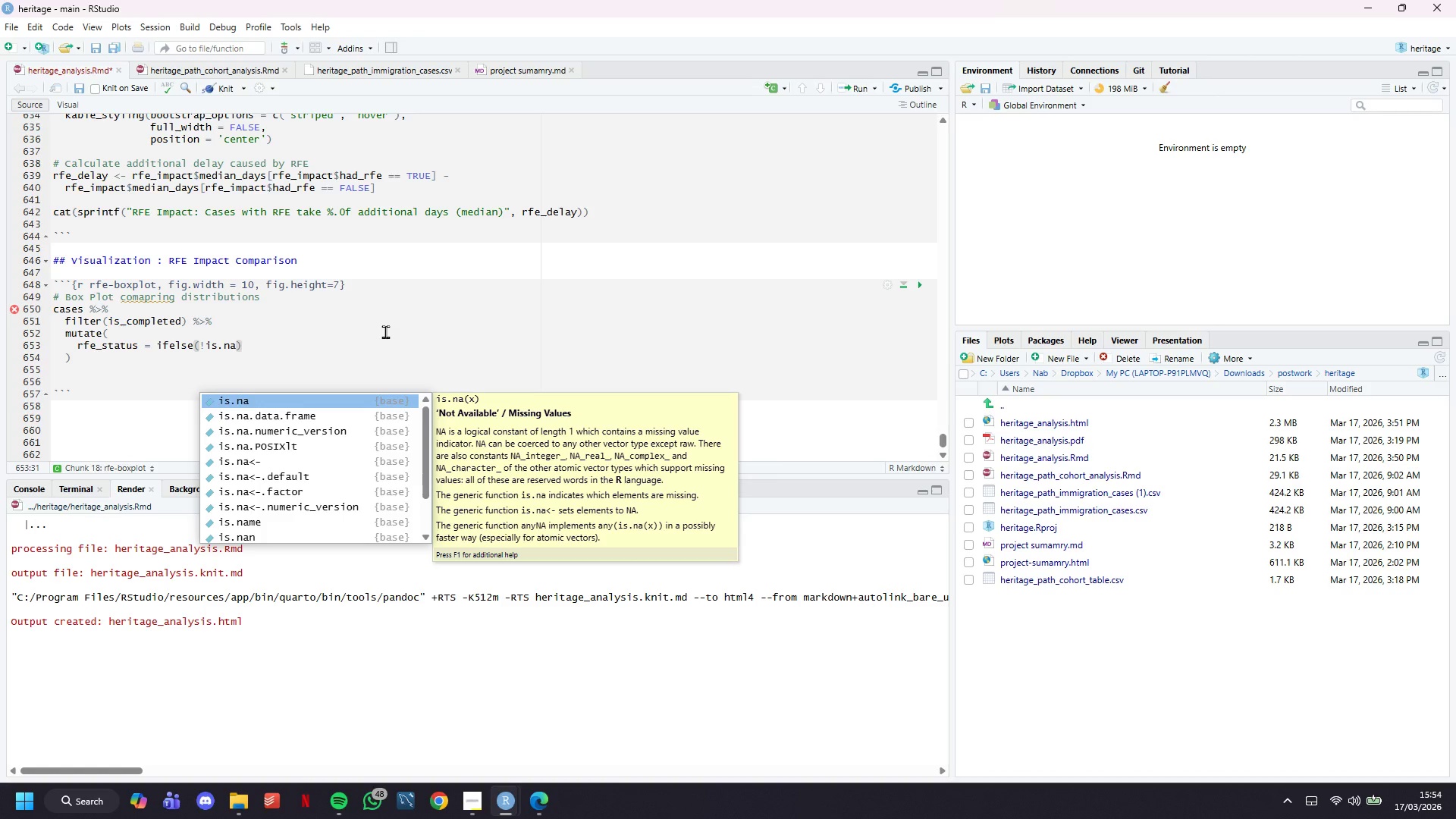 
type((rfe_issue_date)
 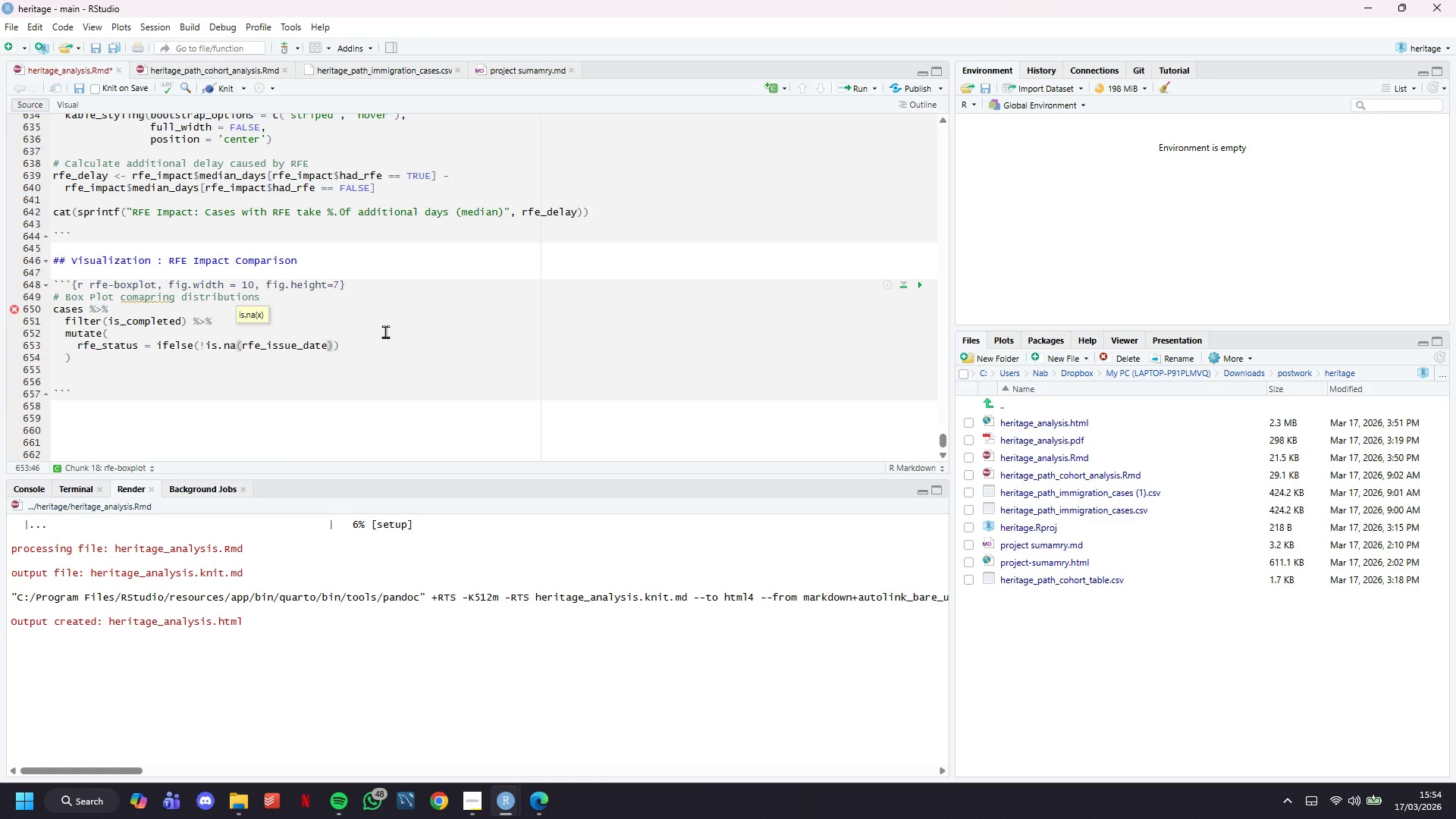 
key(ArrowRight)
 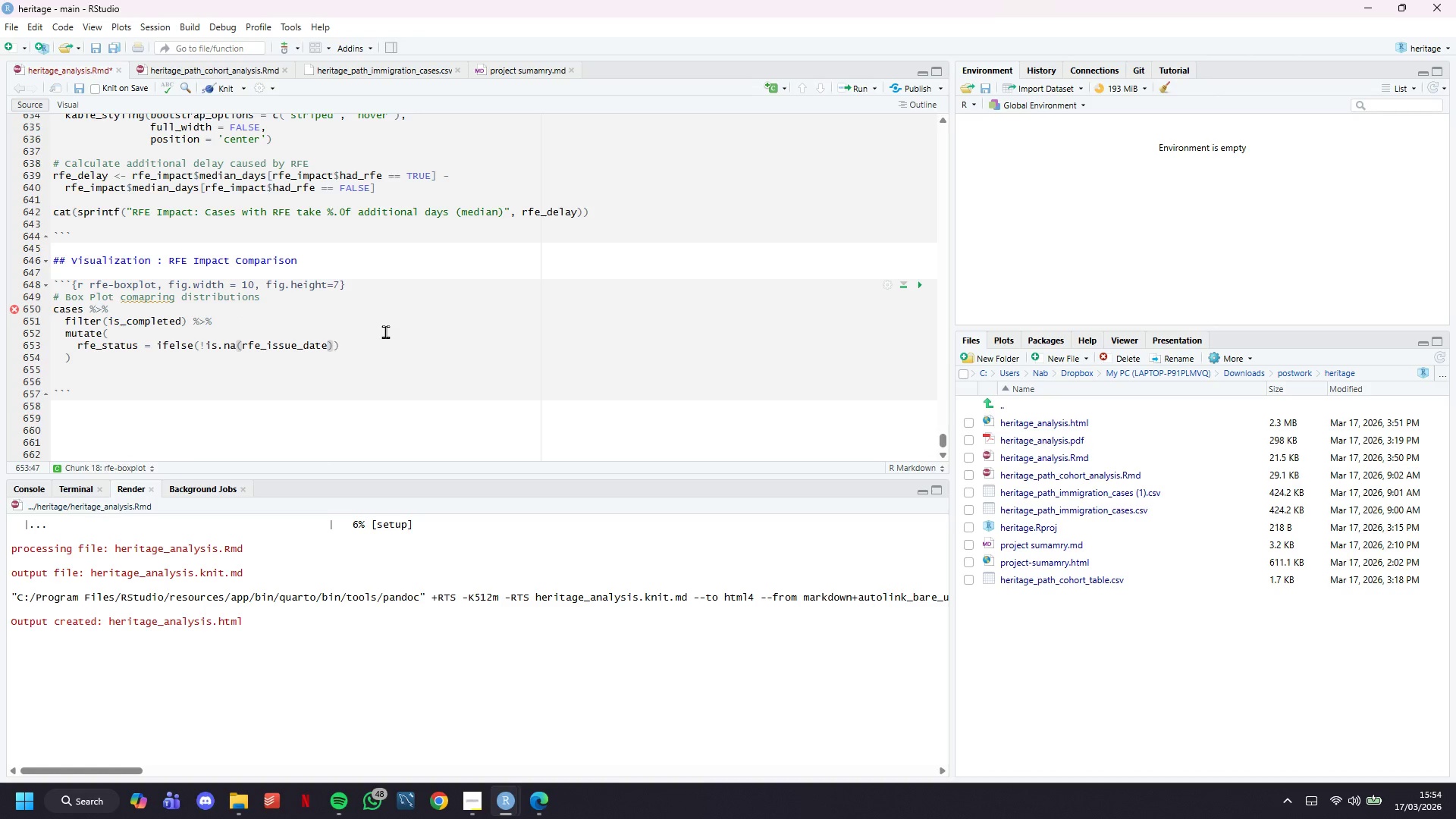 
type(, "RFE Issued)
 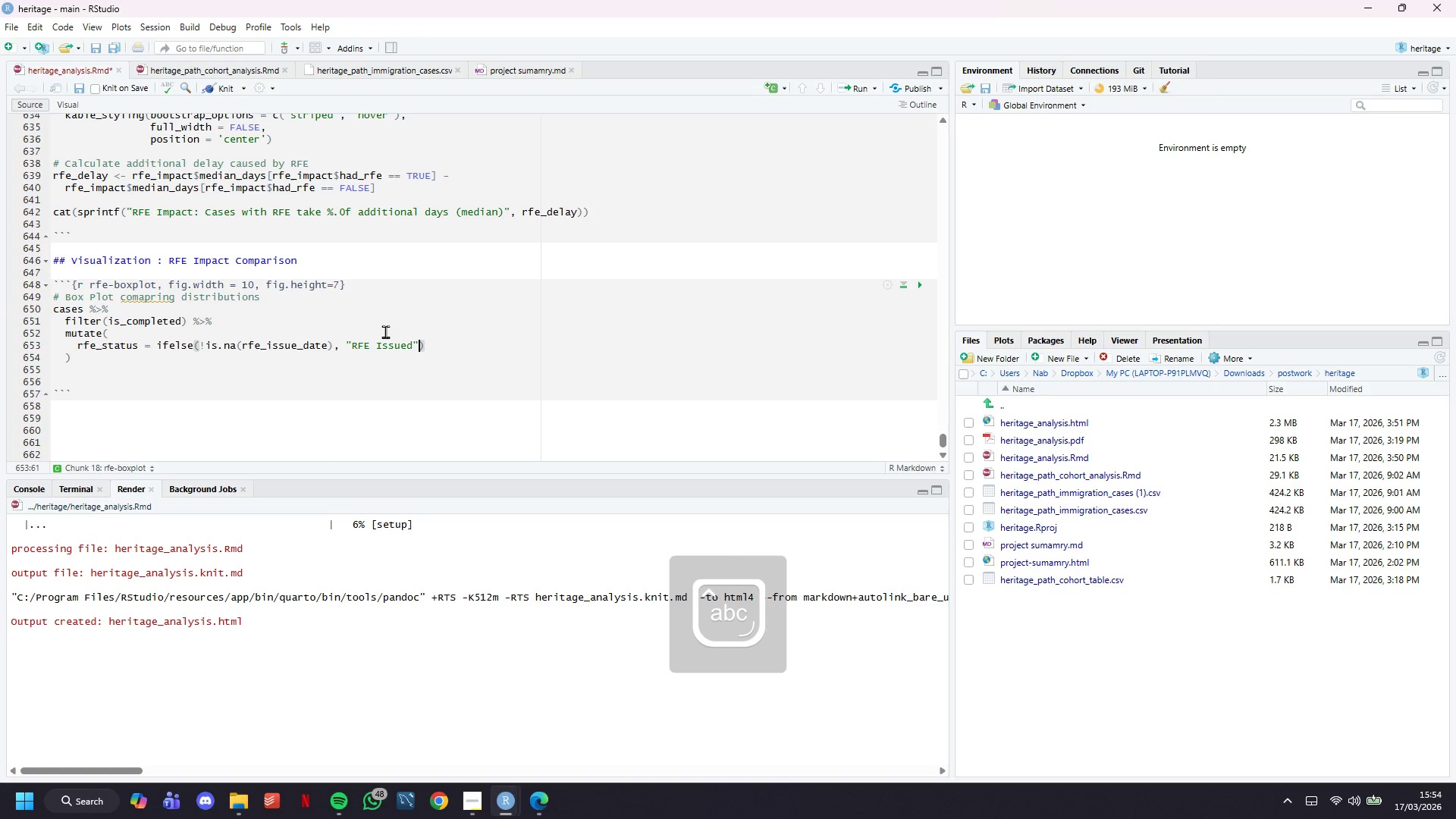 
 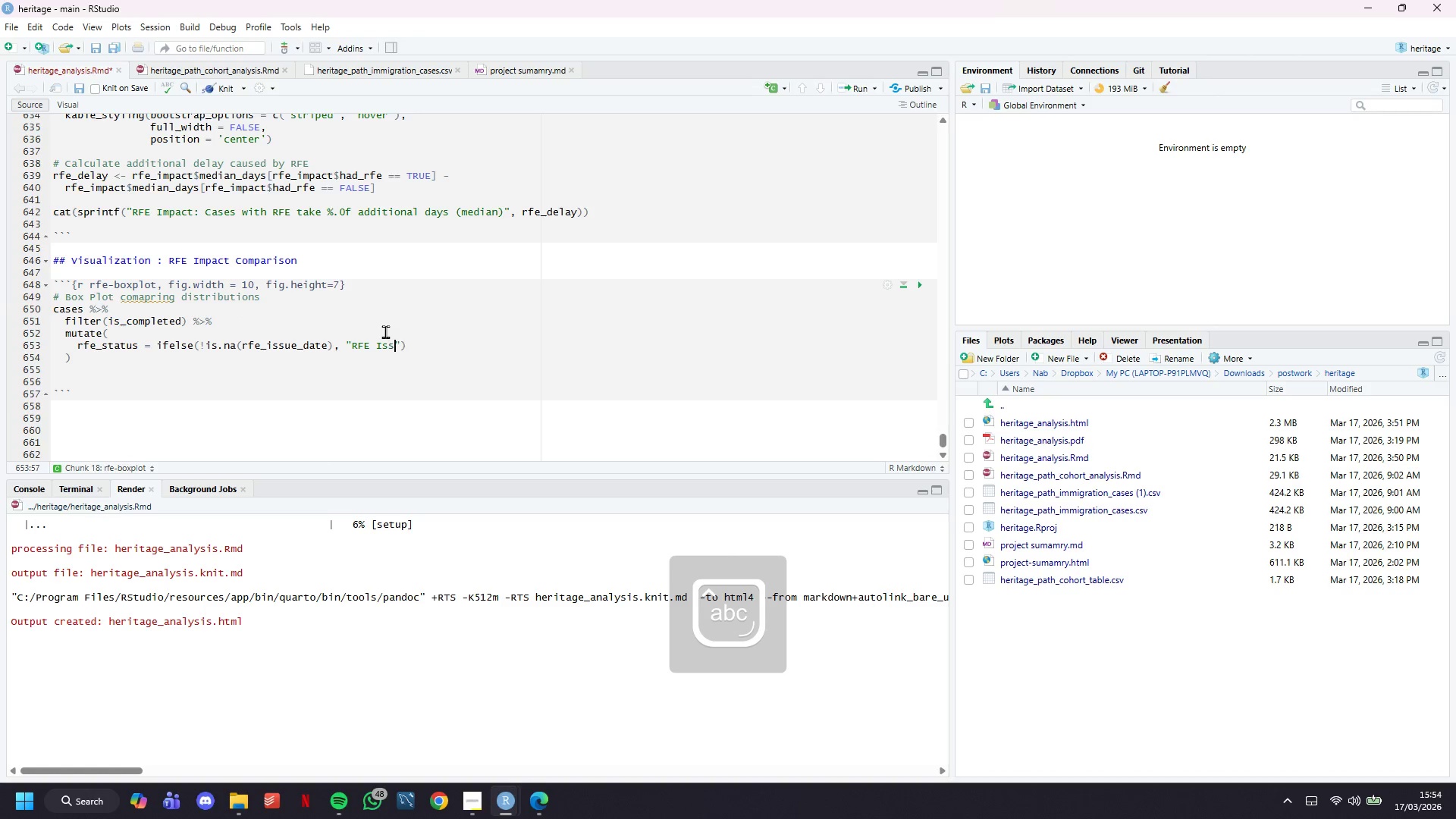 
key(ArrowRight)
 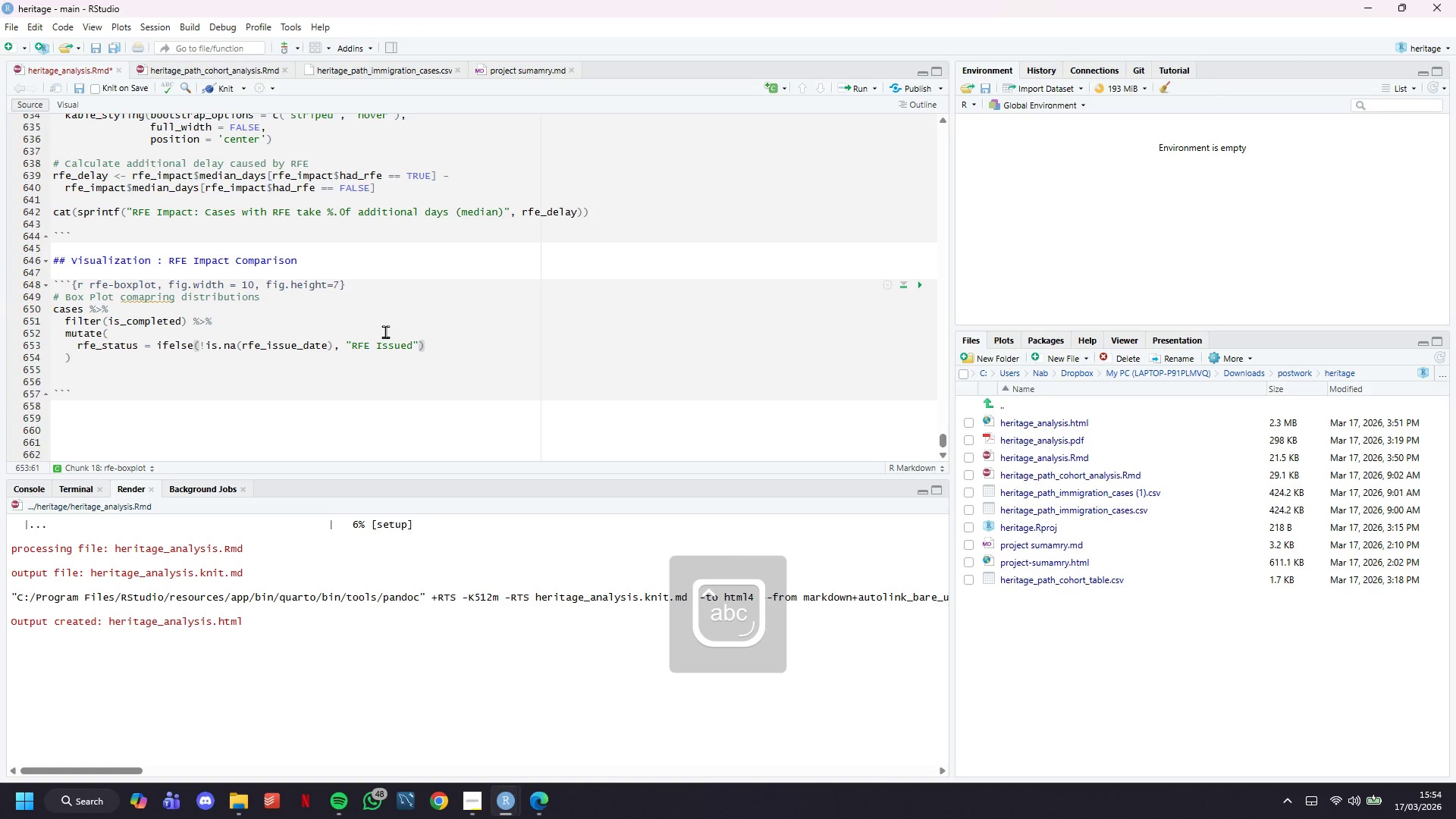 
type(, "No RFE)
 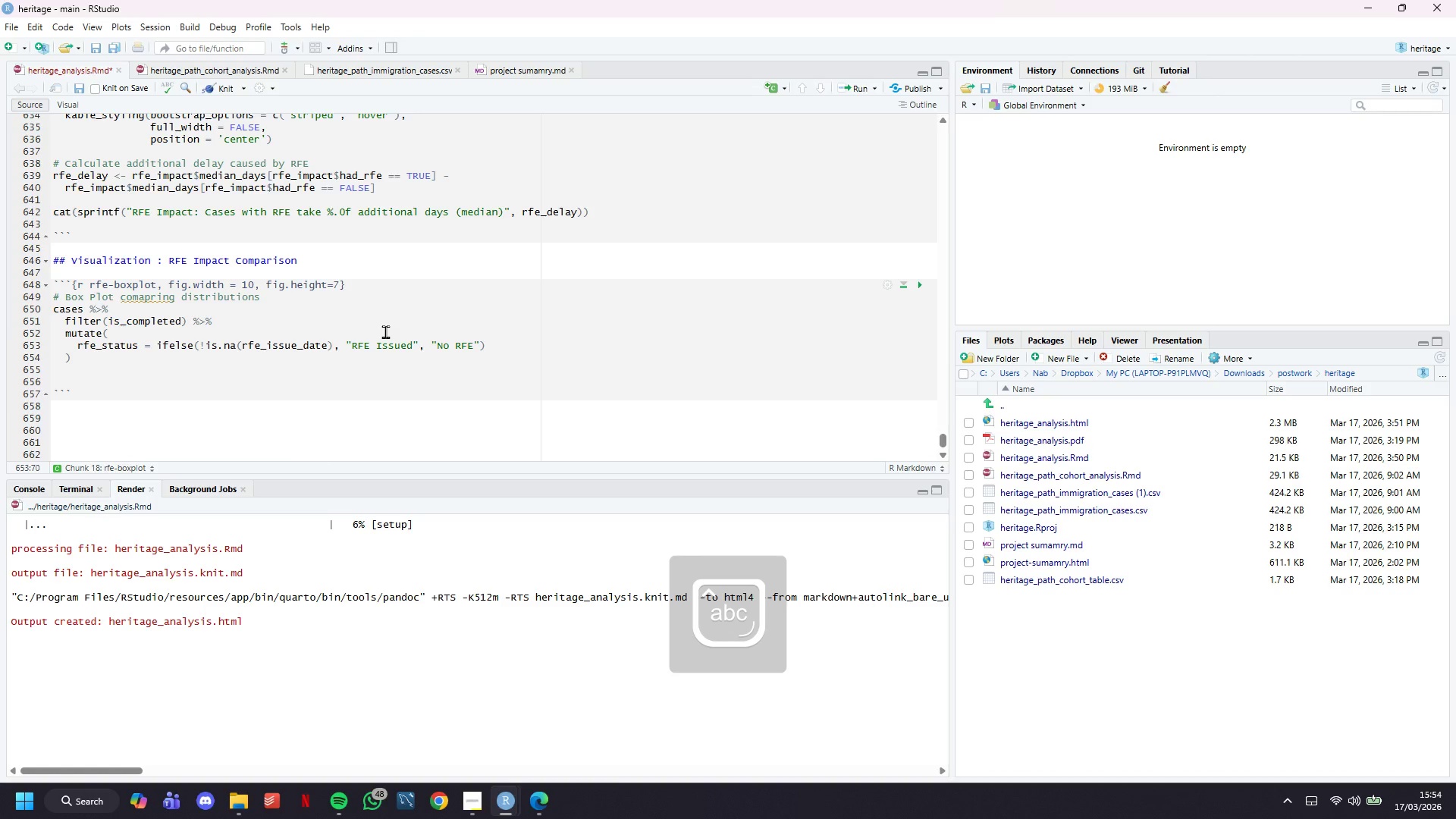 
key(ArrowRight)
 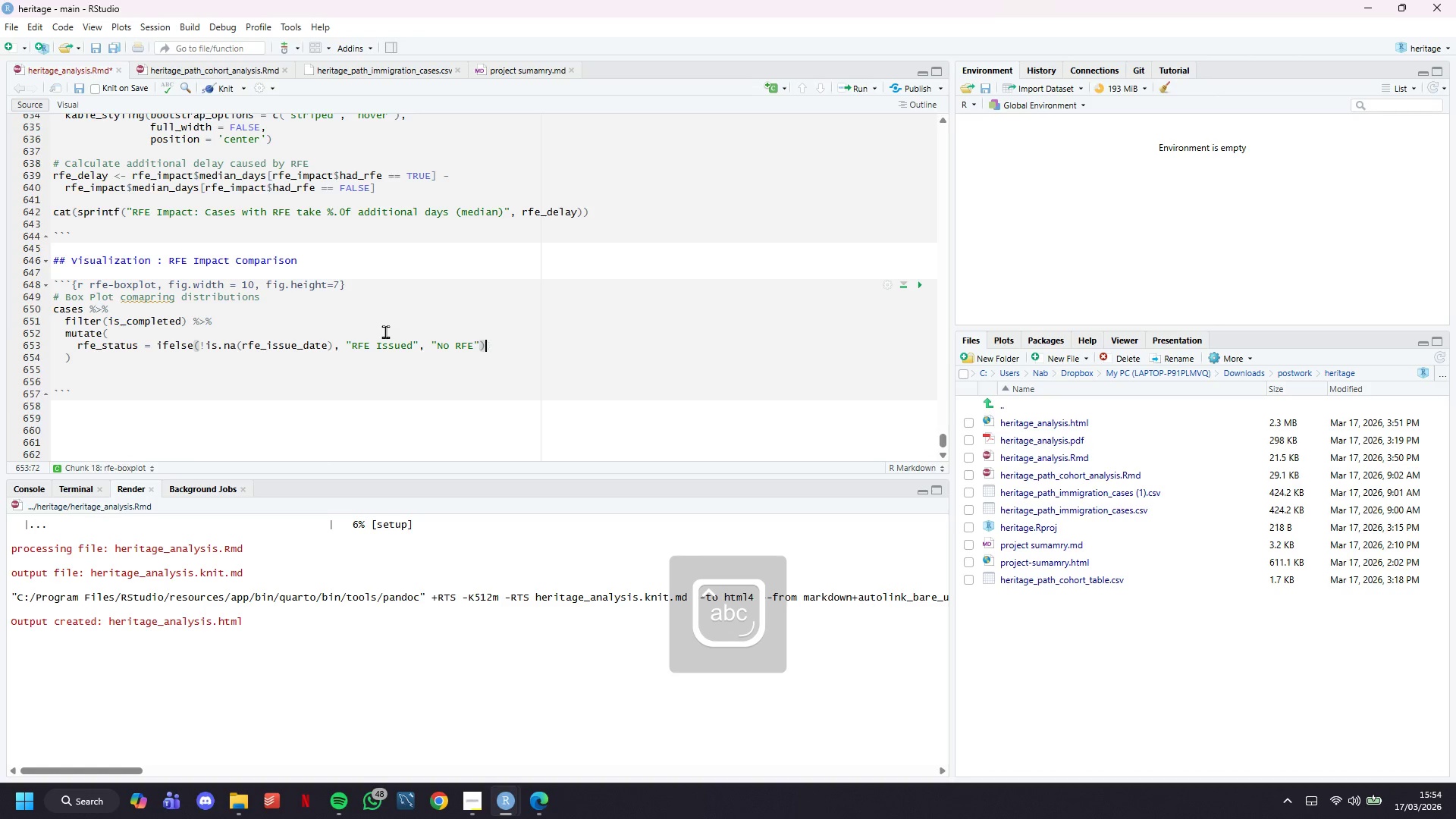 
key(ArrowRight)
 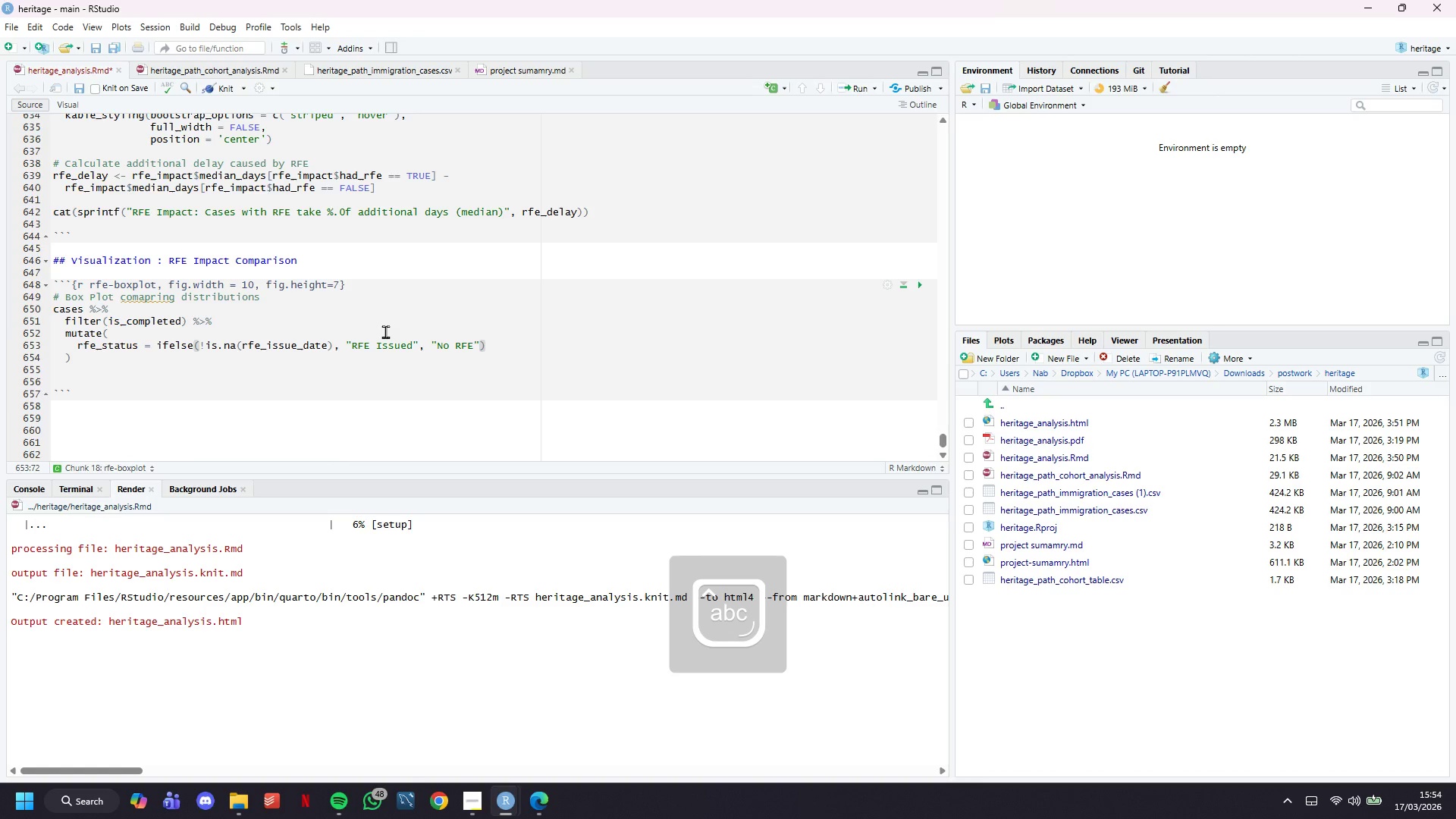 
key(ArrowDown)
 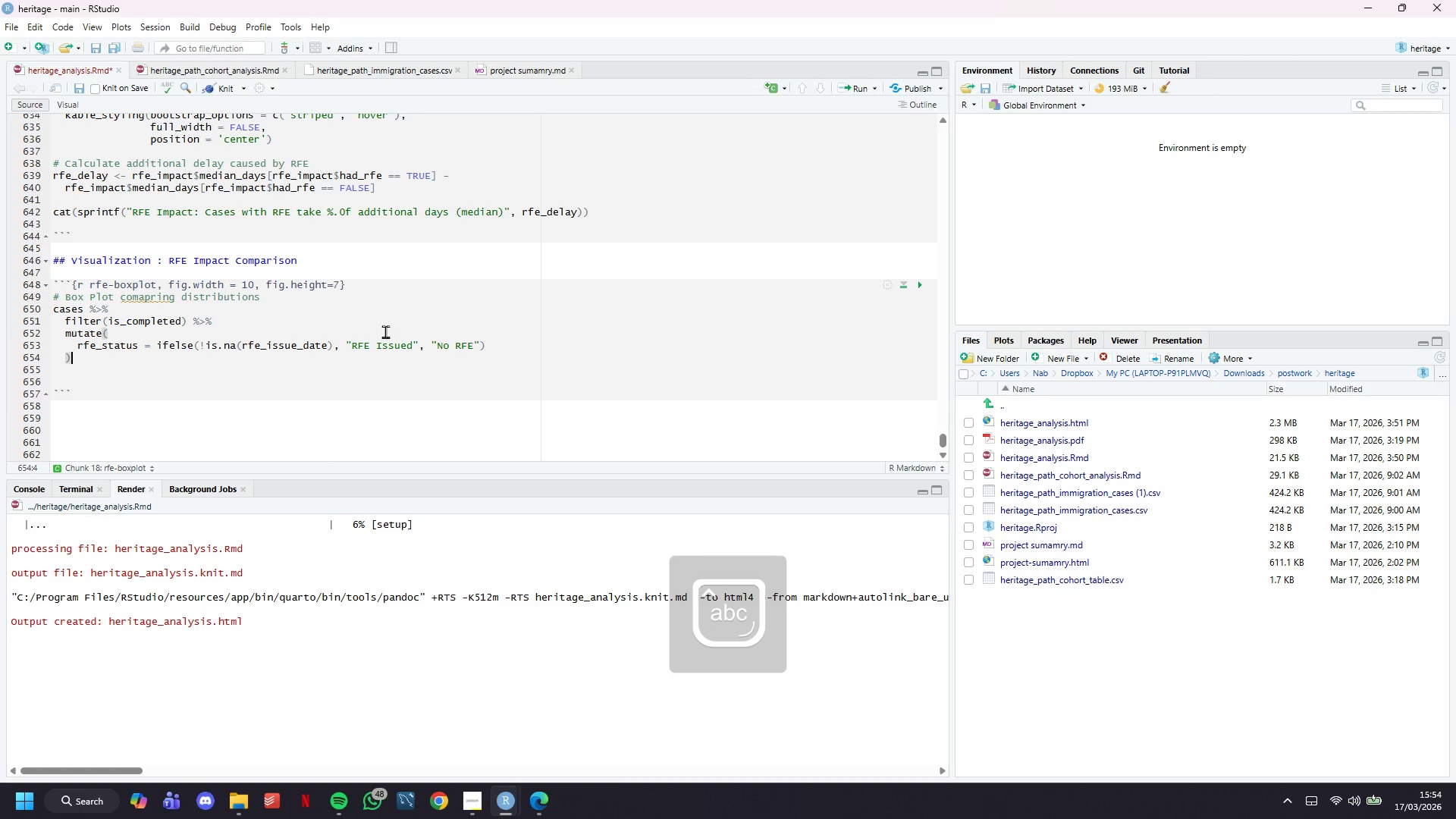 
key(Space)
 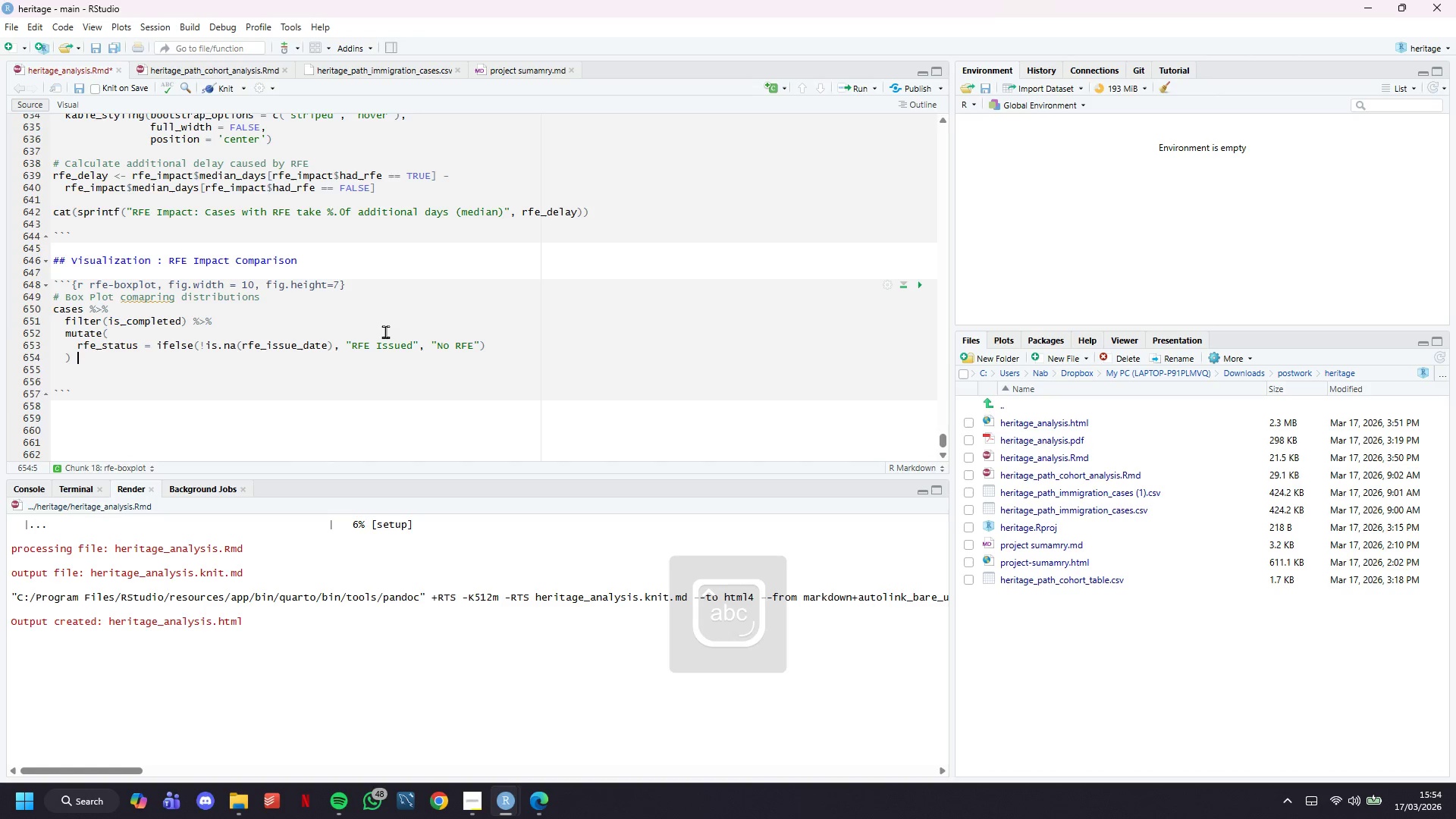 
key(Shift+5)
 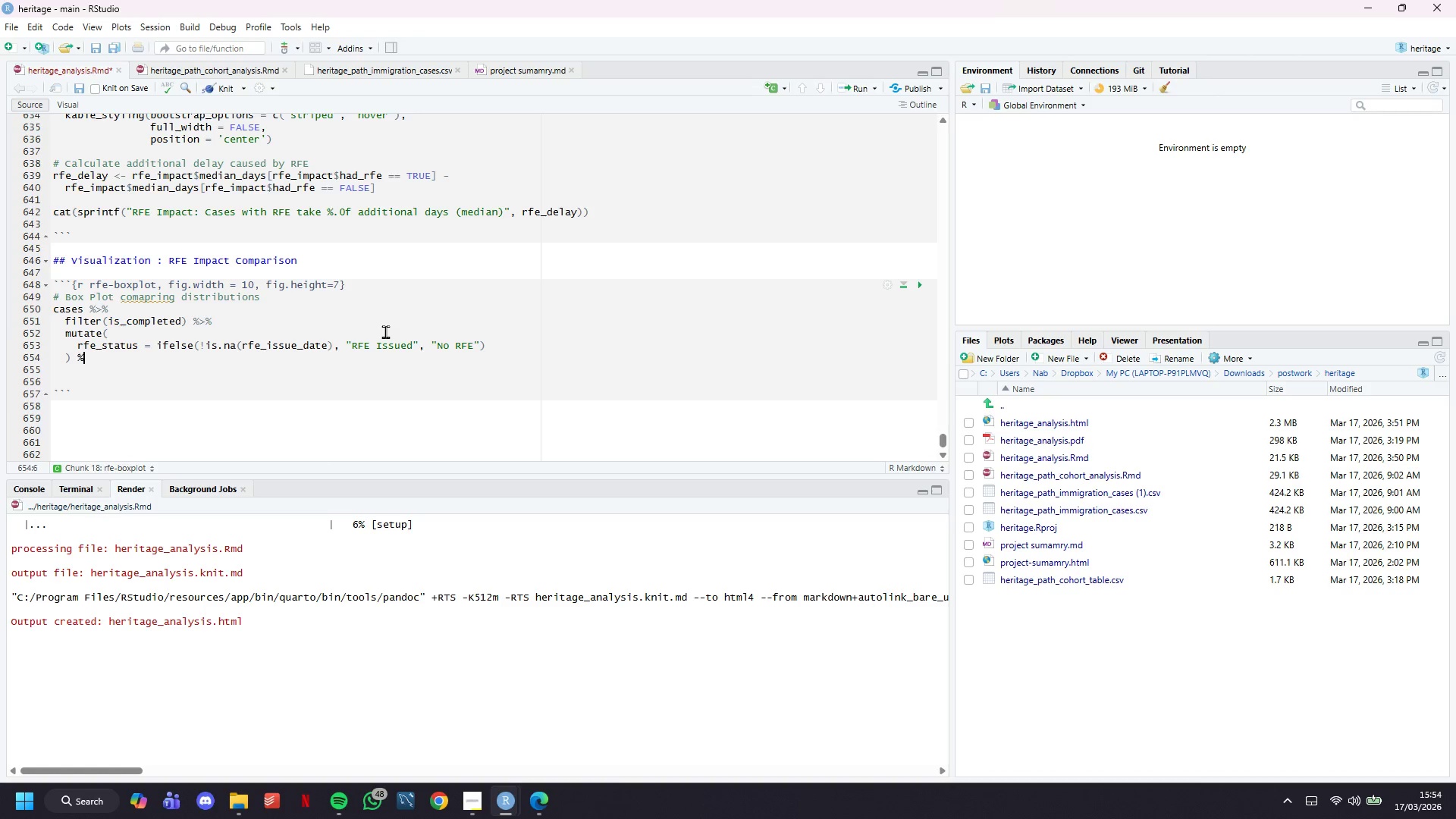 
key(Shift+Period)
 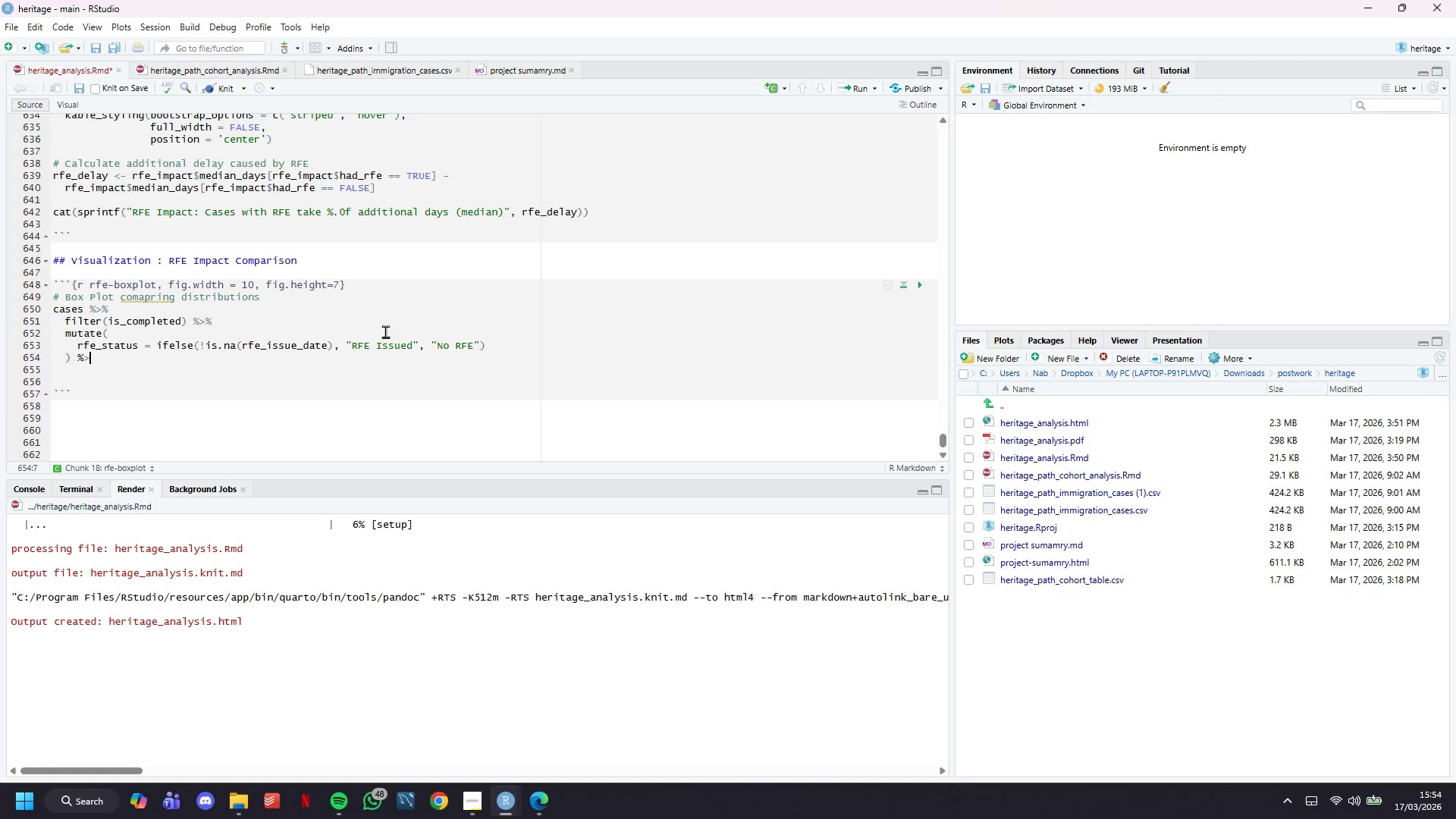 
key(Shift+5)
 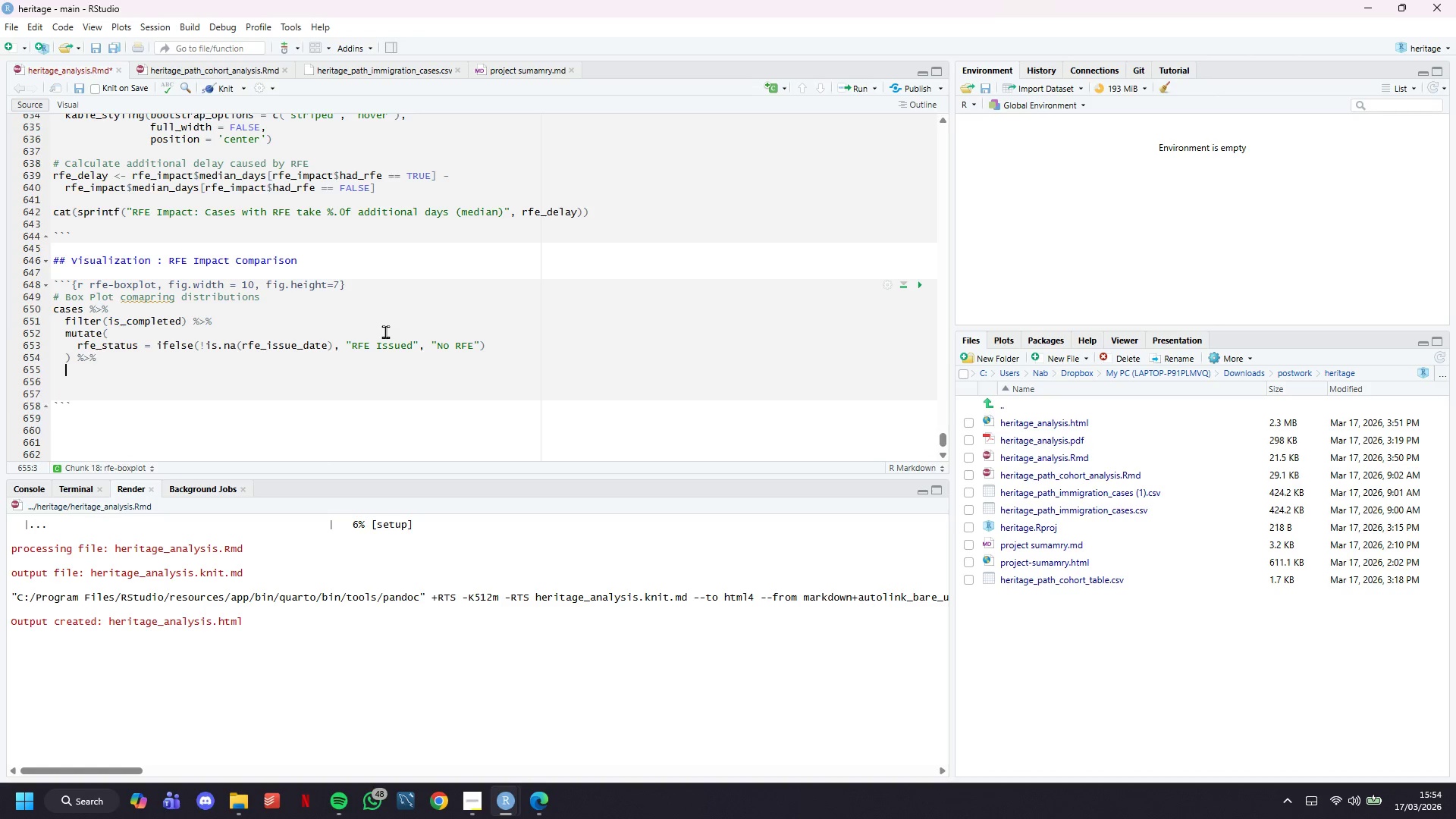 
key(Enter)
 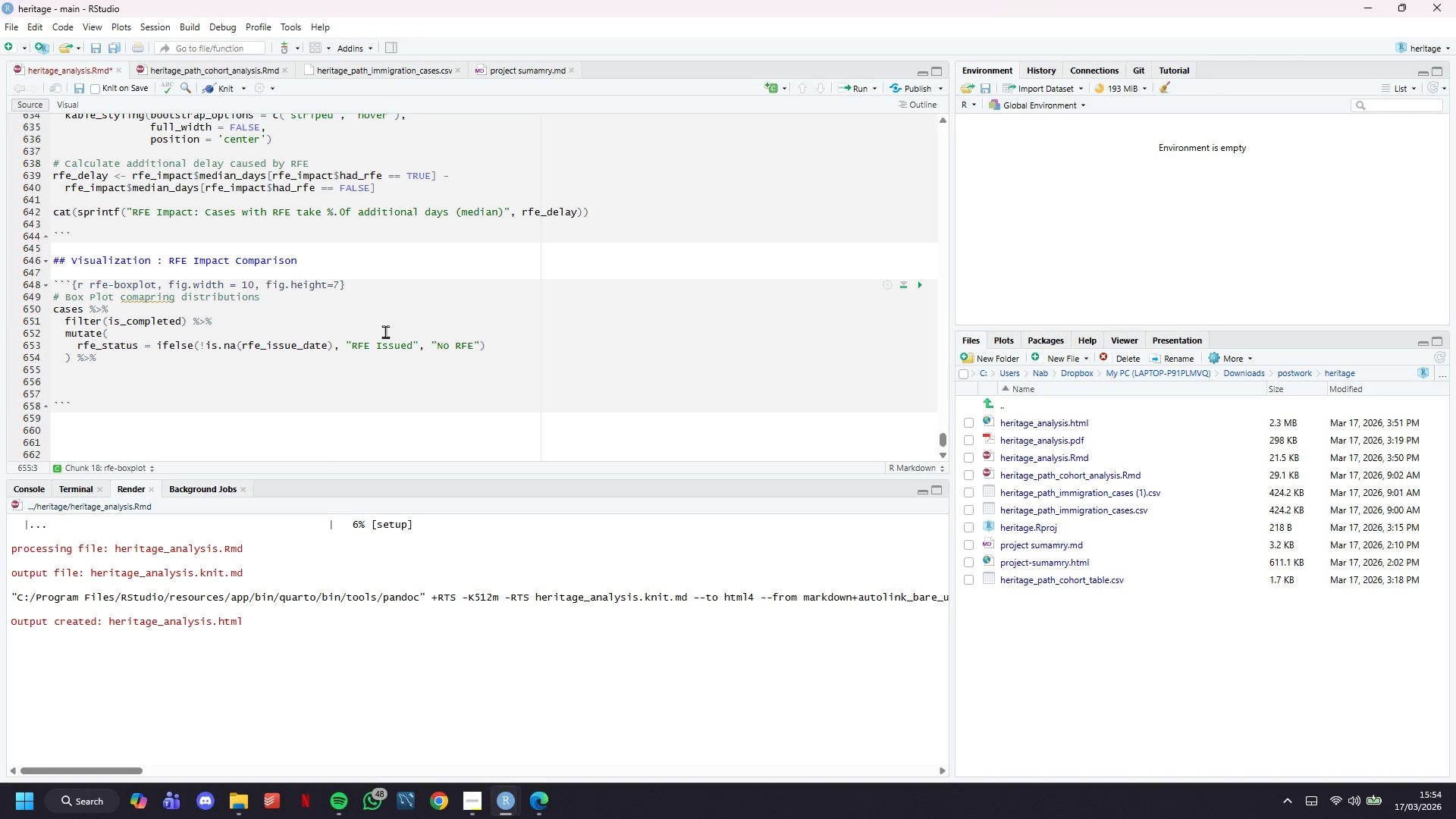 
scroll: coordinate [385, 331], scroll_direction: down, amount: 3.0
 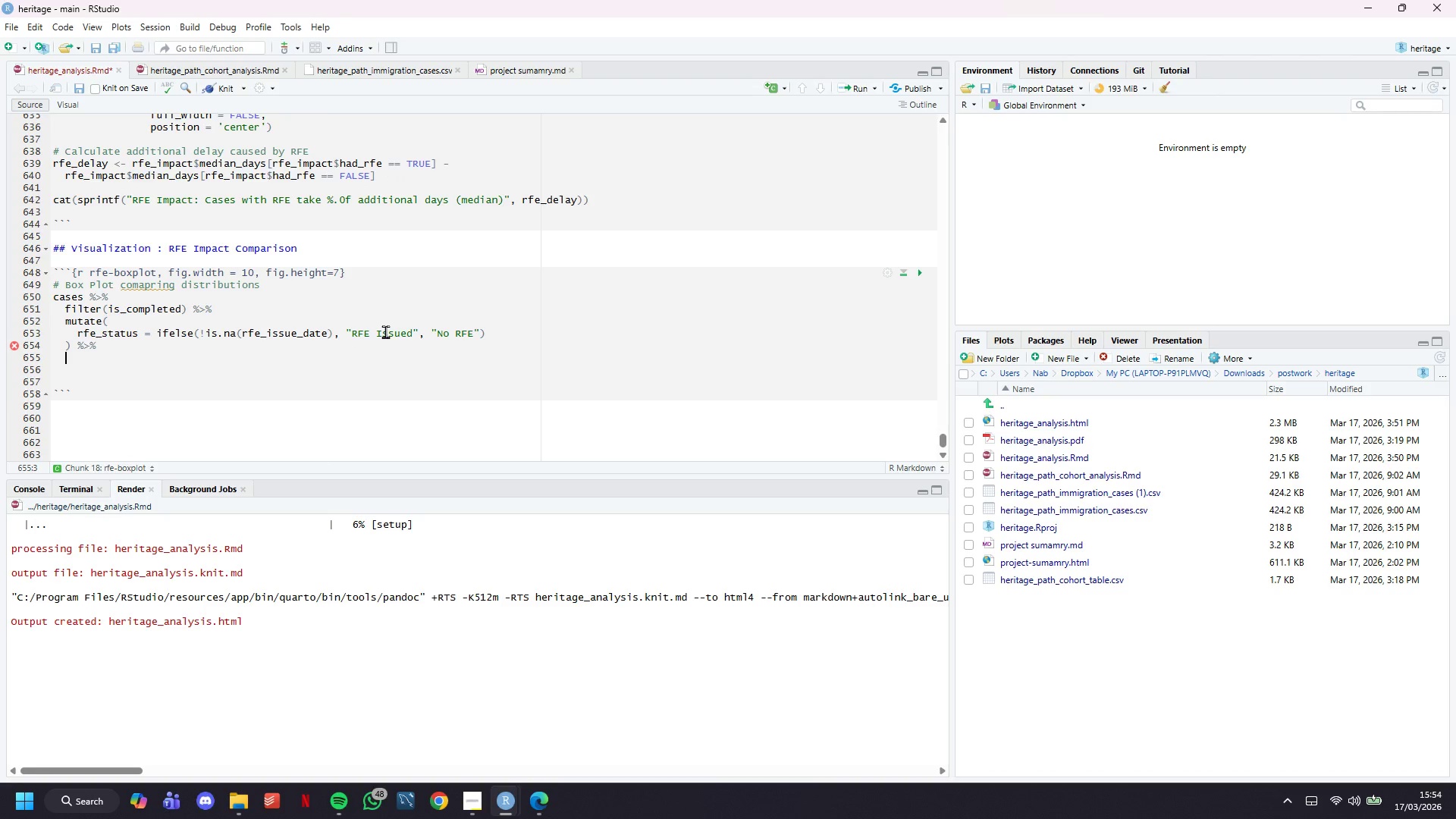 
type(ggplot(aes(x = rfe_status, y = days_to_completion, fill = )
 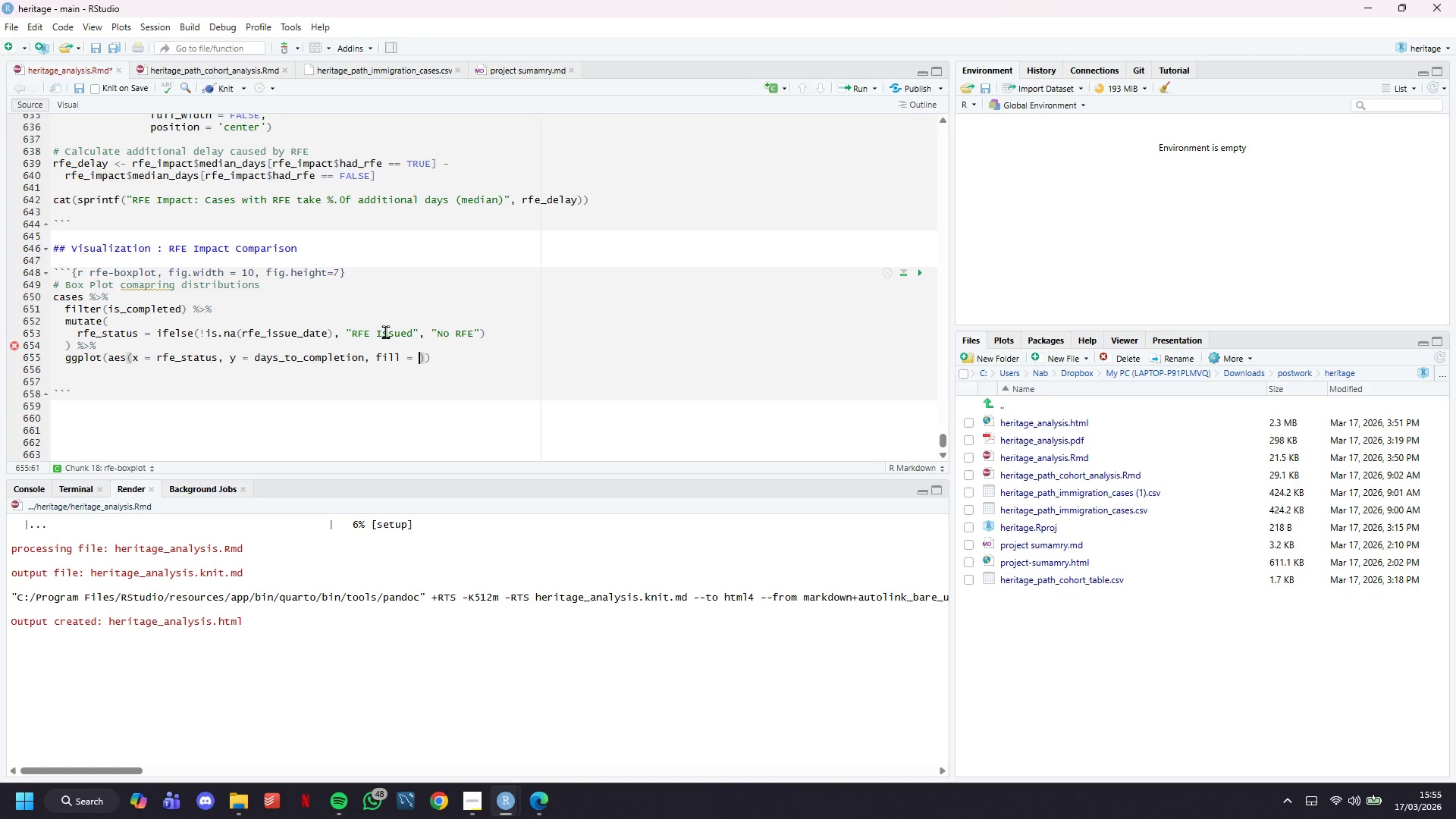 
wait(22.89)
 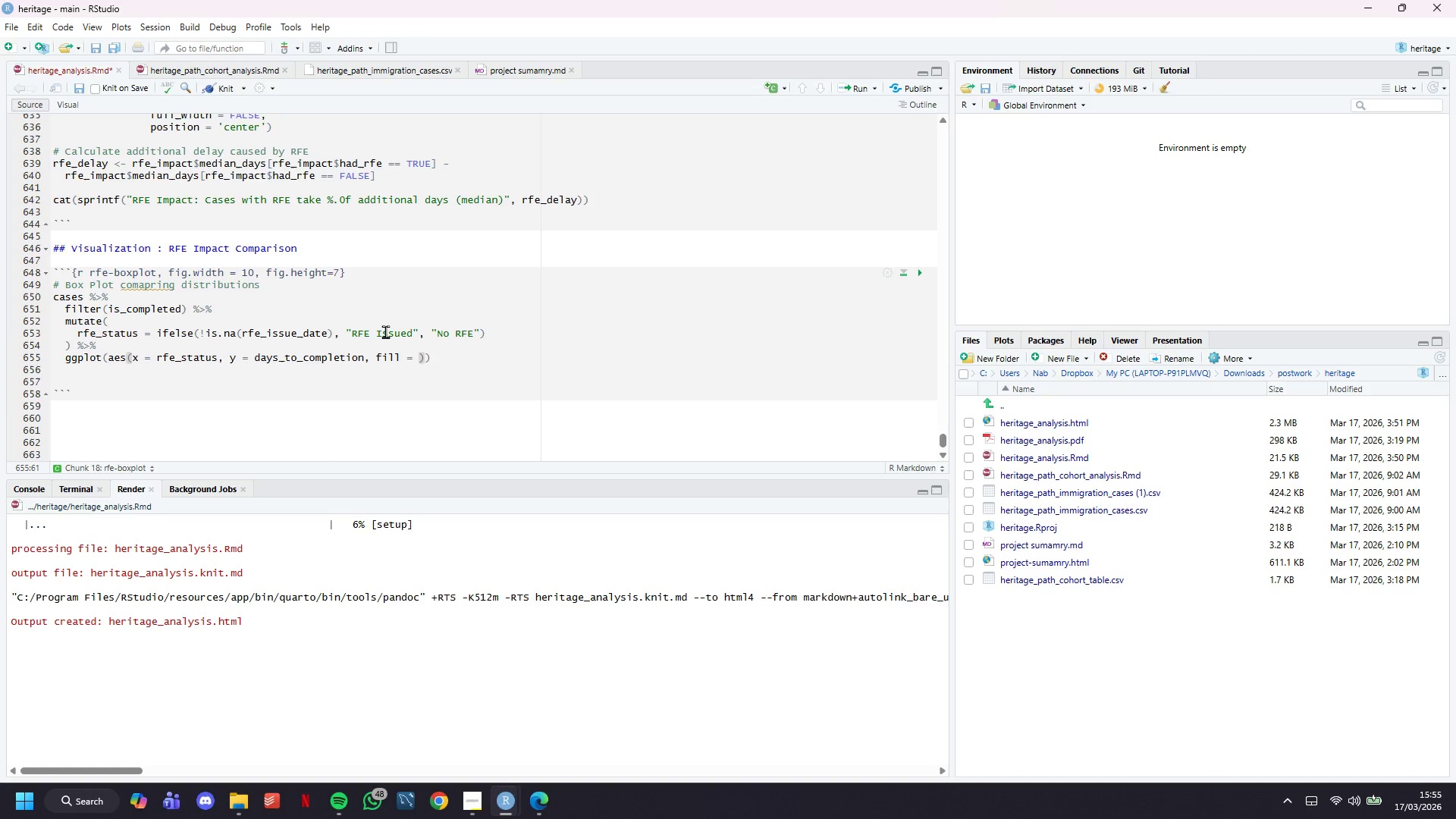 
type(rfe_status)
 